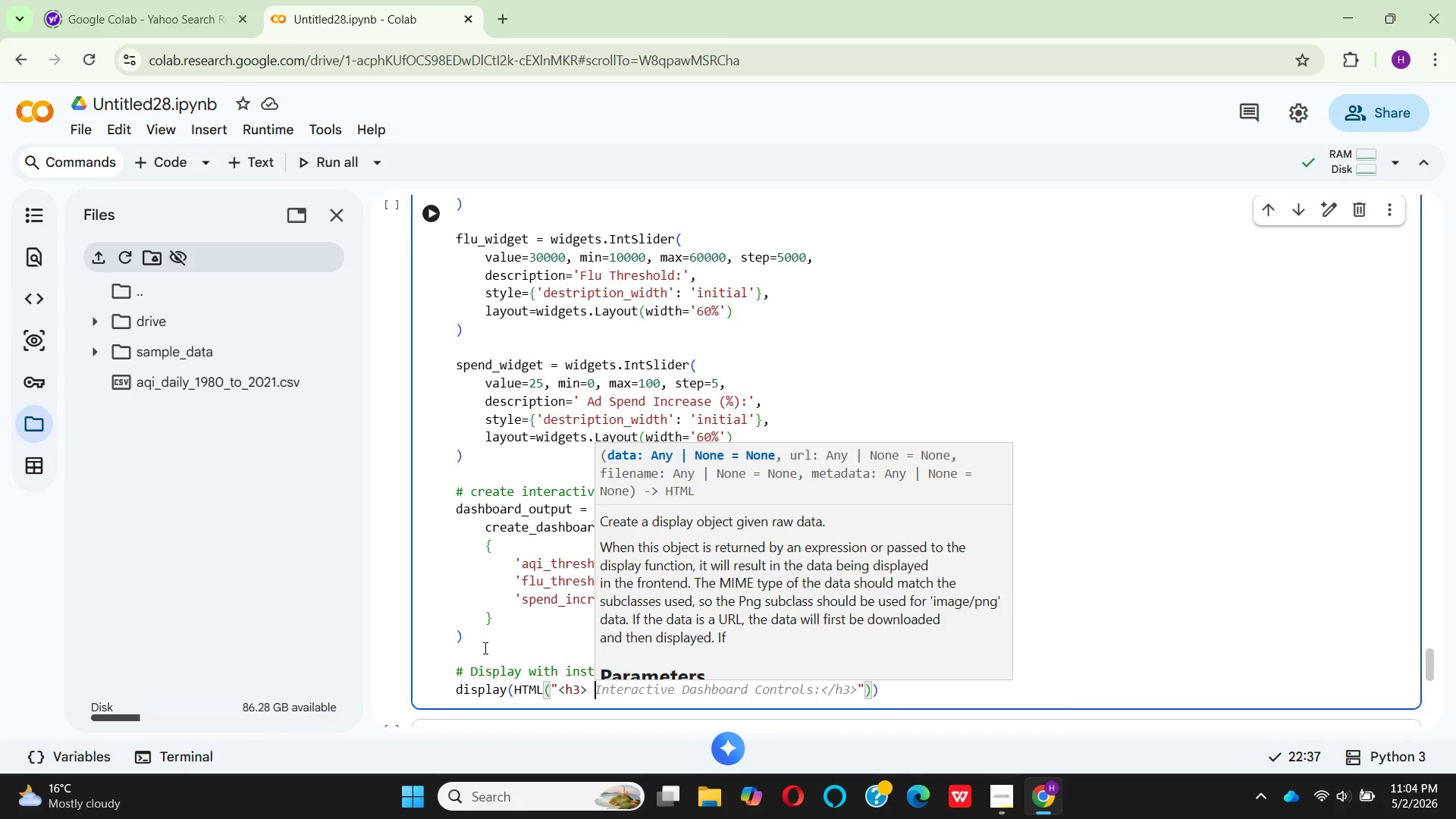 
key(Space)
 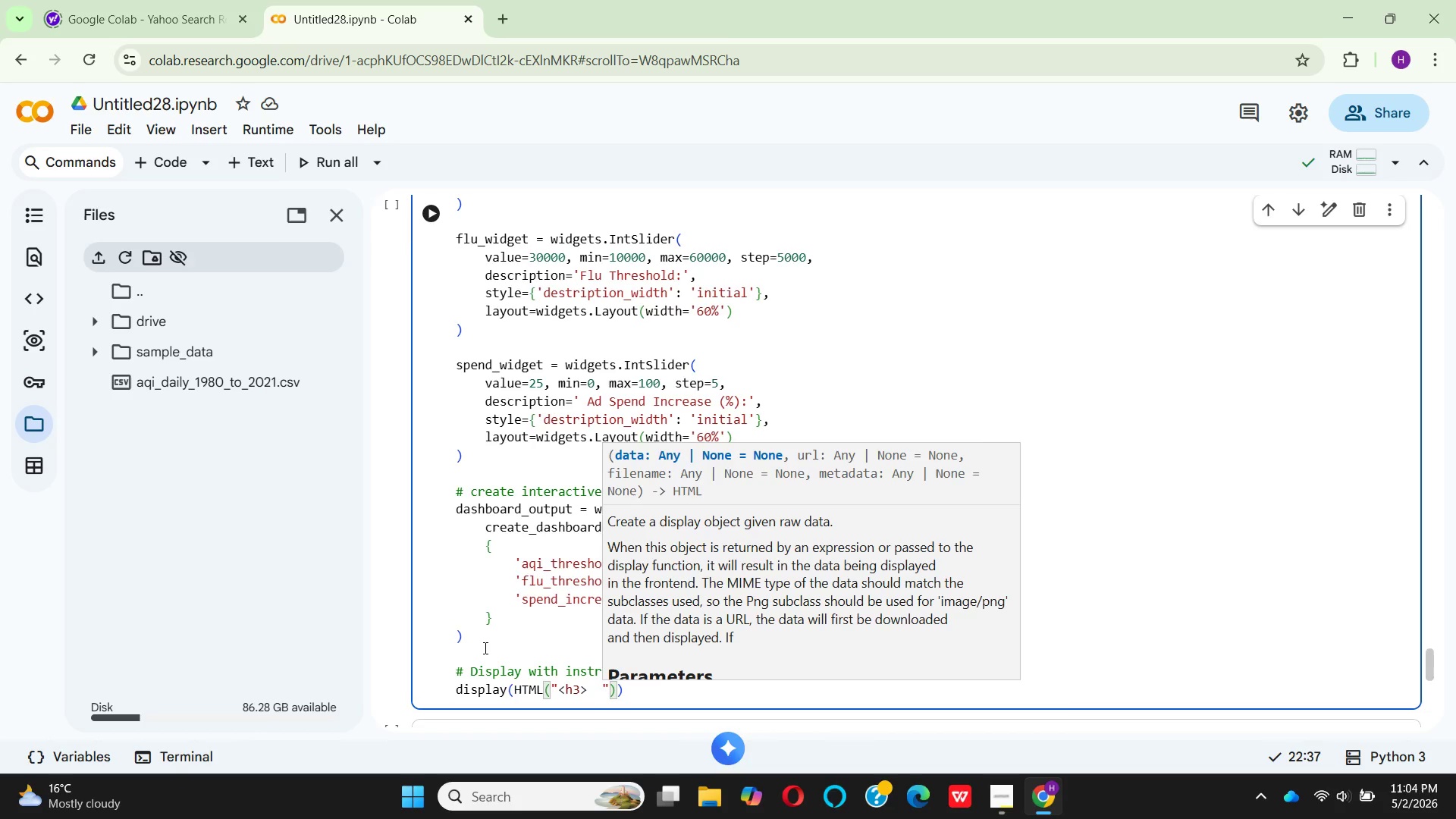 
key(CapsLock)
 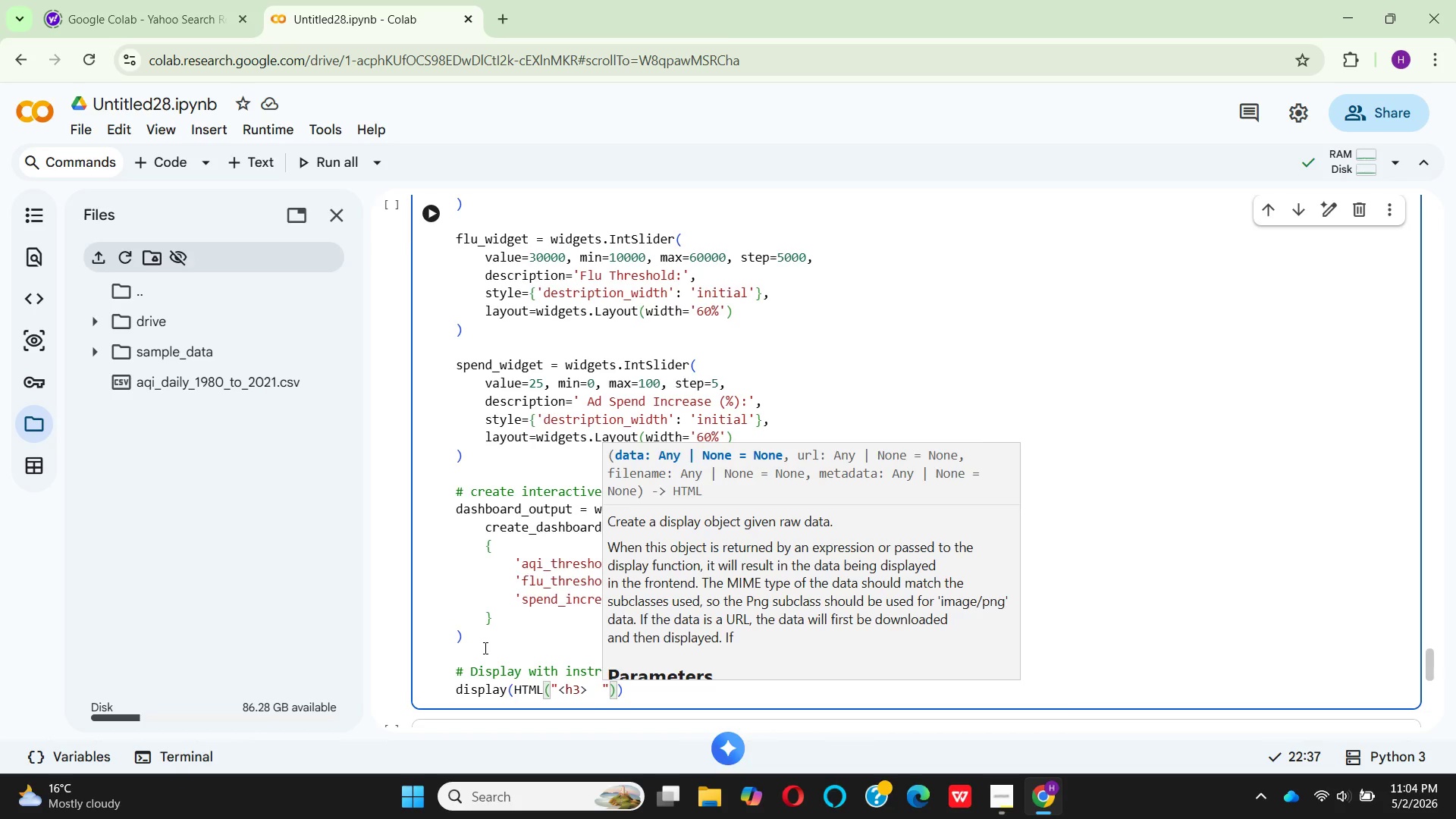 
key(A)
 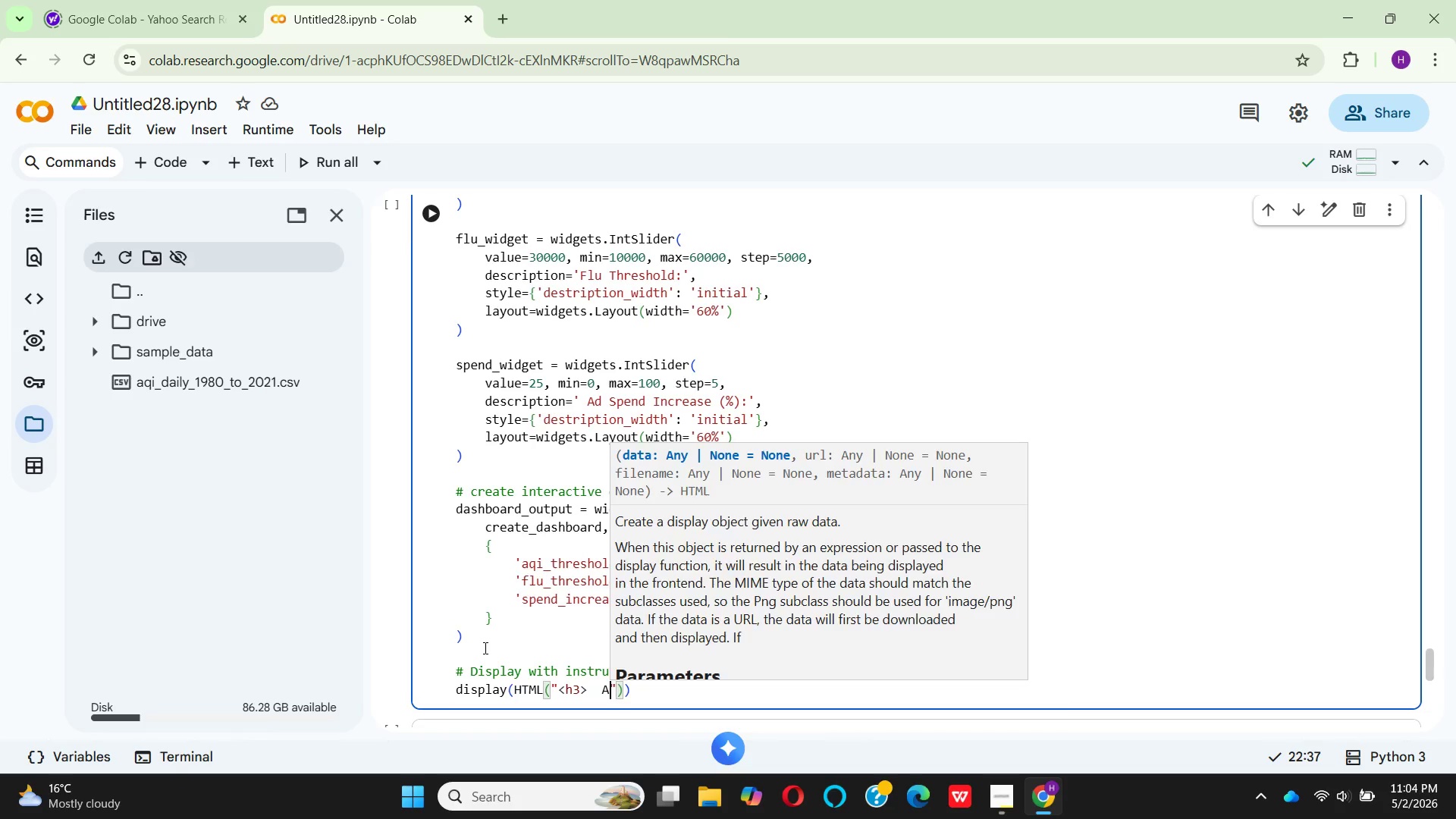 
key(CapsLock)
 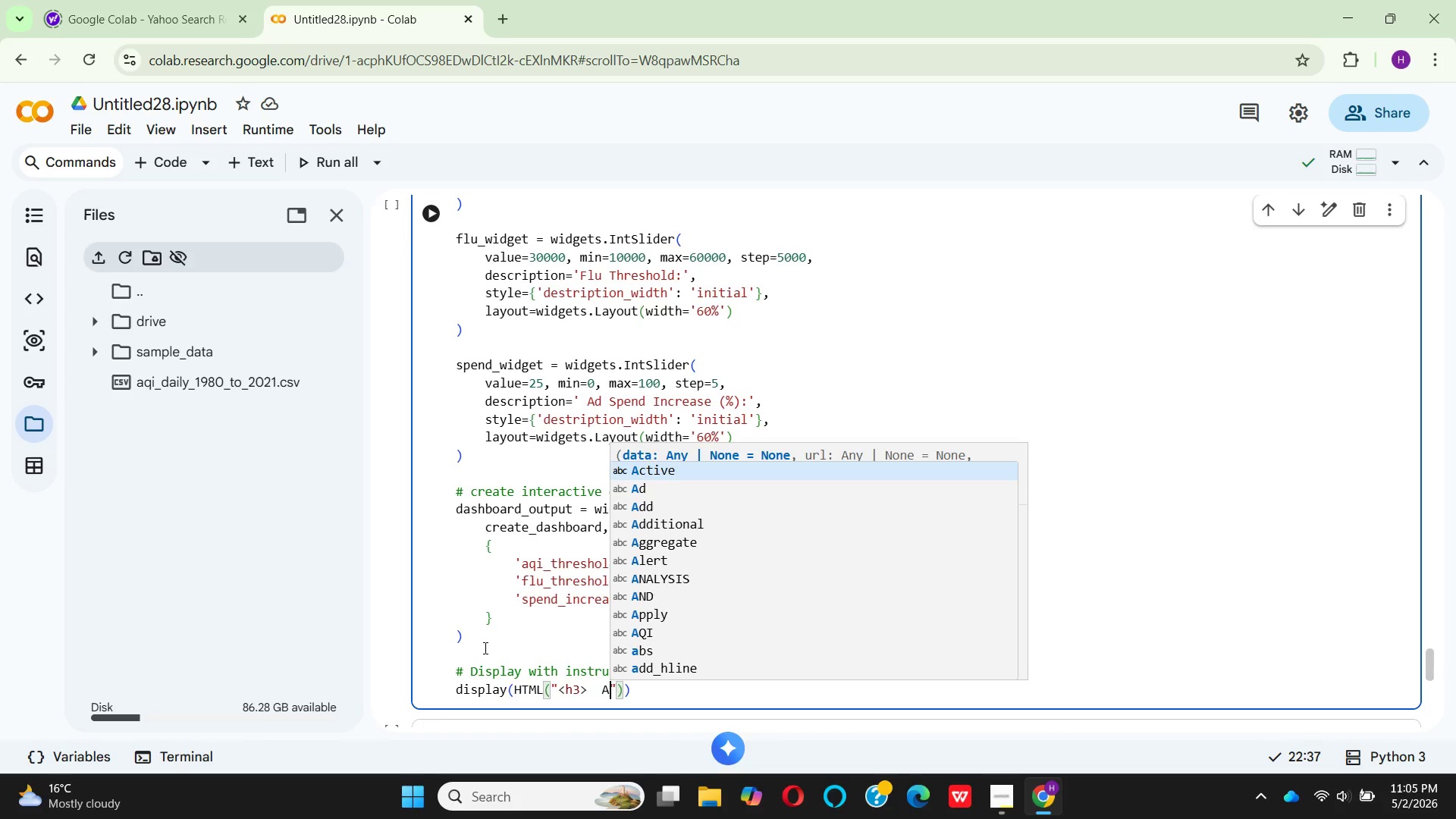 
wait(85.78)
 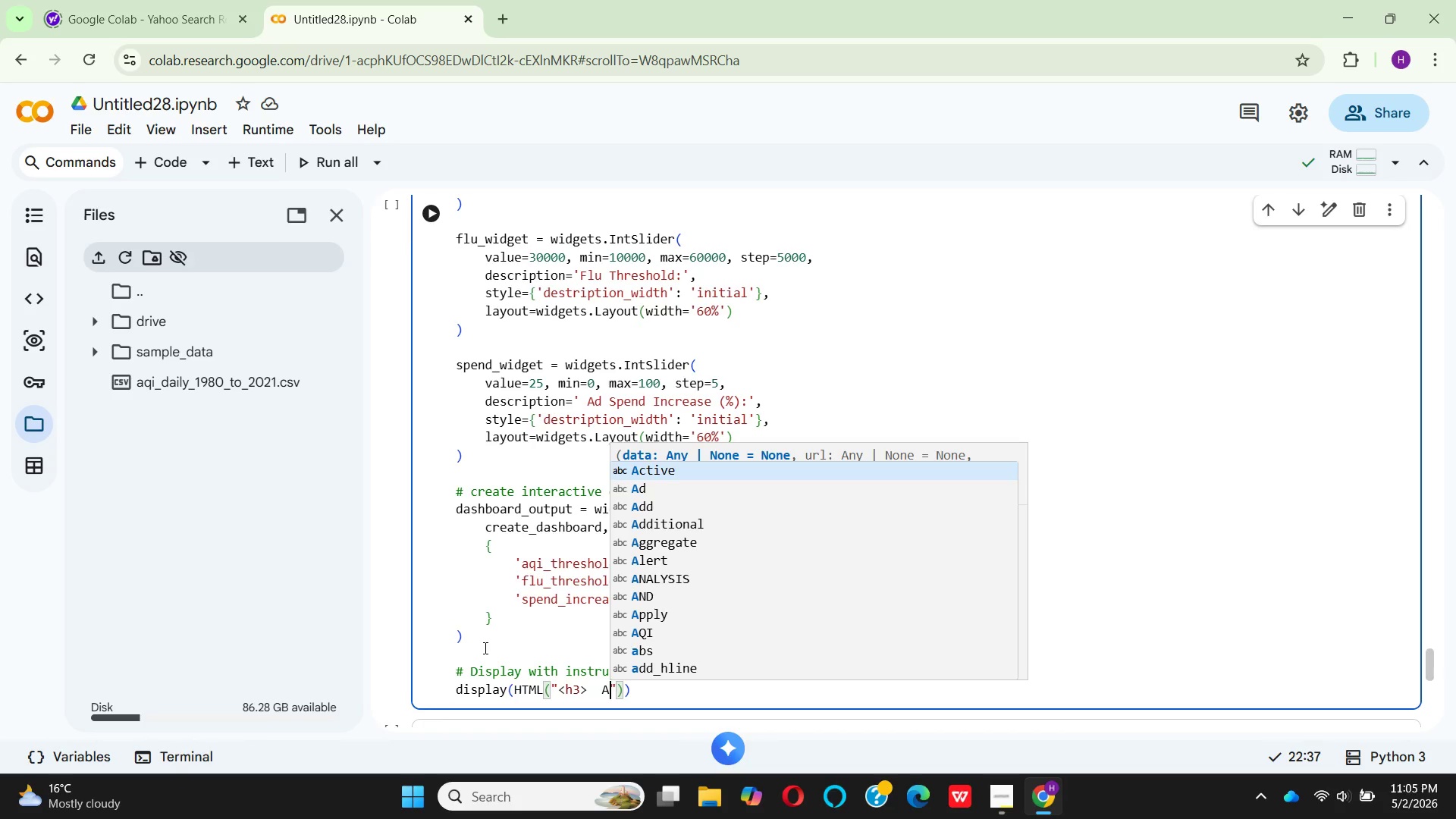 
type(djust Tri)
 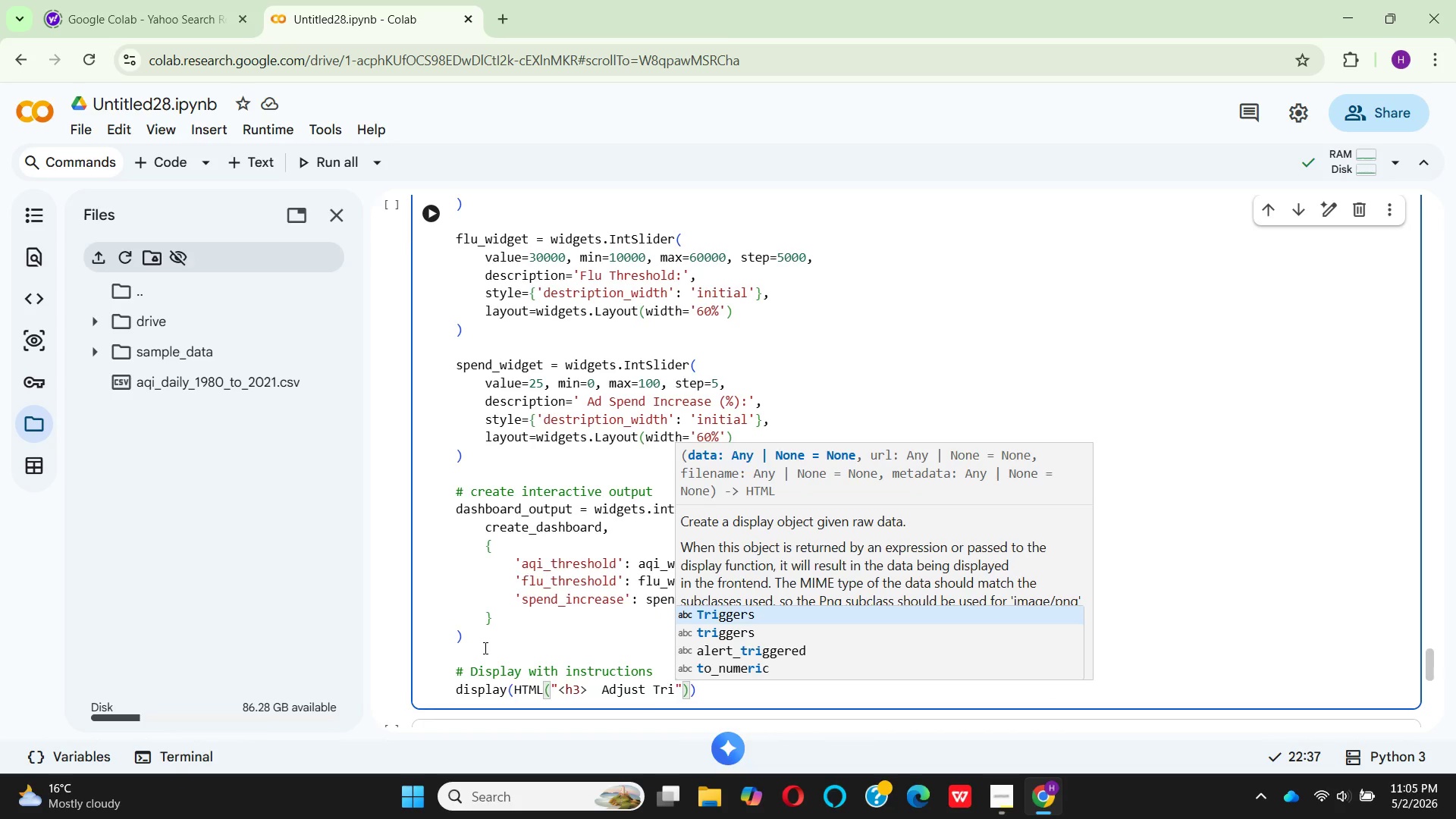 
key(Enter)
 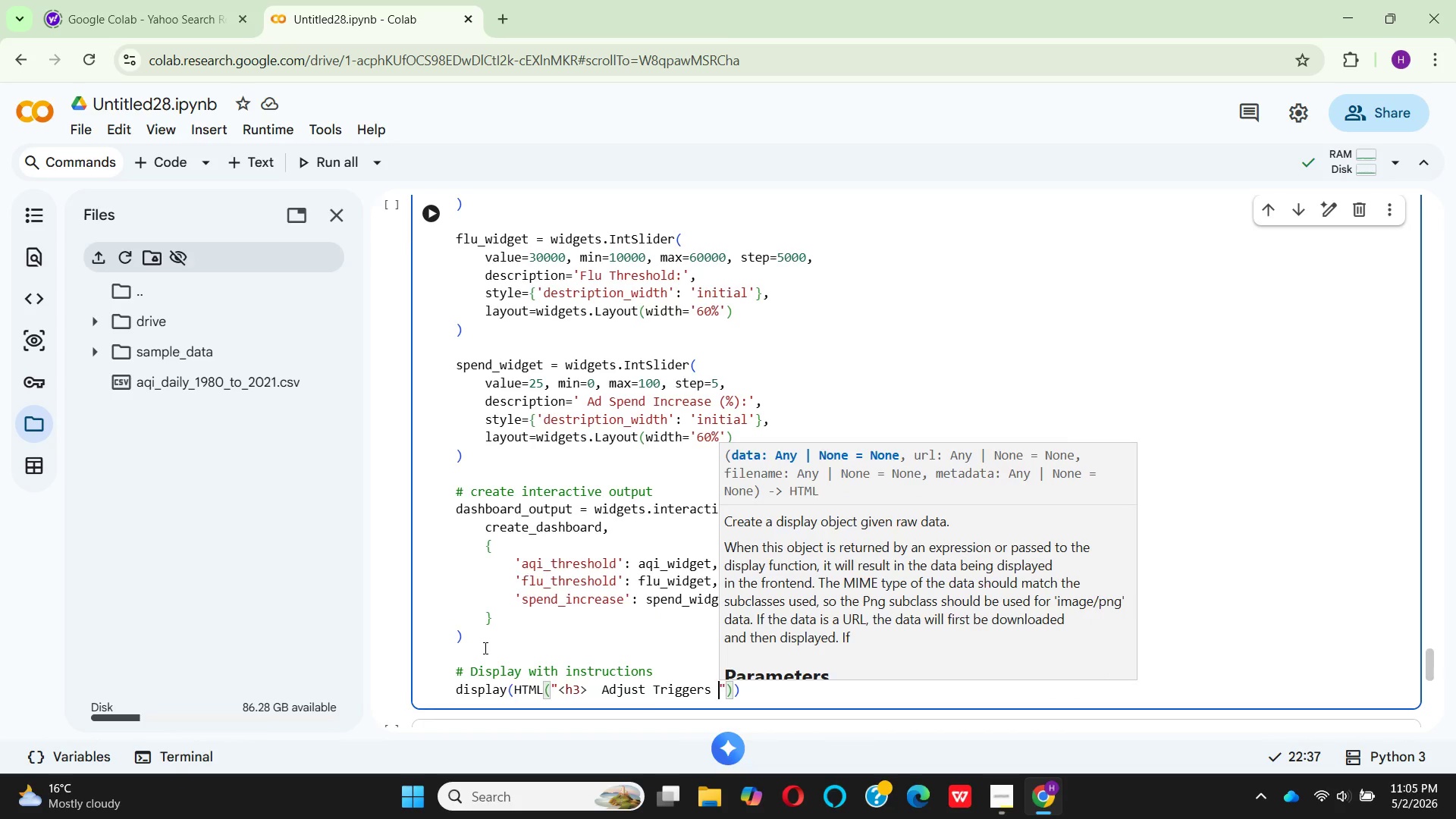 
type( to )
 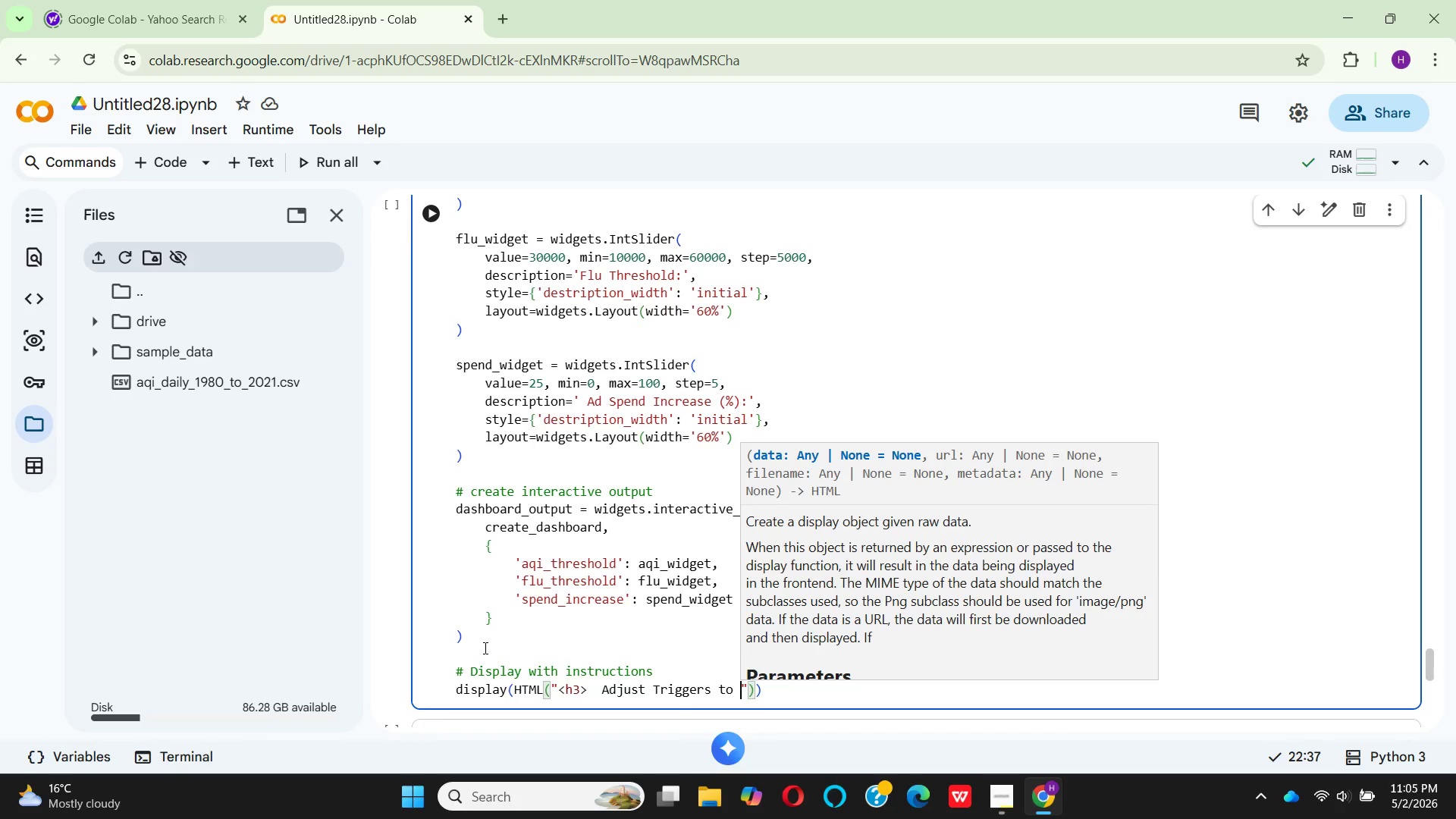 
left_click([484, 648])
 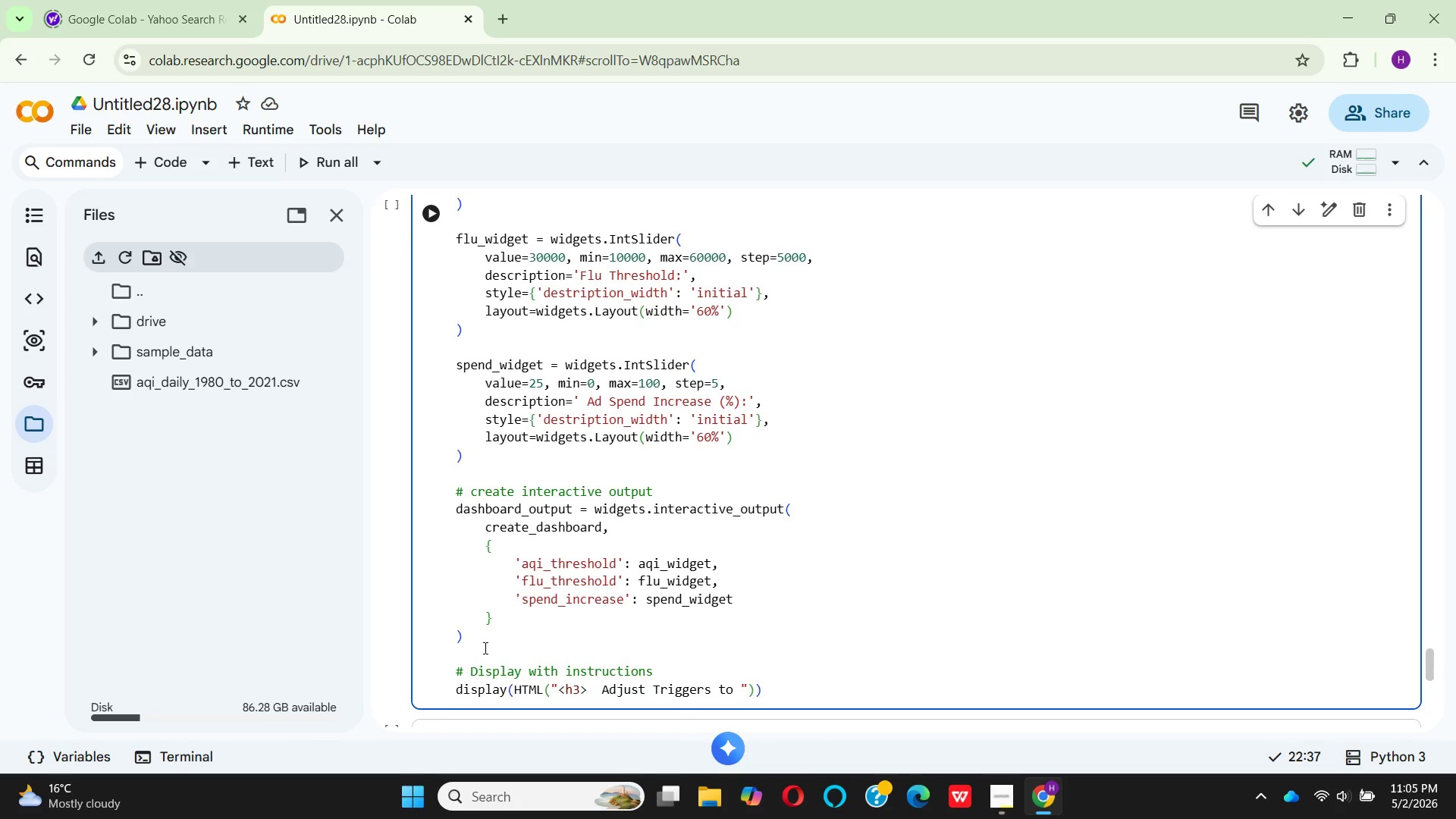 
key(O)
 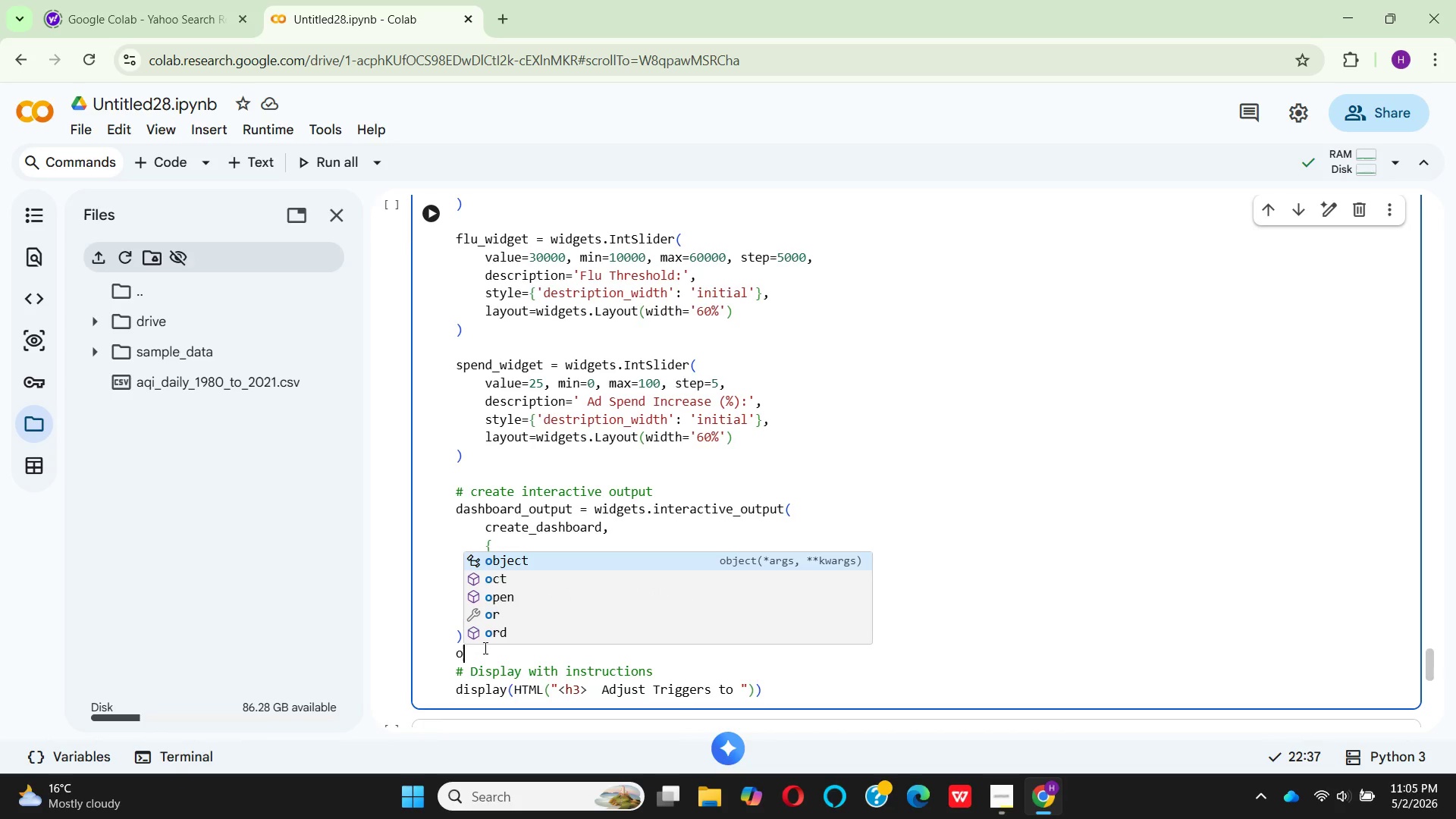 
key(Control+Z)
 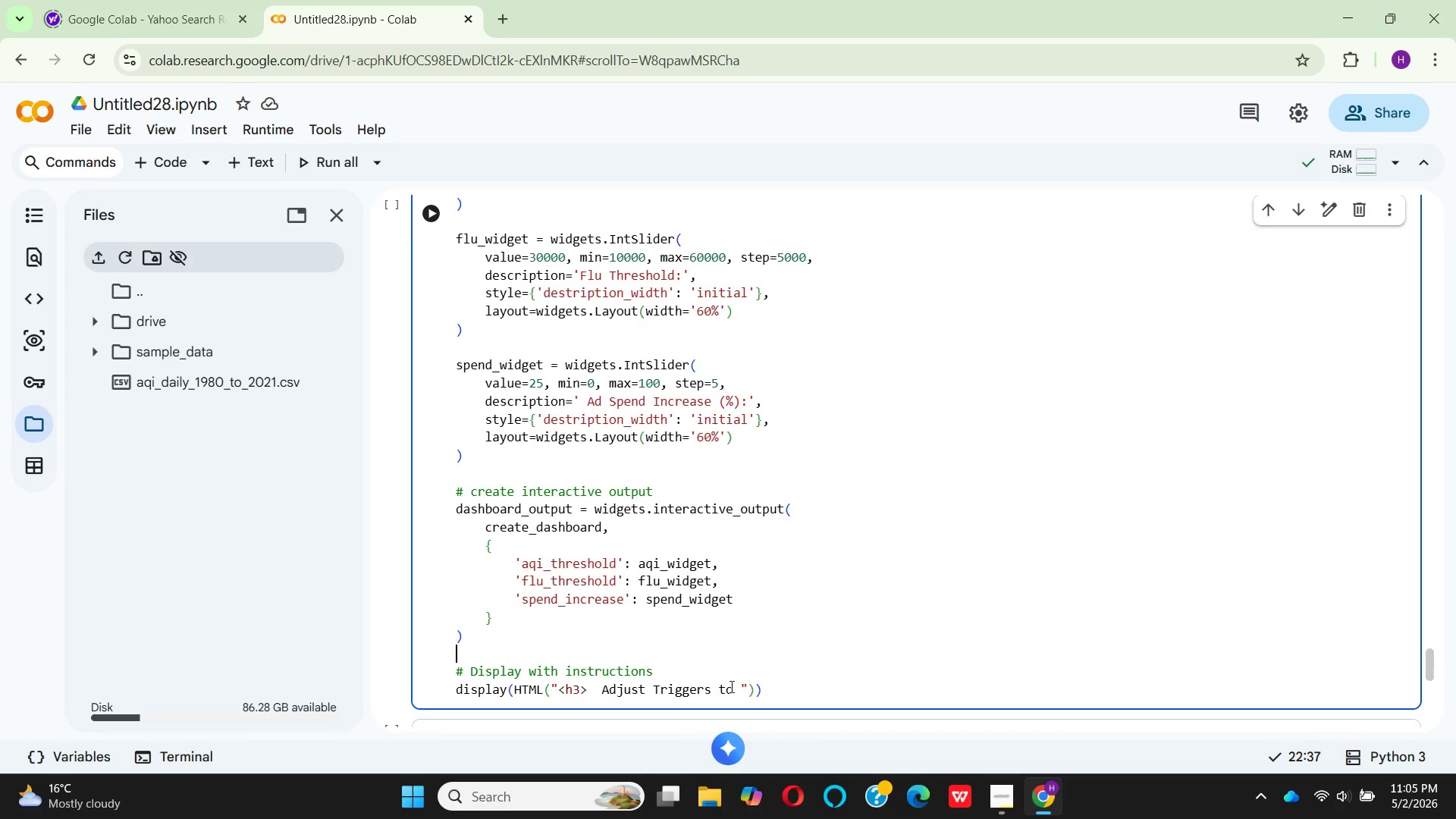 
left_click([738, 694])
 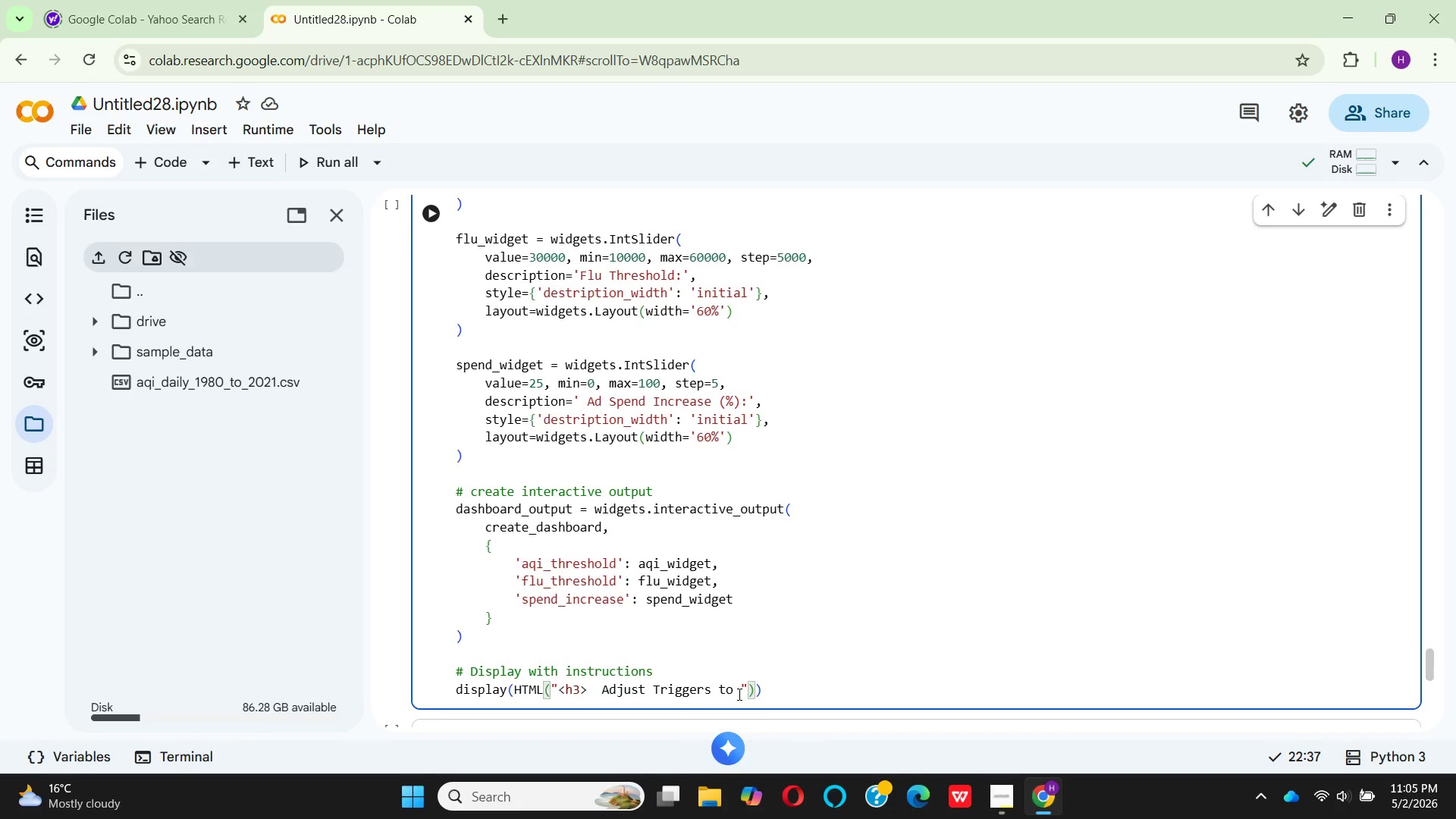 
type(opt)
 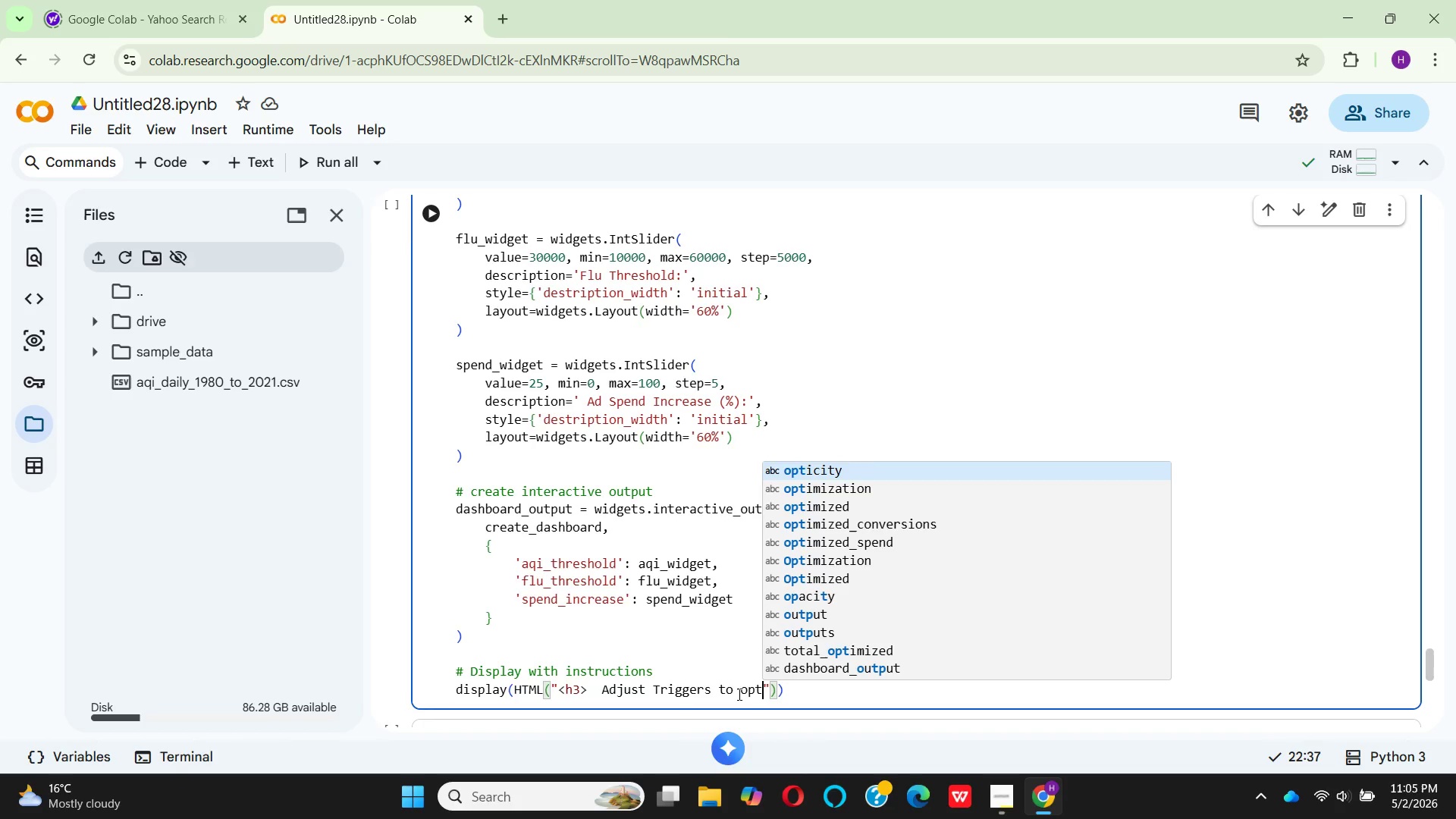 
key(ArrowDown)
 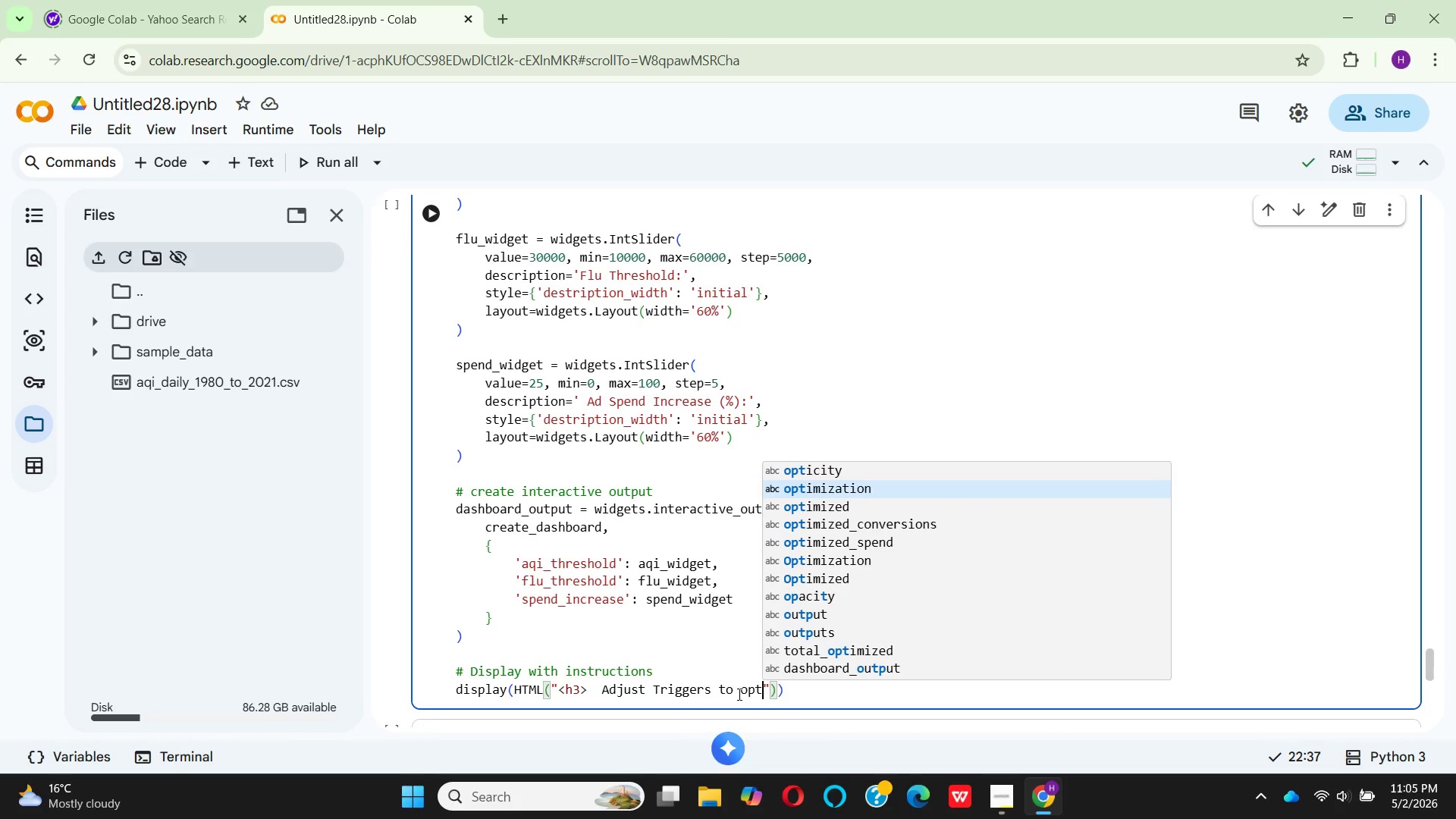 
key(ArrowDown)
 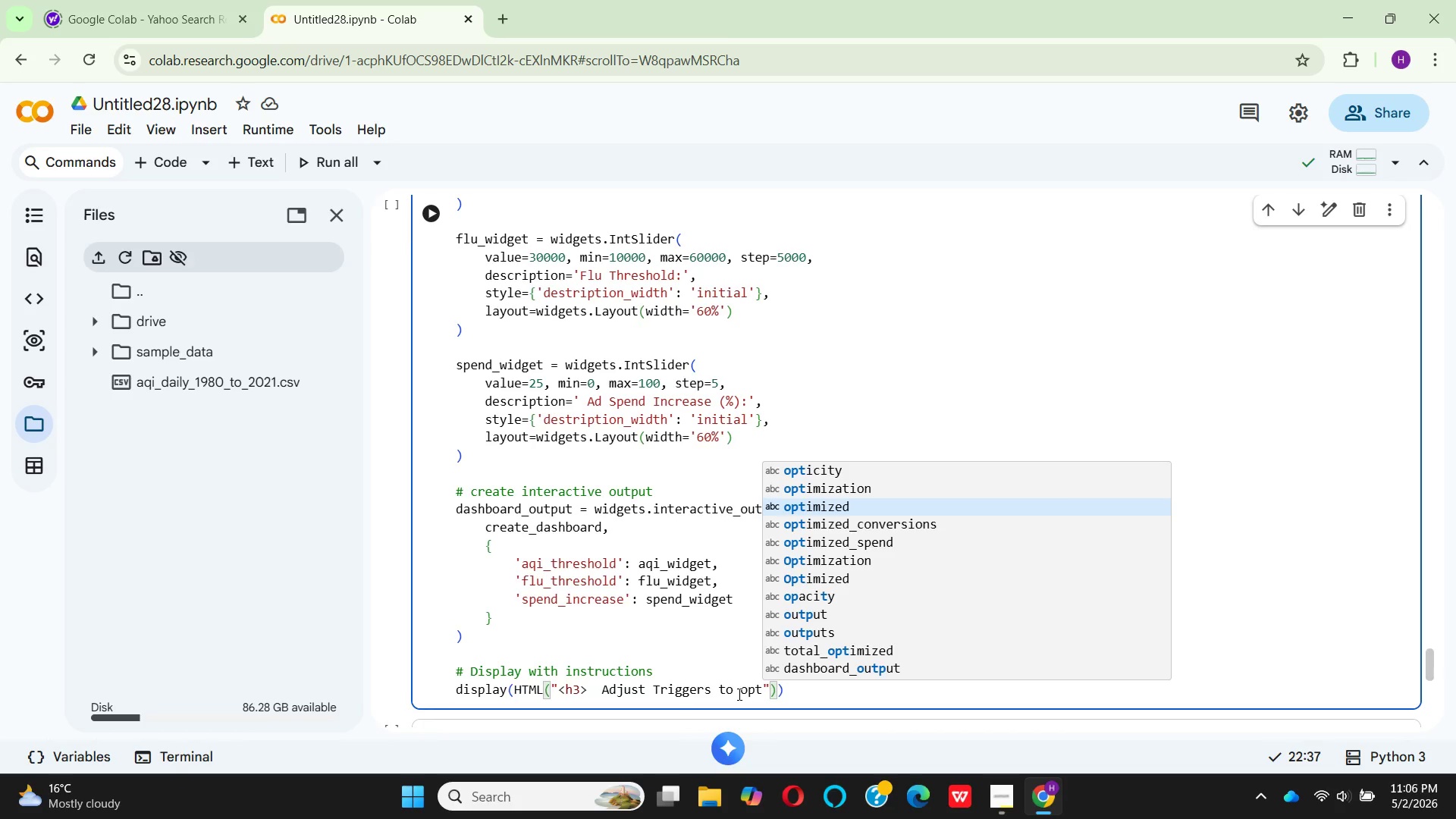 
key(Enter)
 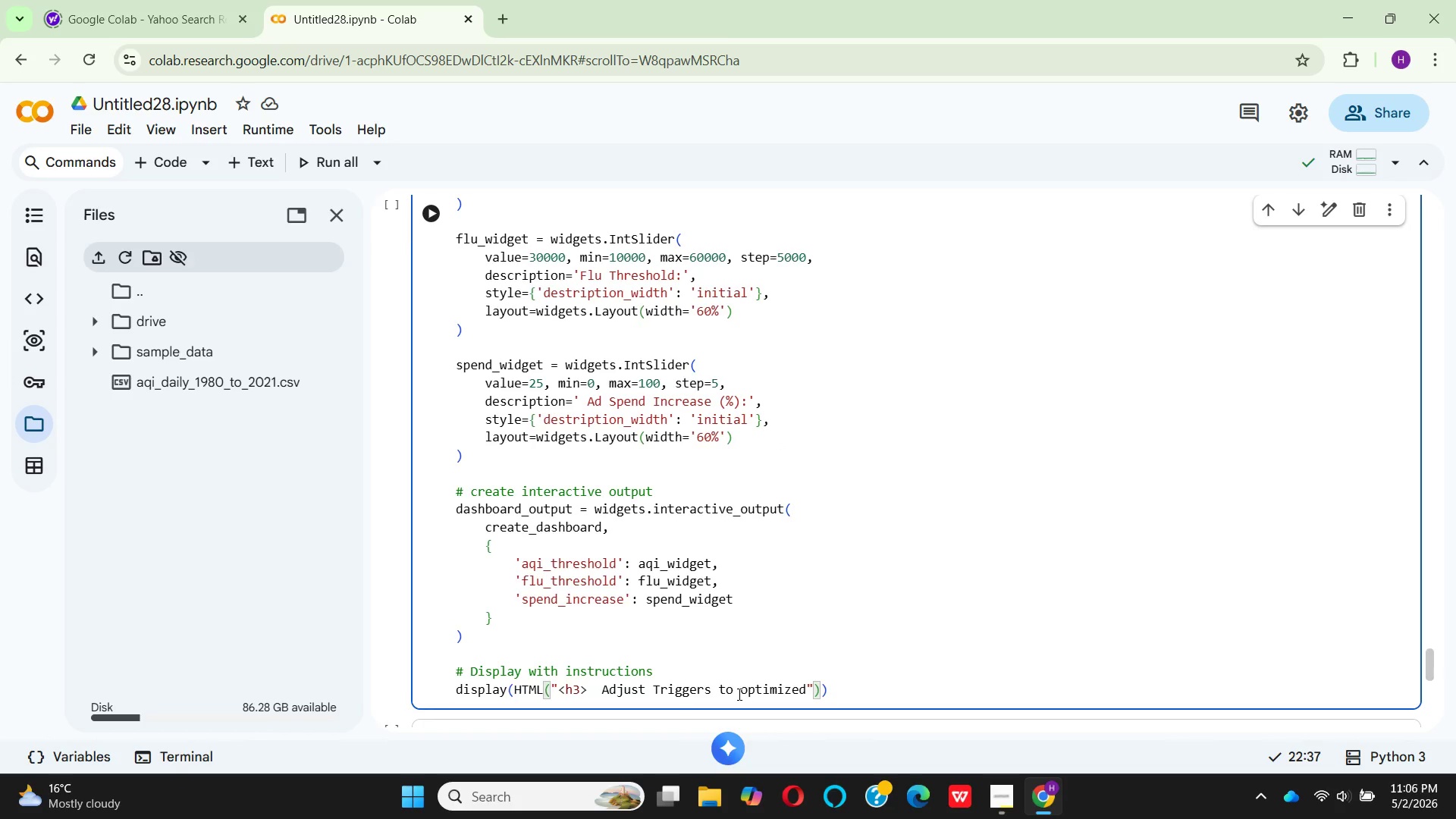 
key(Backspace)
type( Mar)
 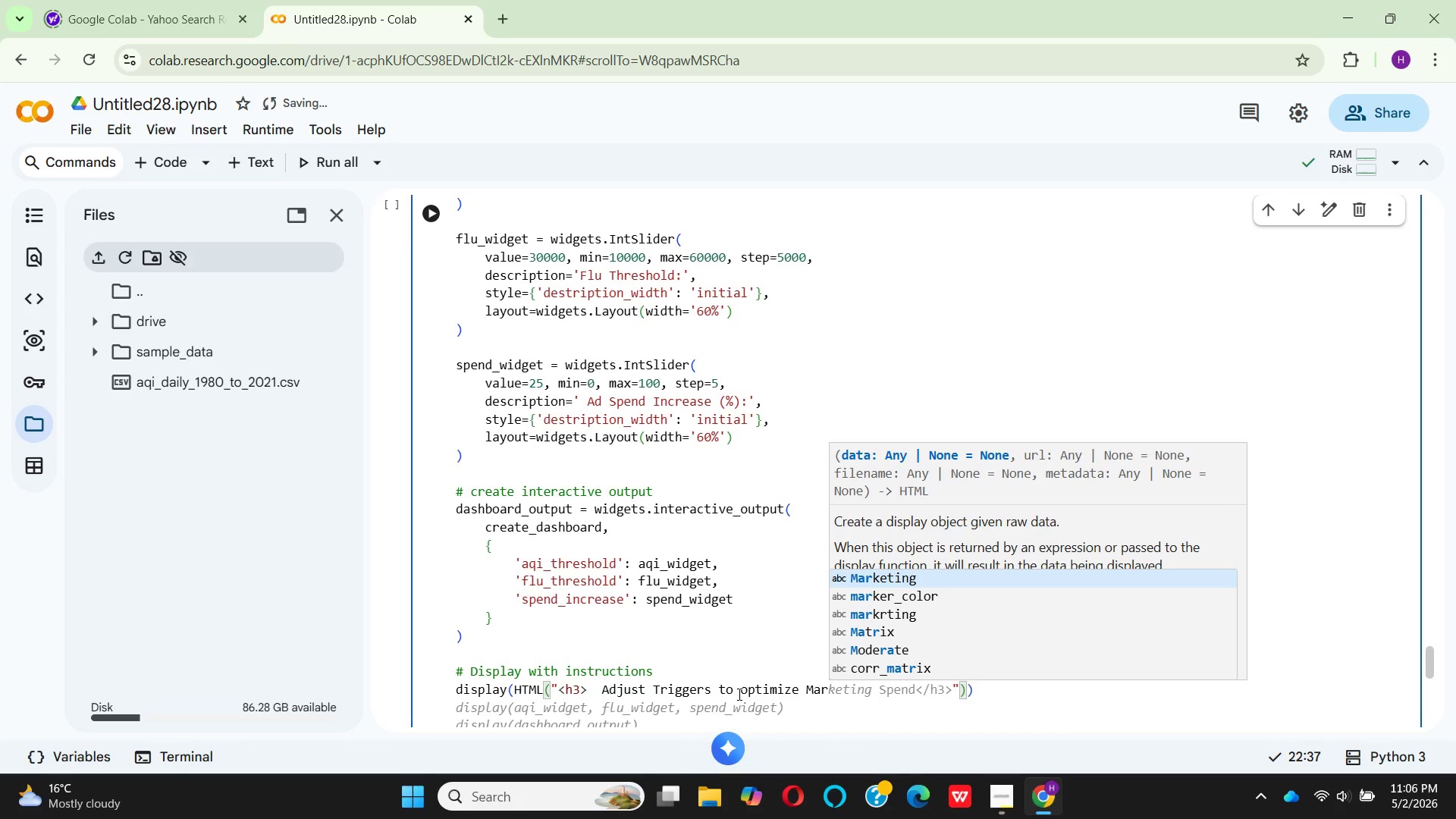 
key(Enter)
 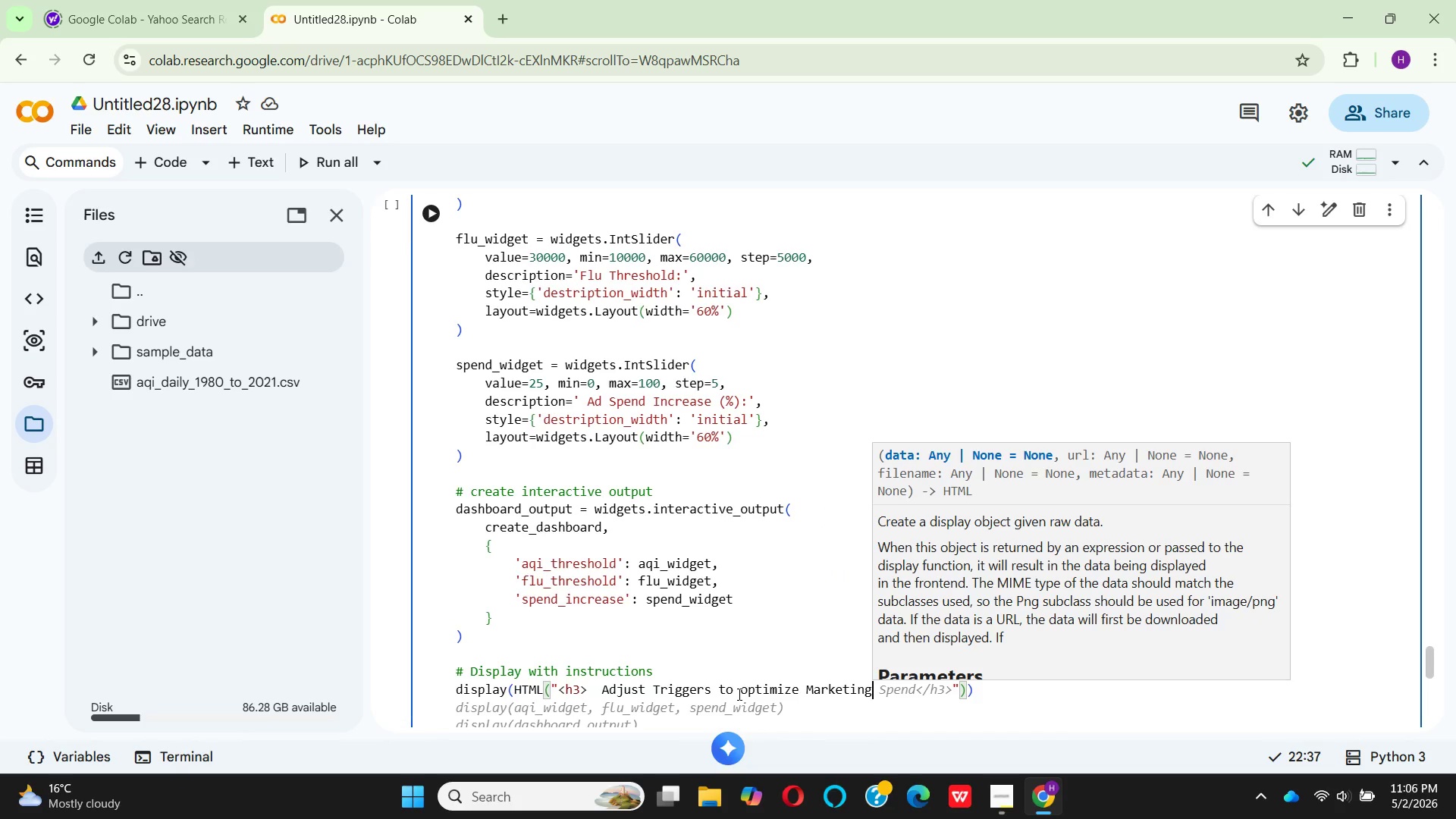 
type( Campaighs)
 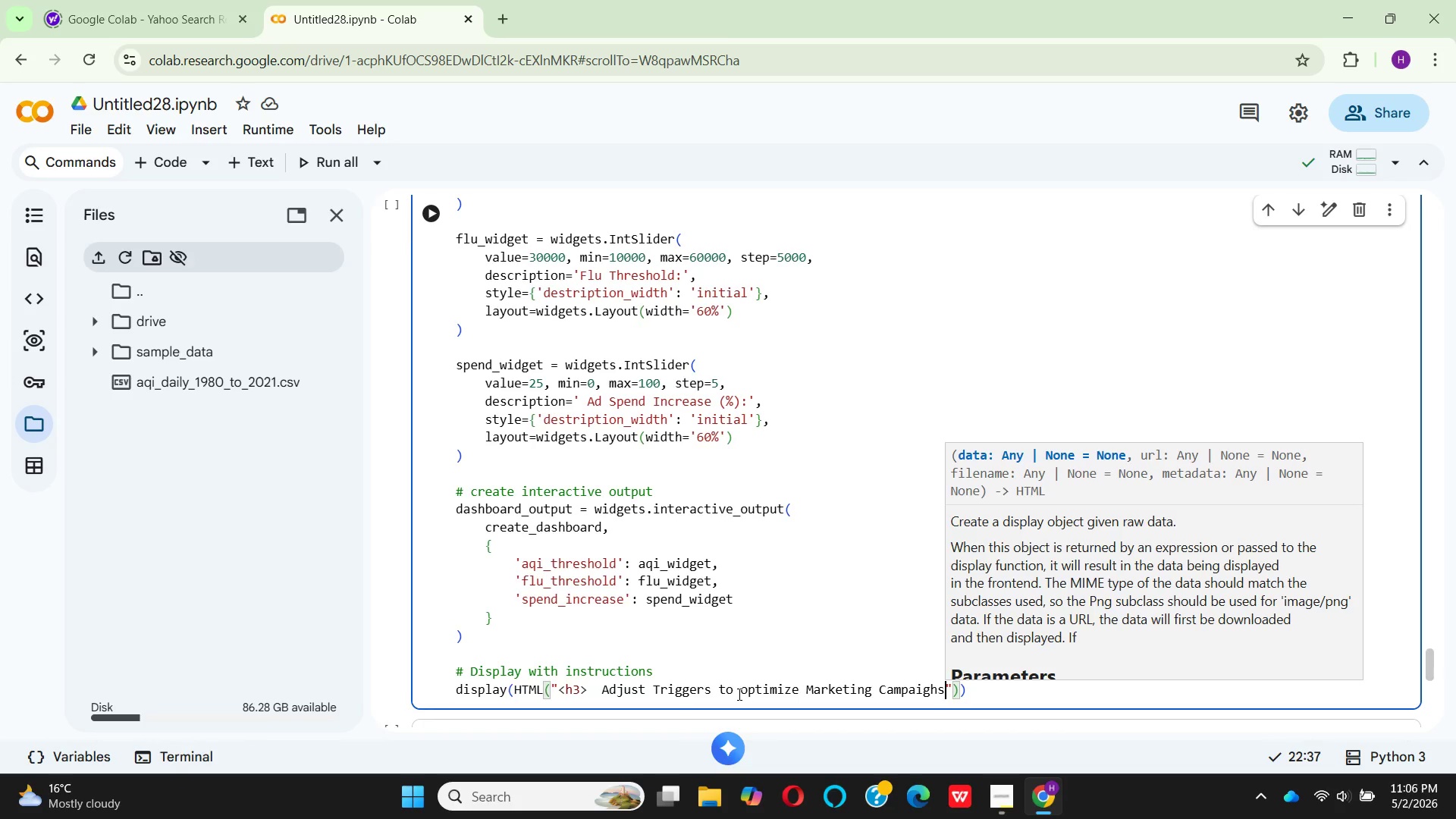 
wait(6.05)
 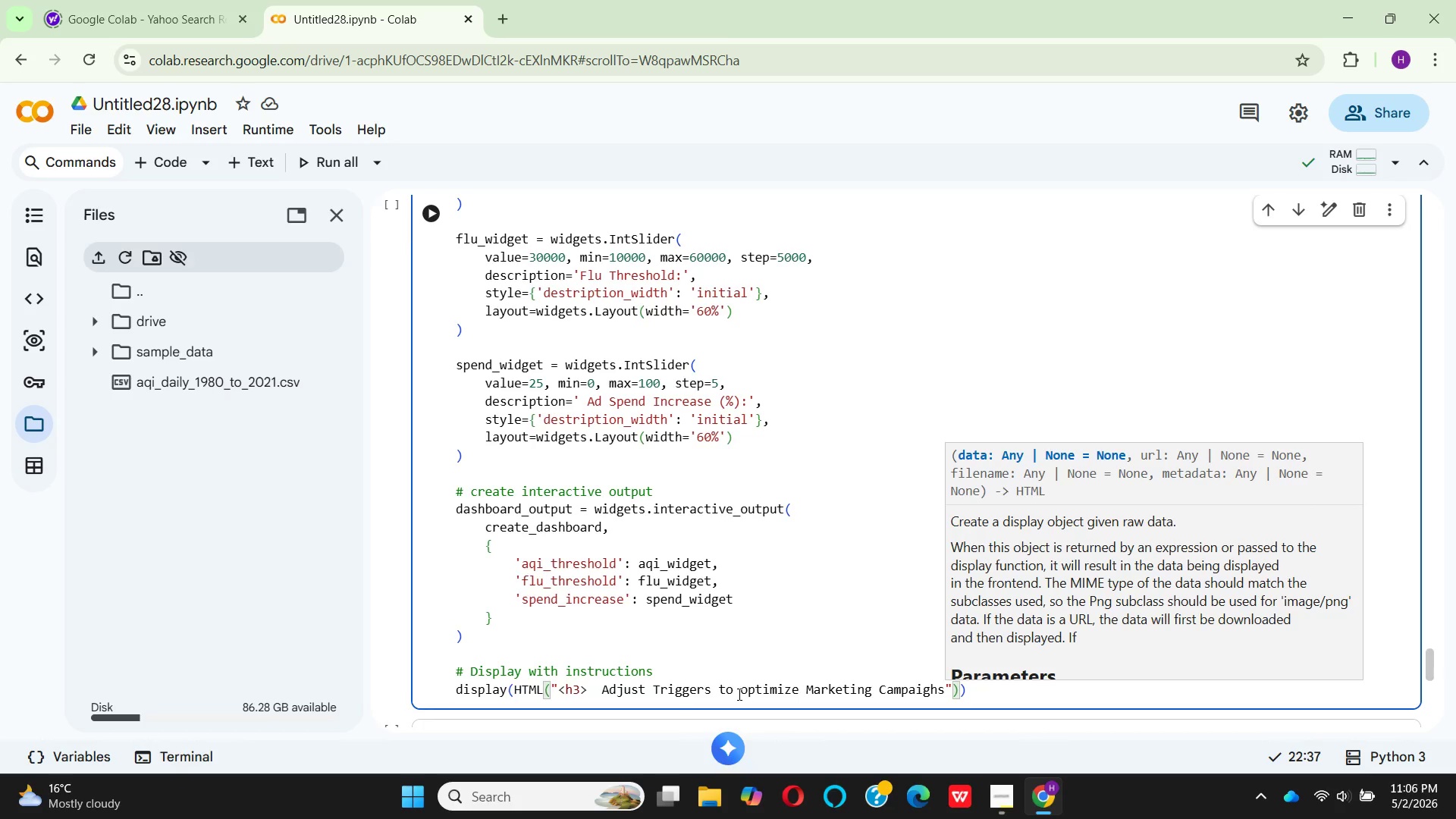 
key(Shift+Comma)
 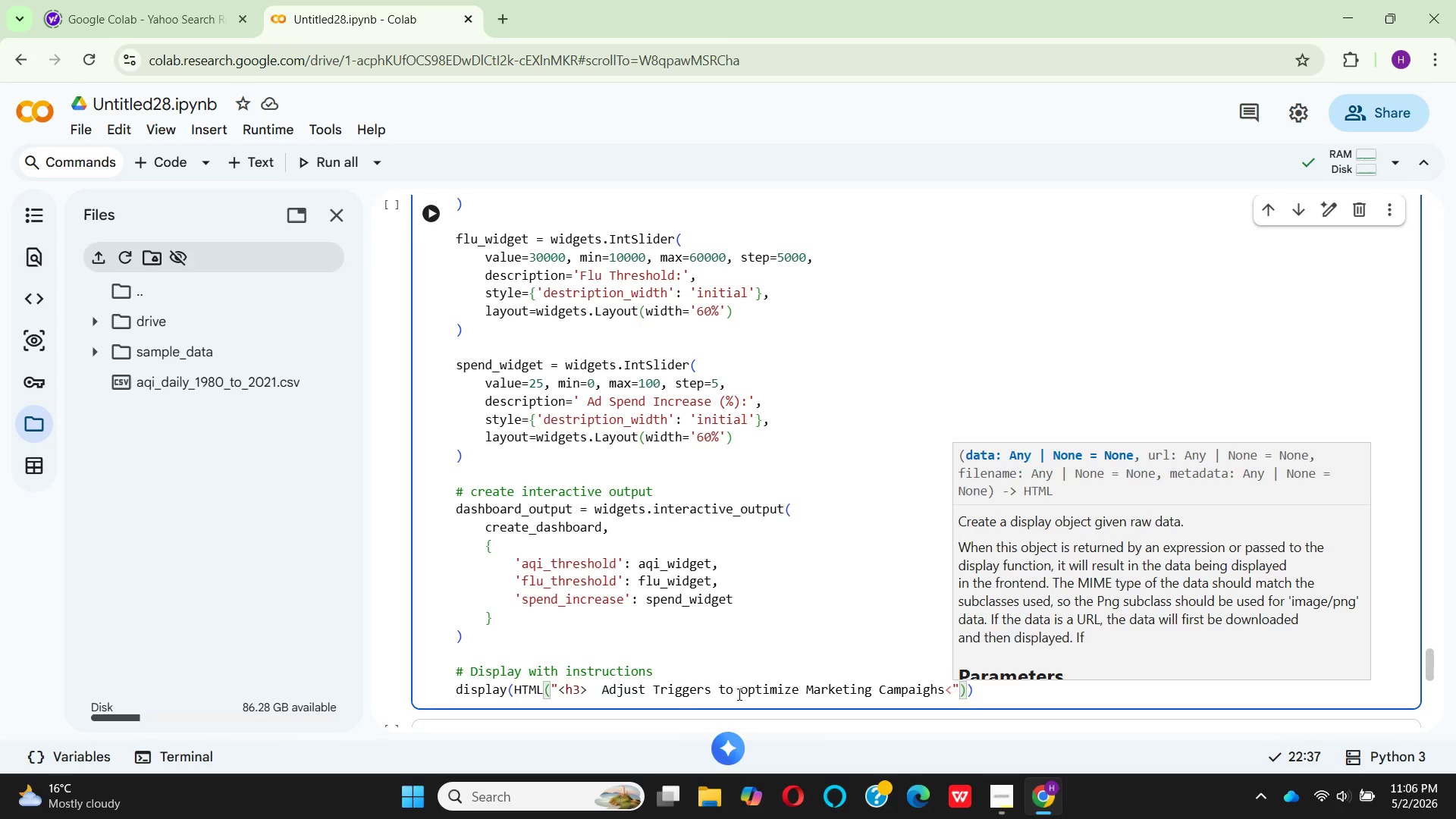 
hold_key(key=Slash, duration=0.31)
 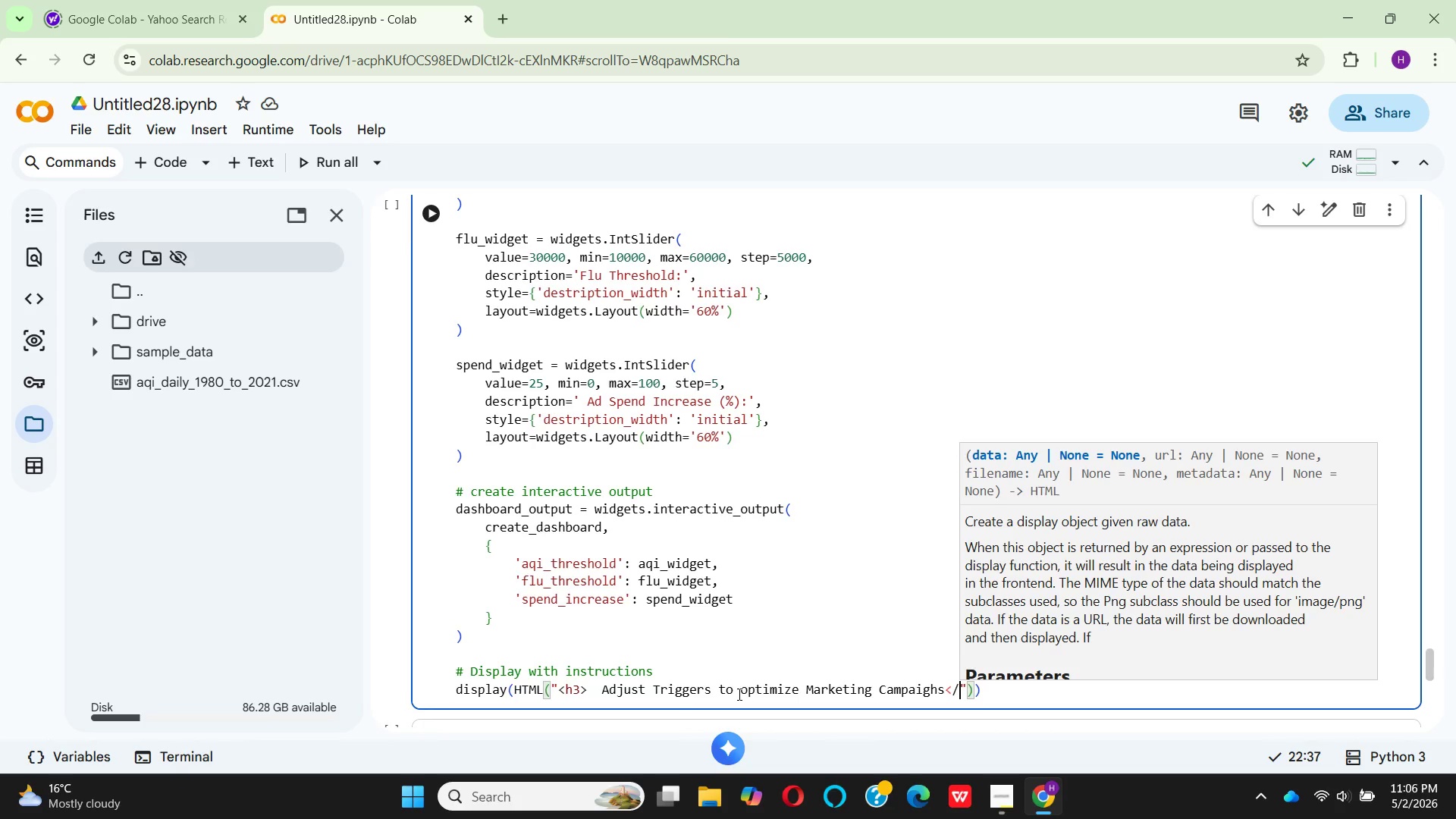 
key(H)
 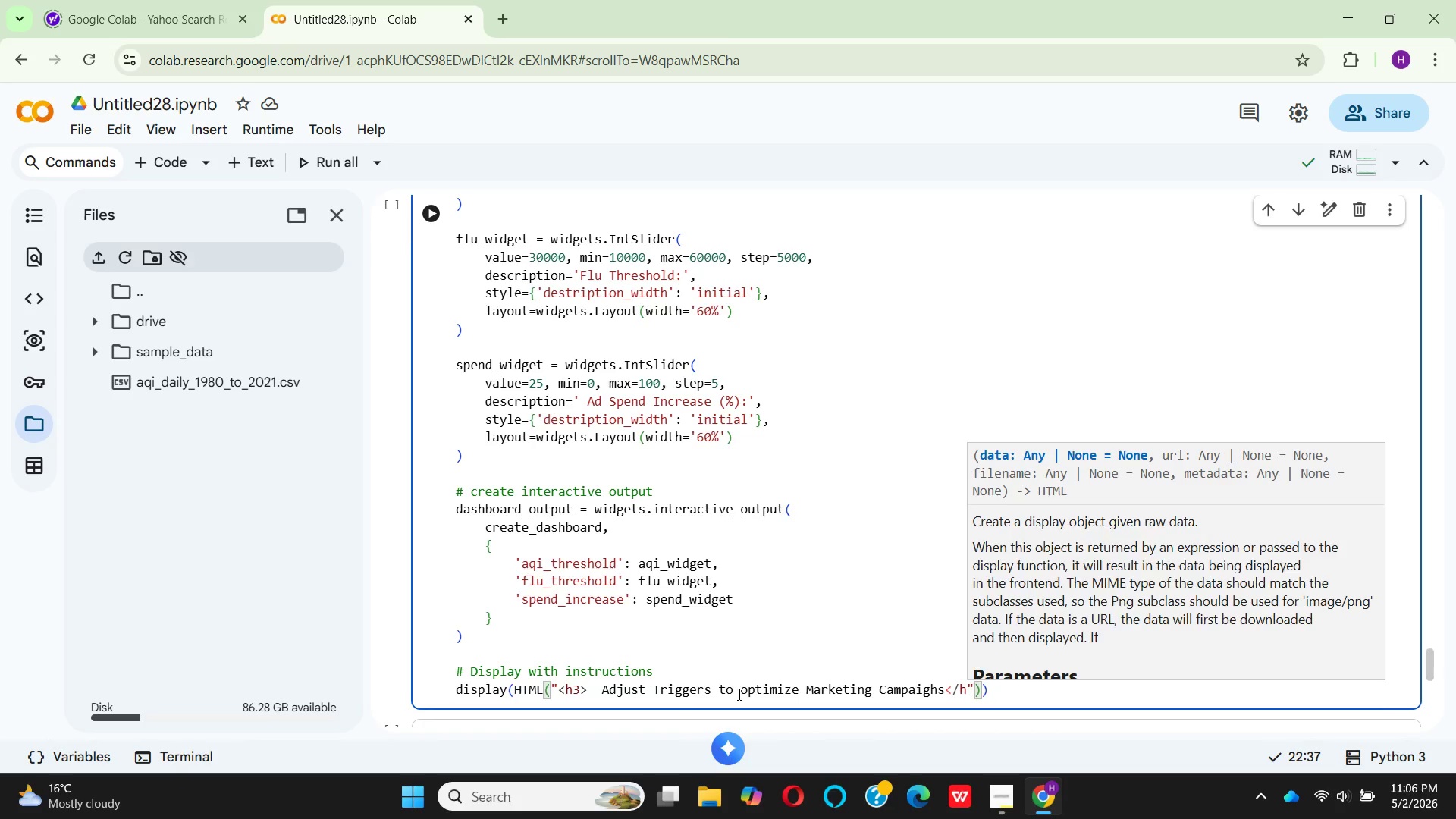 
hold_key(key=3, duration=0.38)
 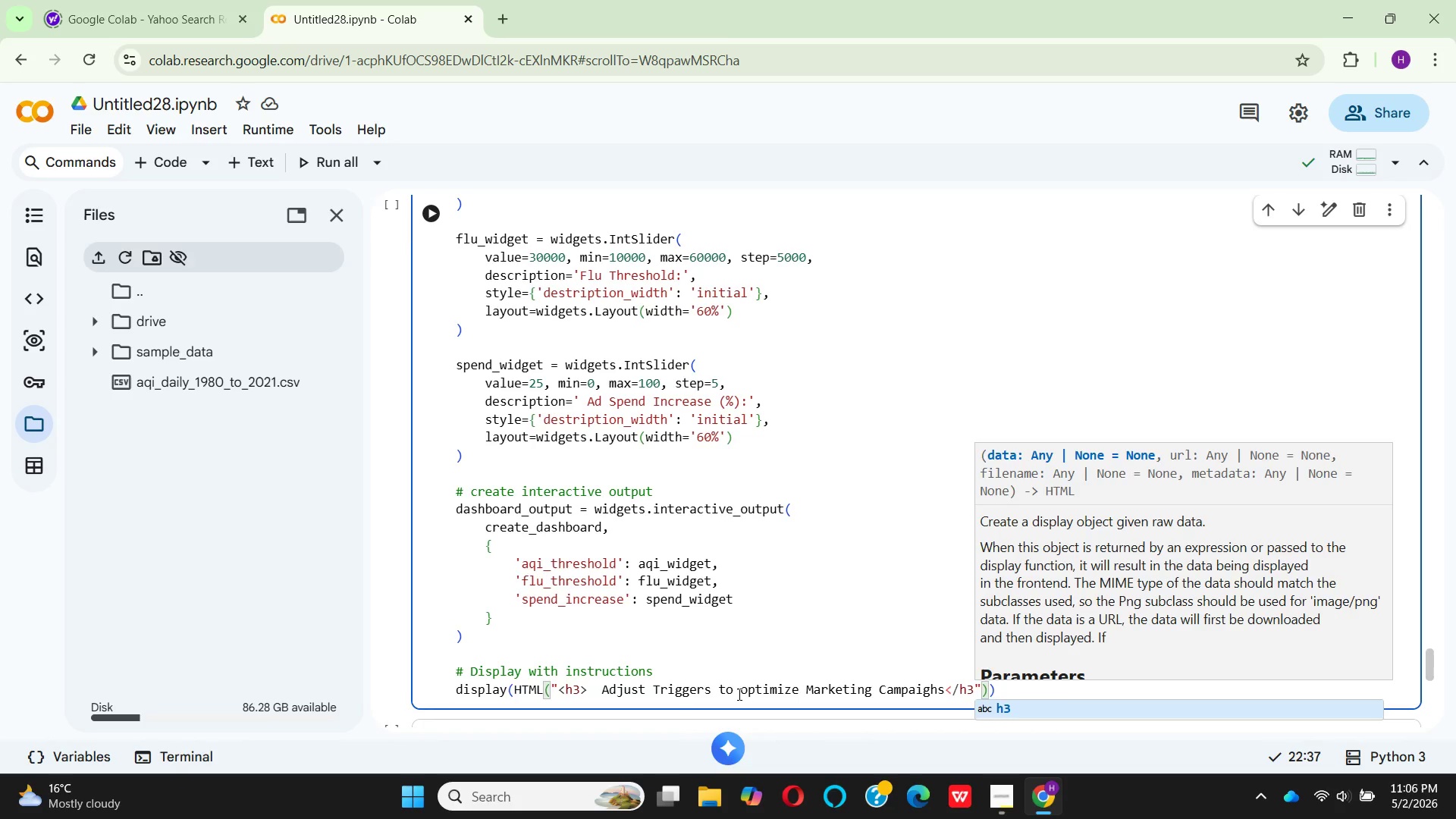 
hold_key(key=ShiftRight, duration=0.92)
 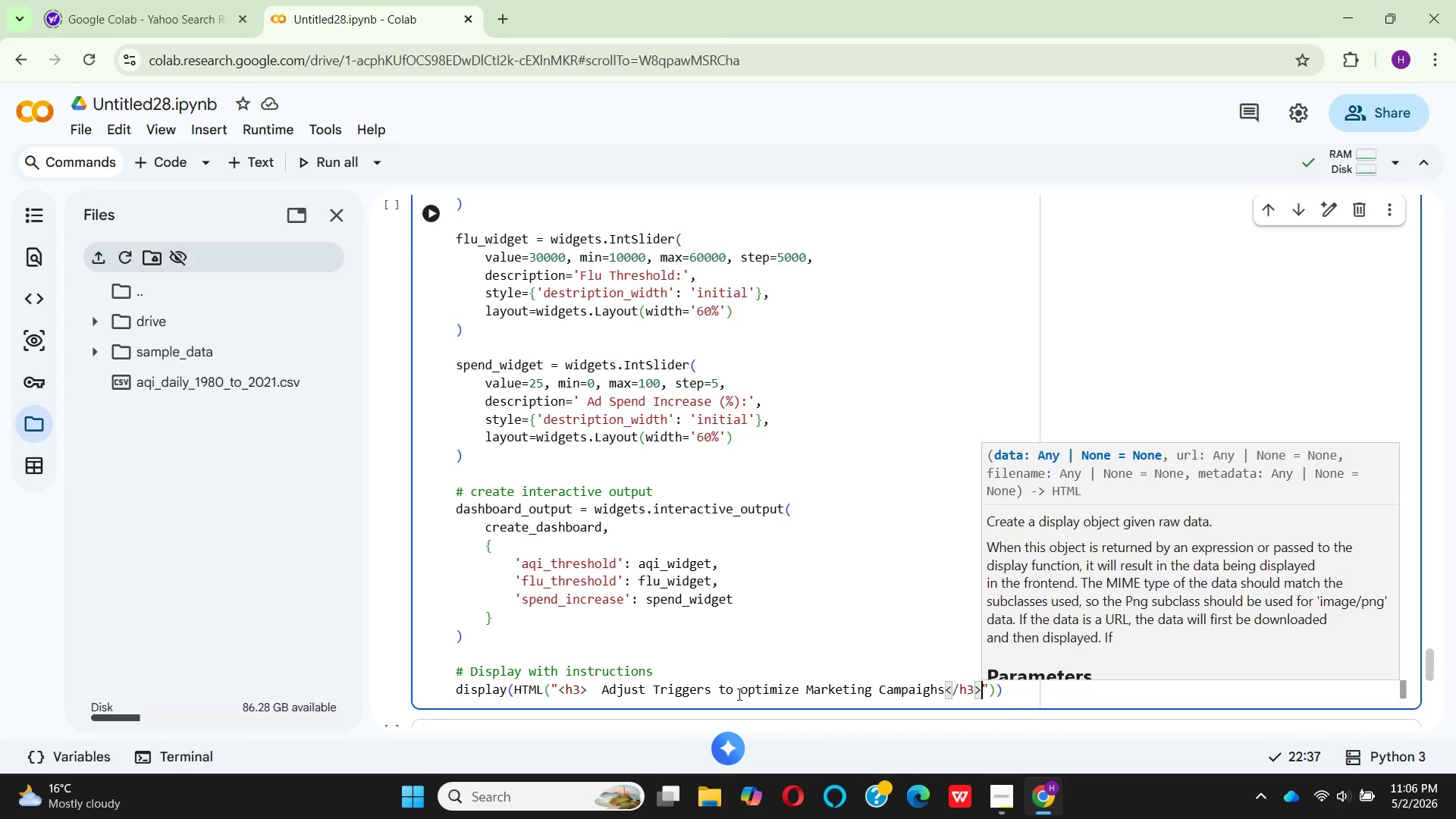 
hold_key(key=Period, duration=0.31)
 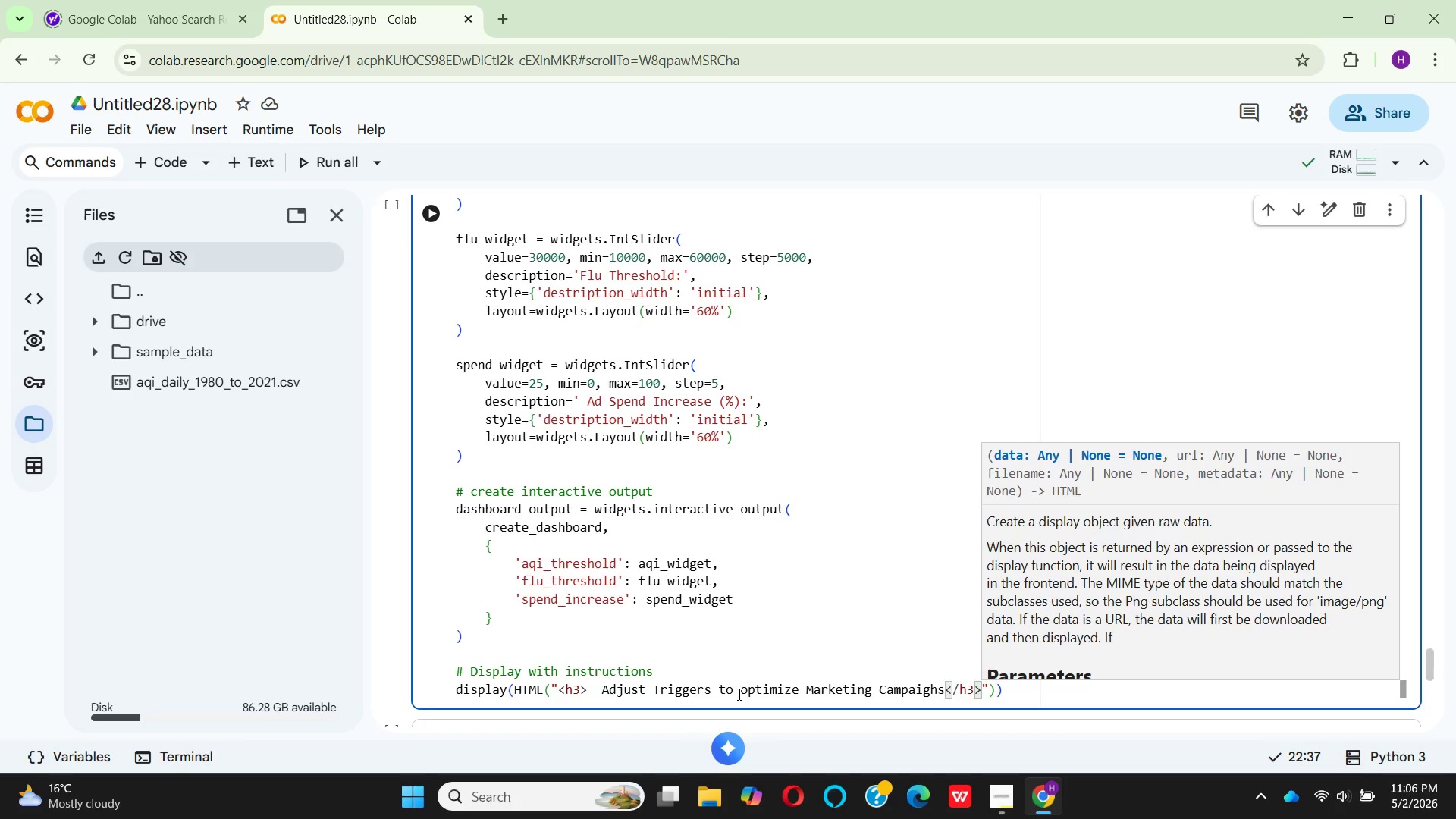 
key(ArrowRight)
 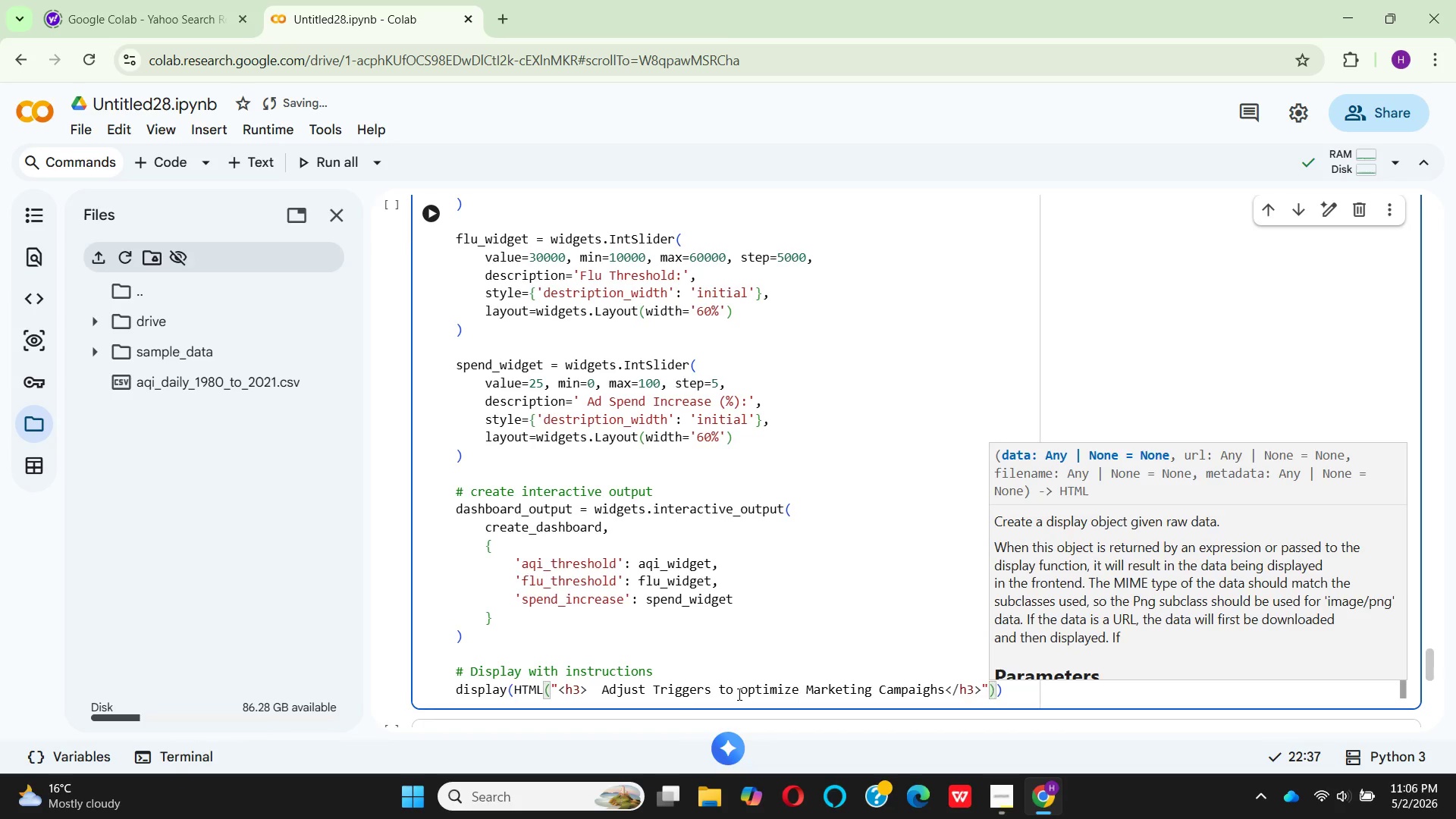 
key(ArrowRight)
 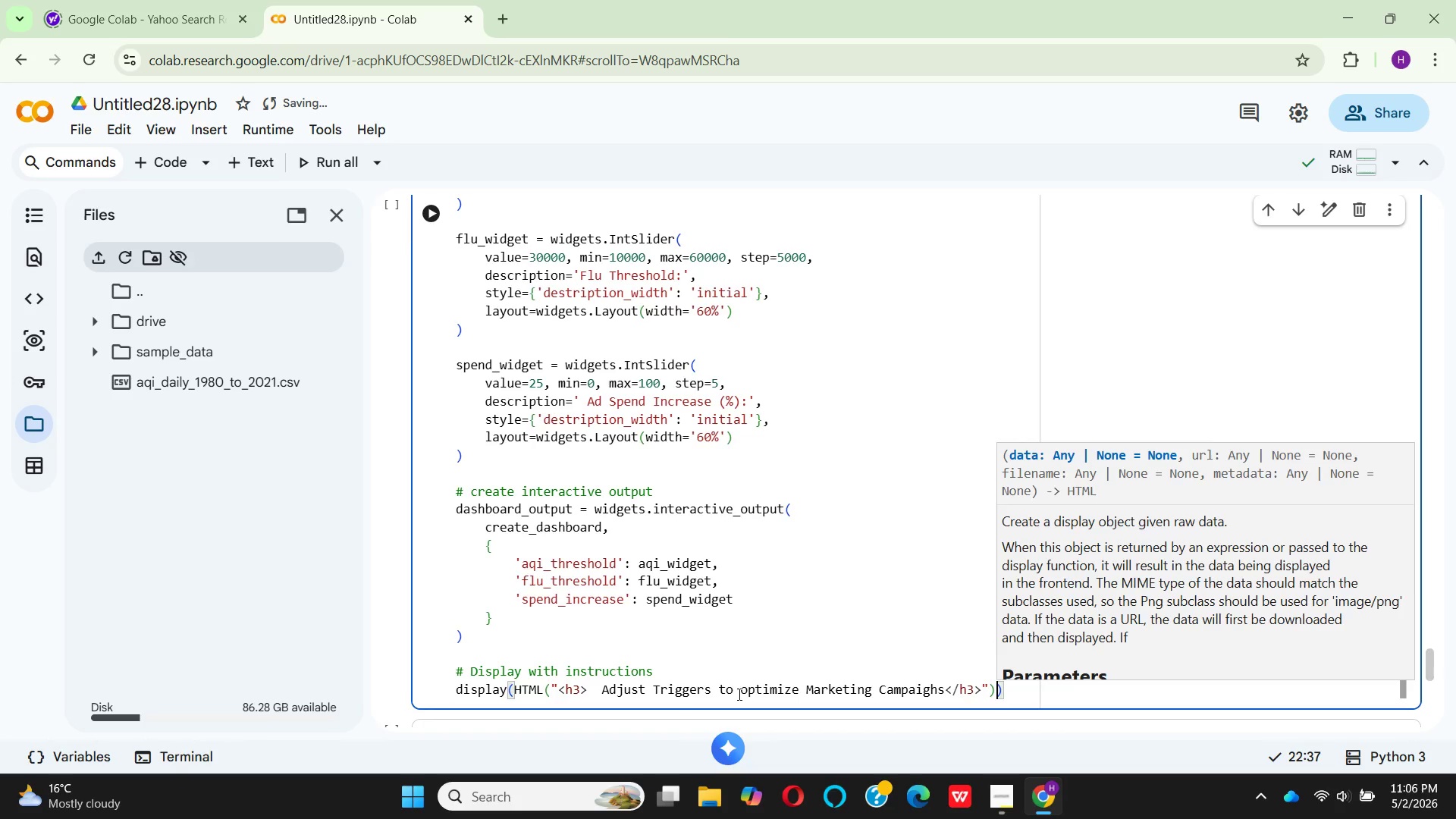 
key(ArrowRight)
 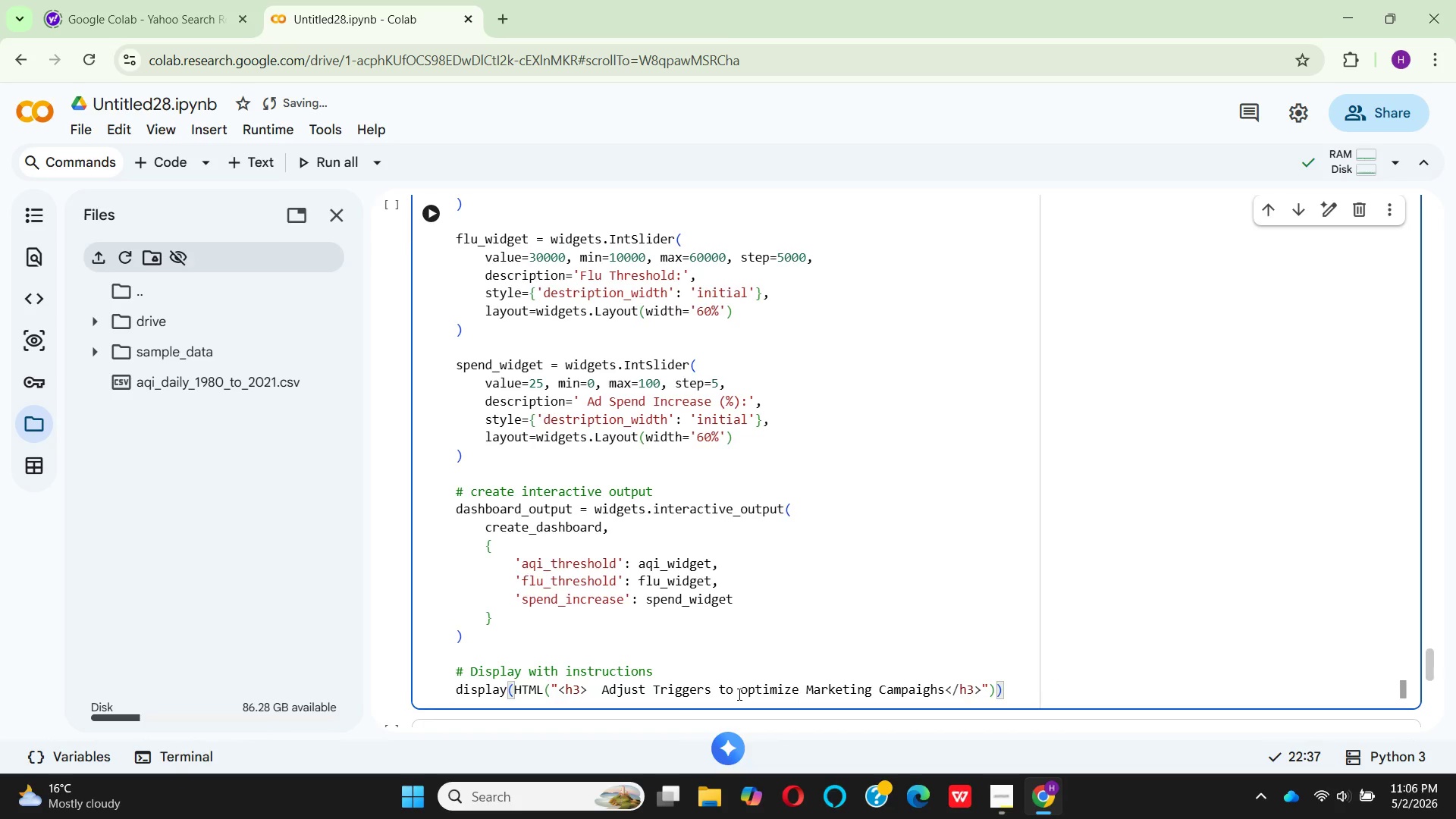 
key(Enter)
 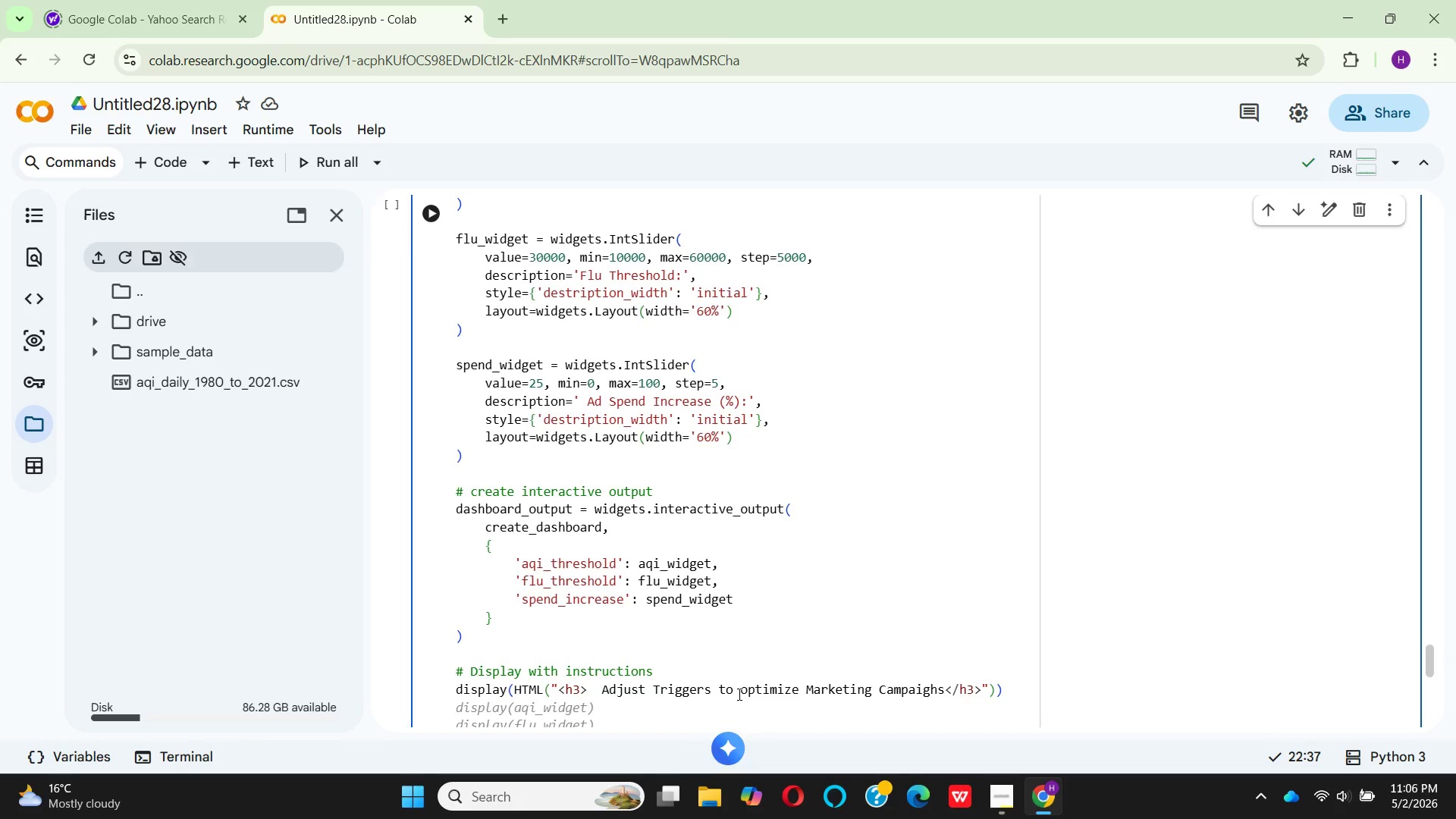 
wait(6.05)
 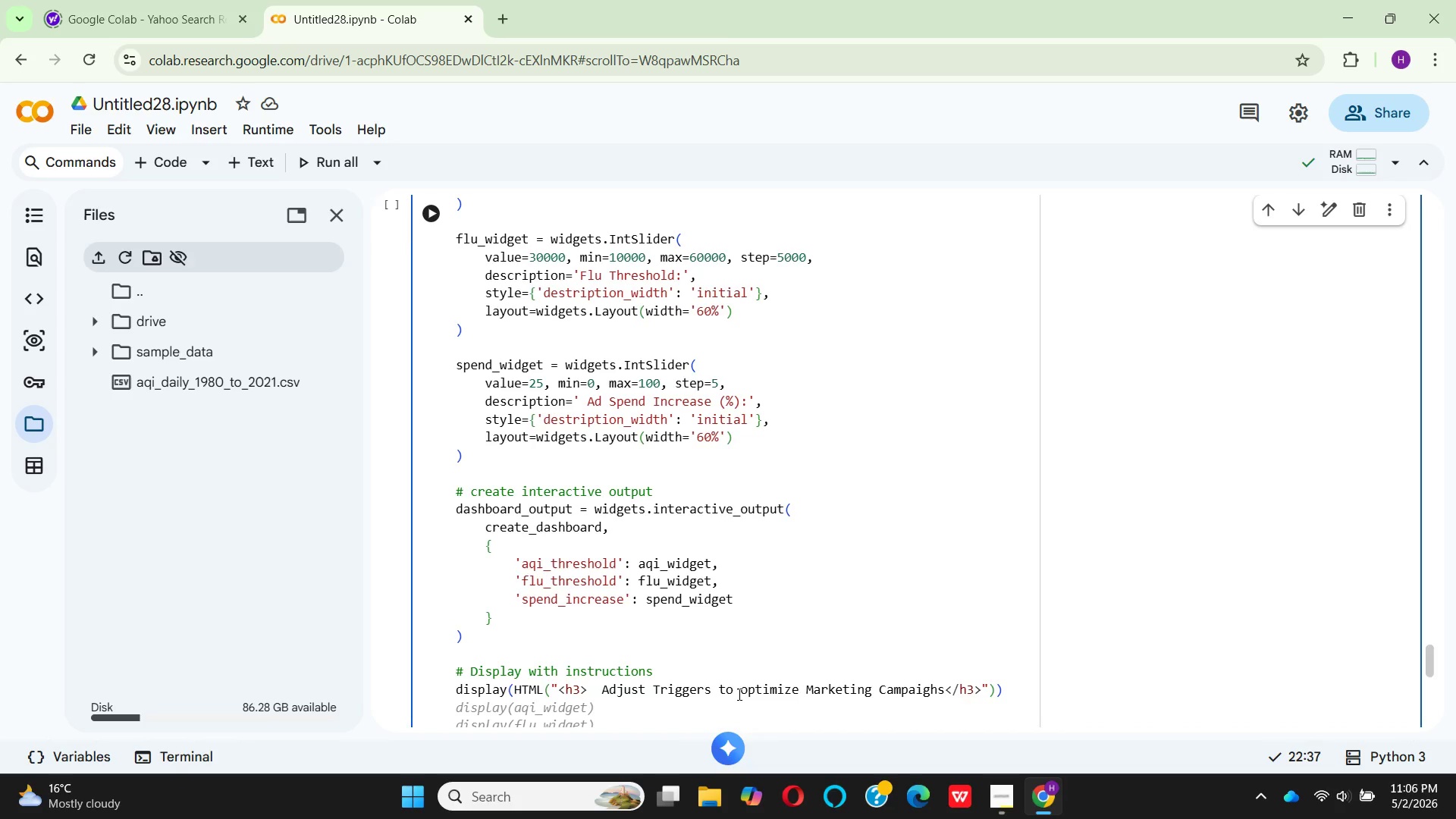 
type(display)
 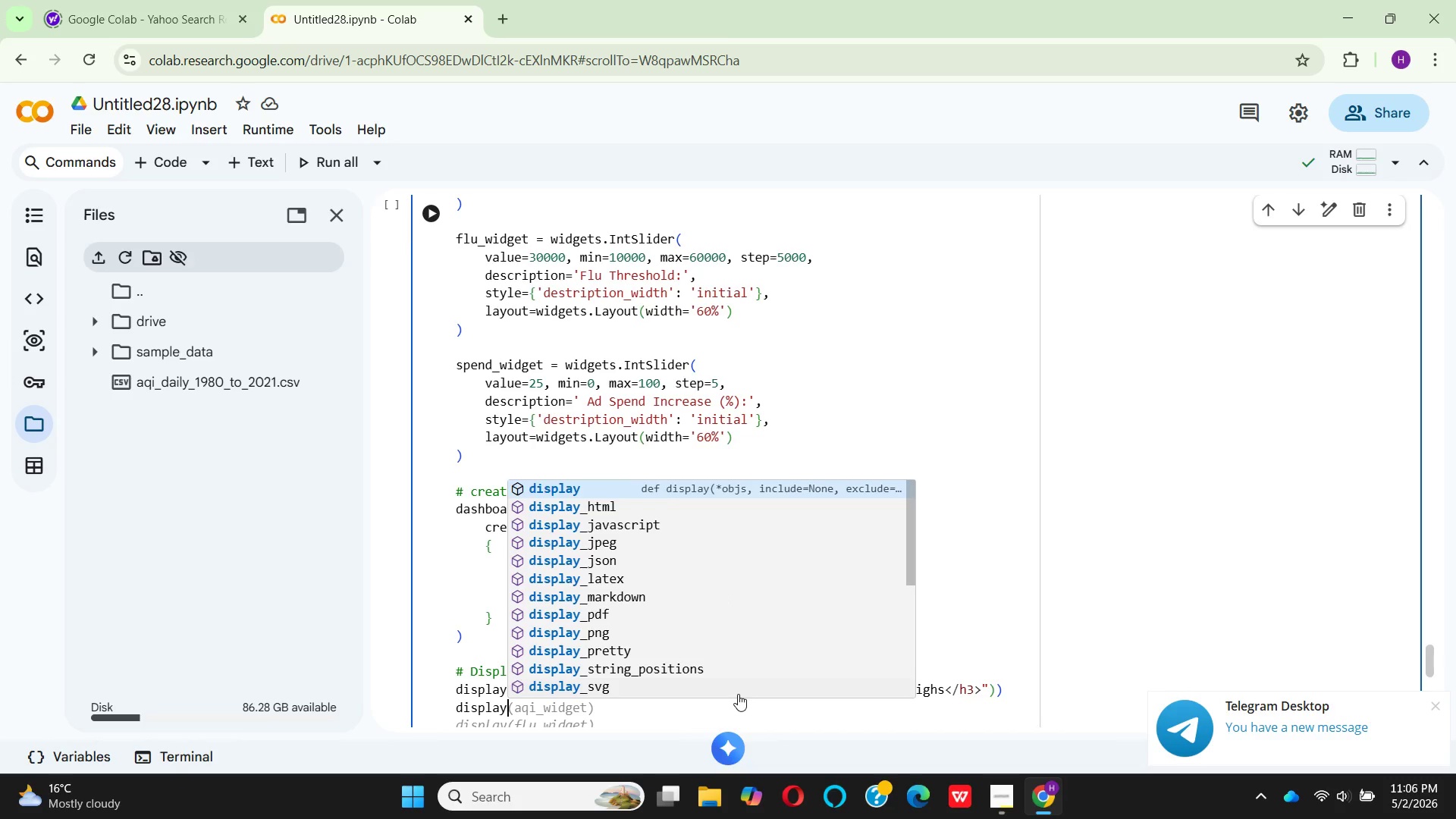 
type((HT)
 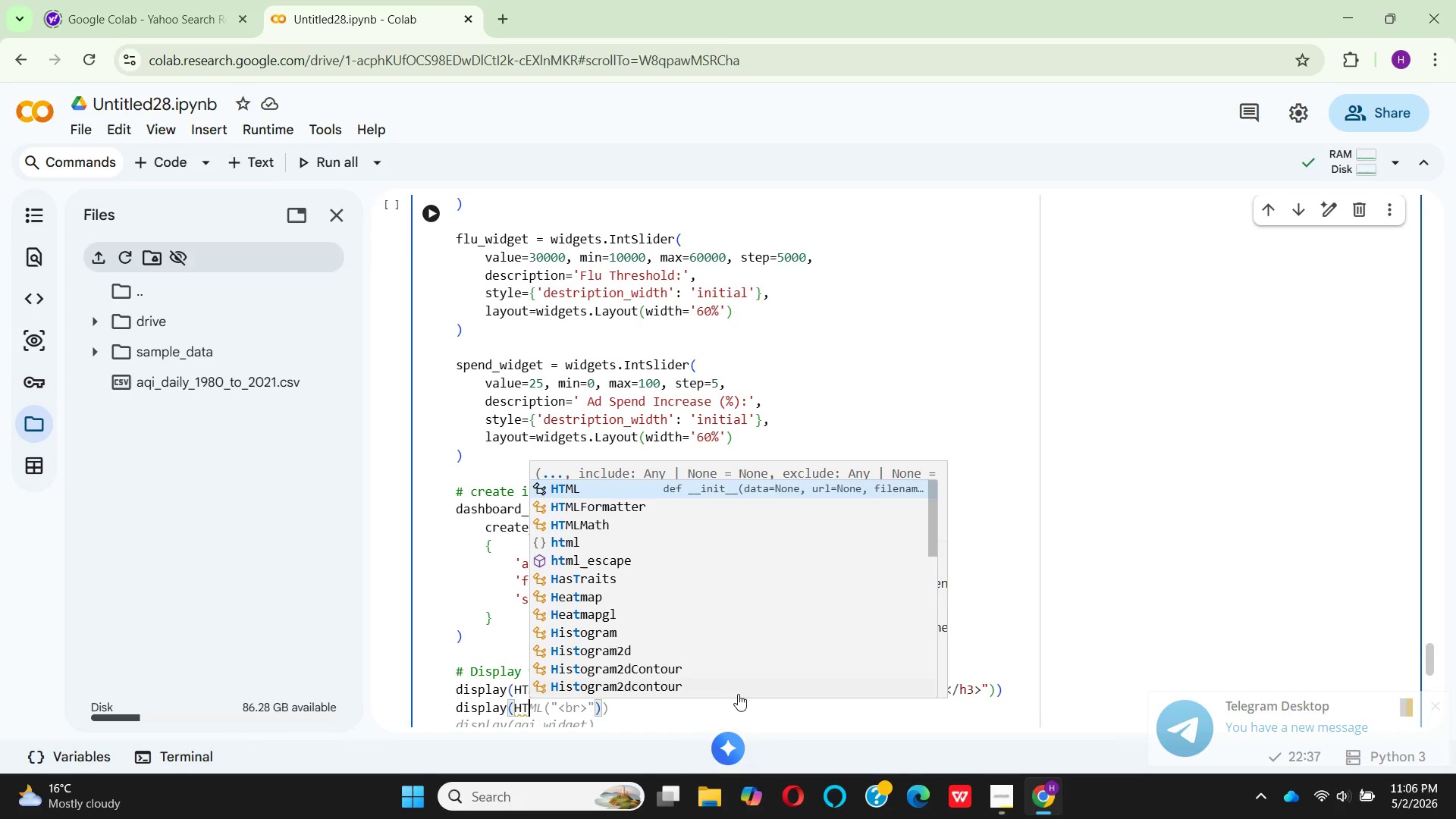 
key(Enter)
 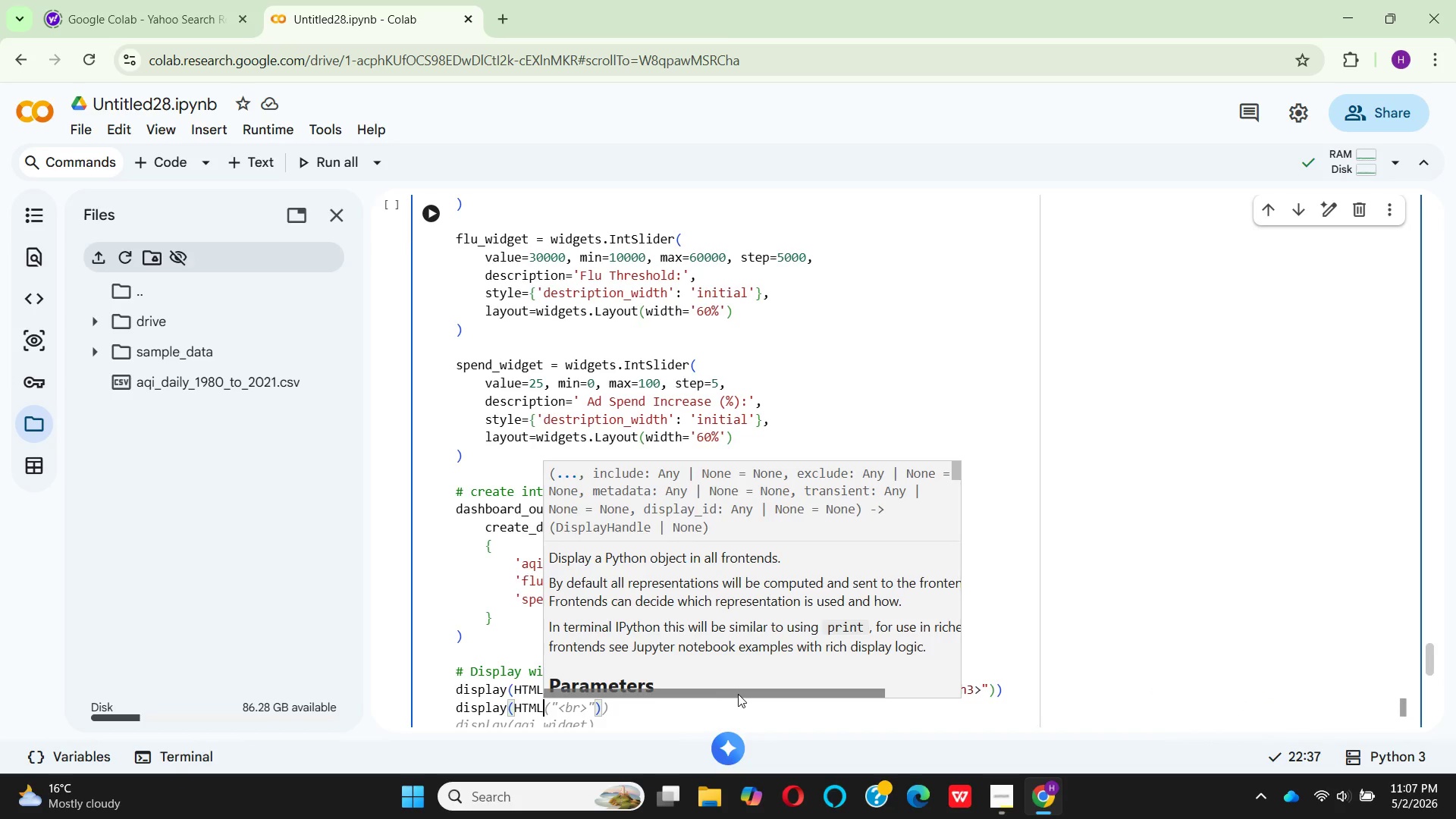 
key(Shift+9)
 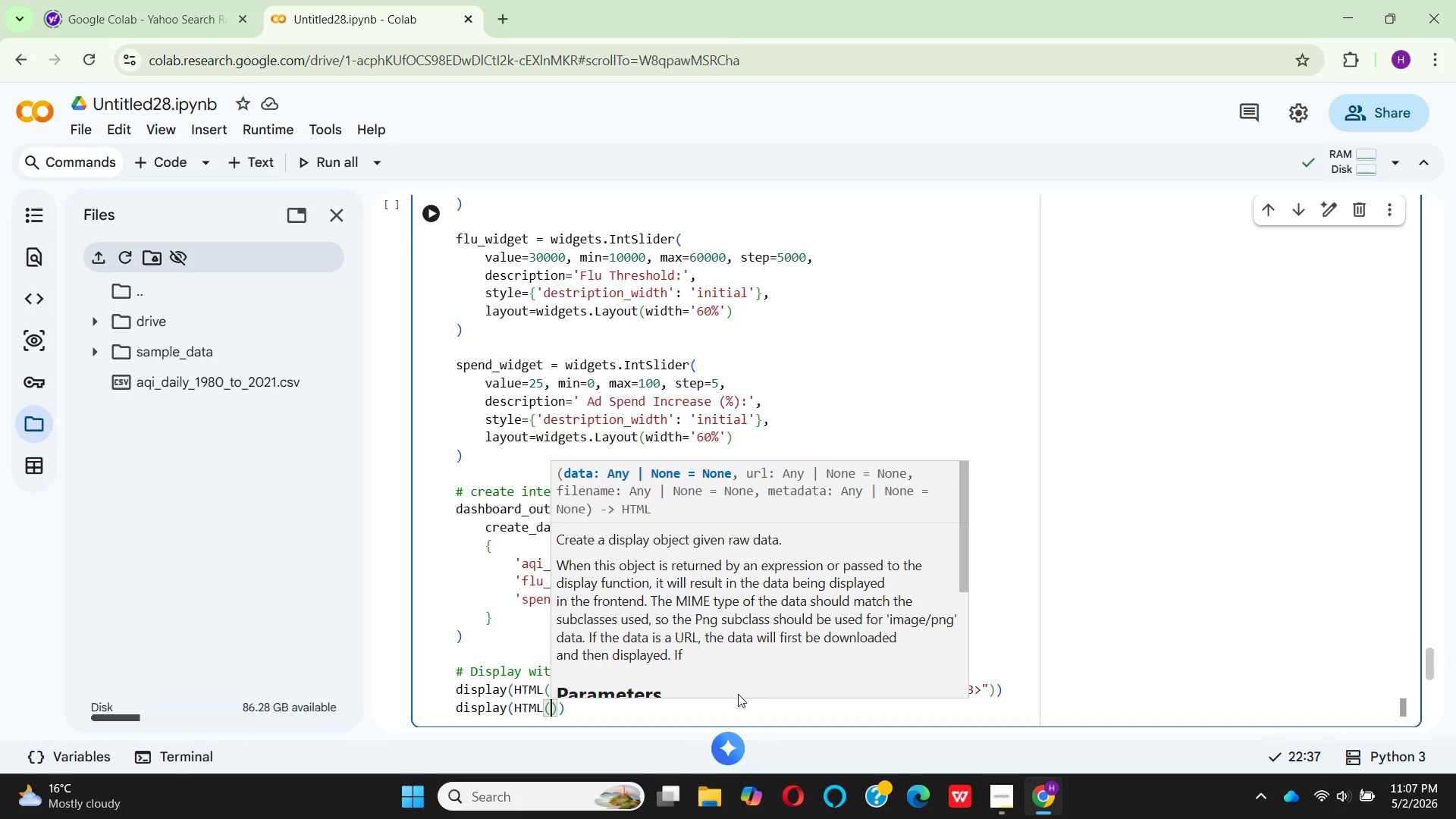 
key(CapsLock)
 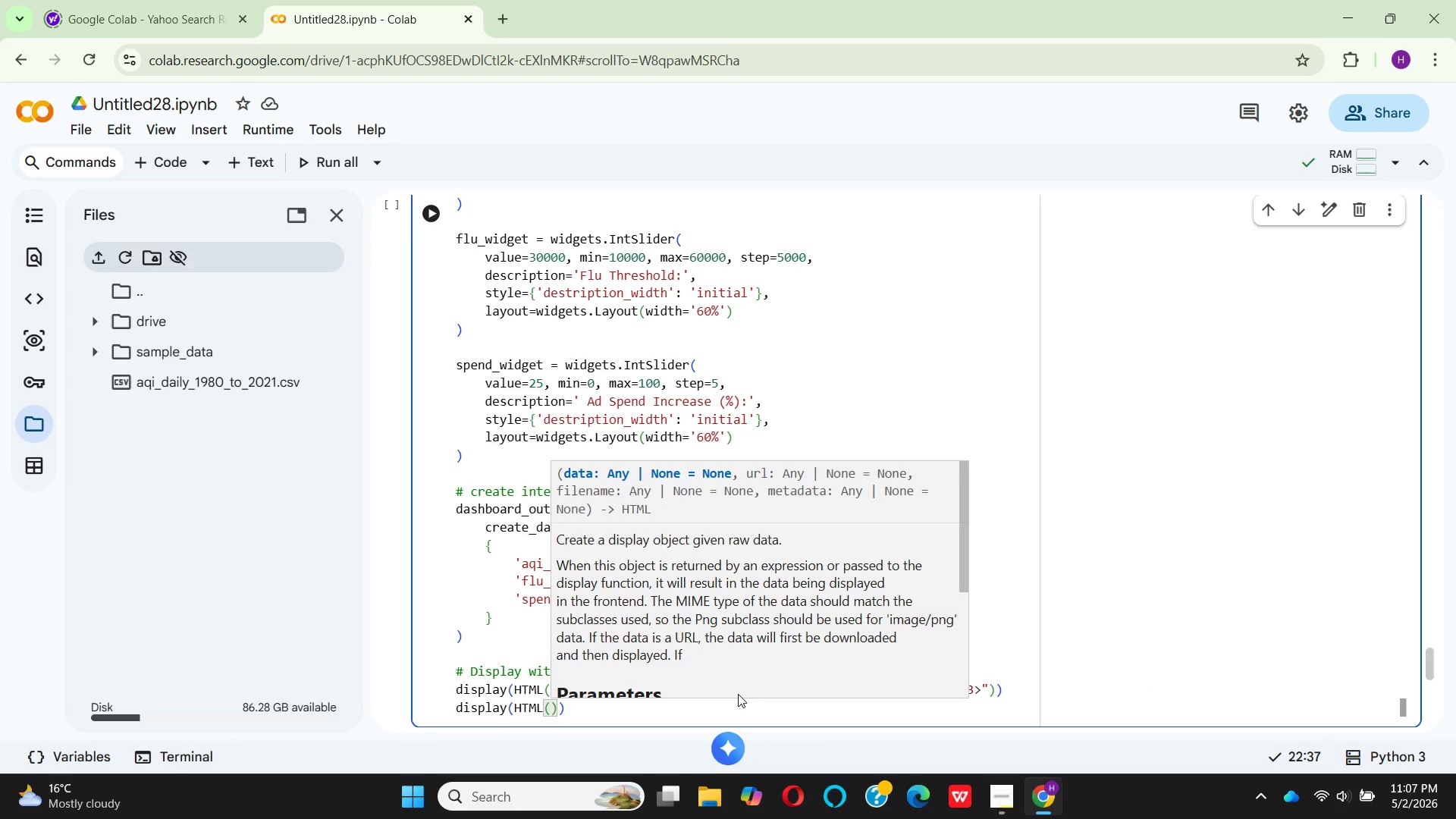 
key(Shift+Quote)
 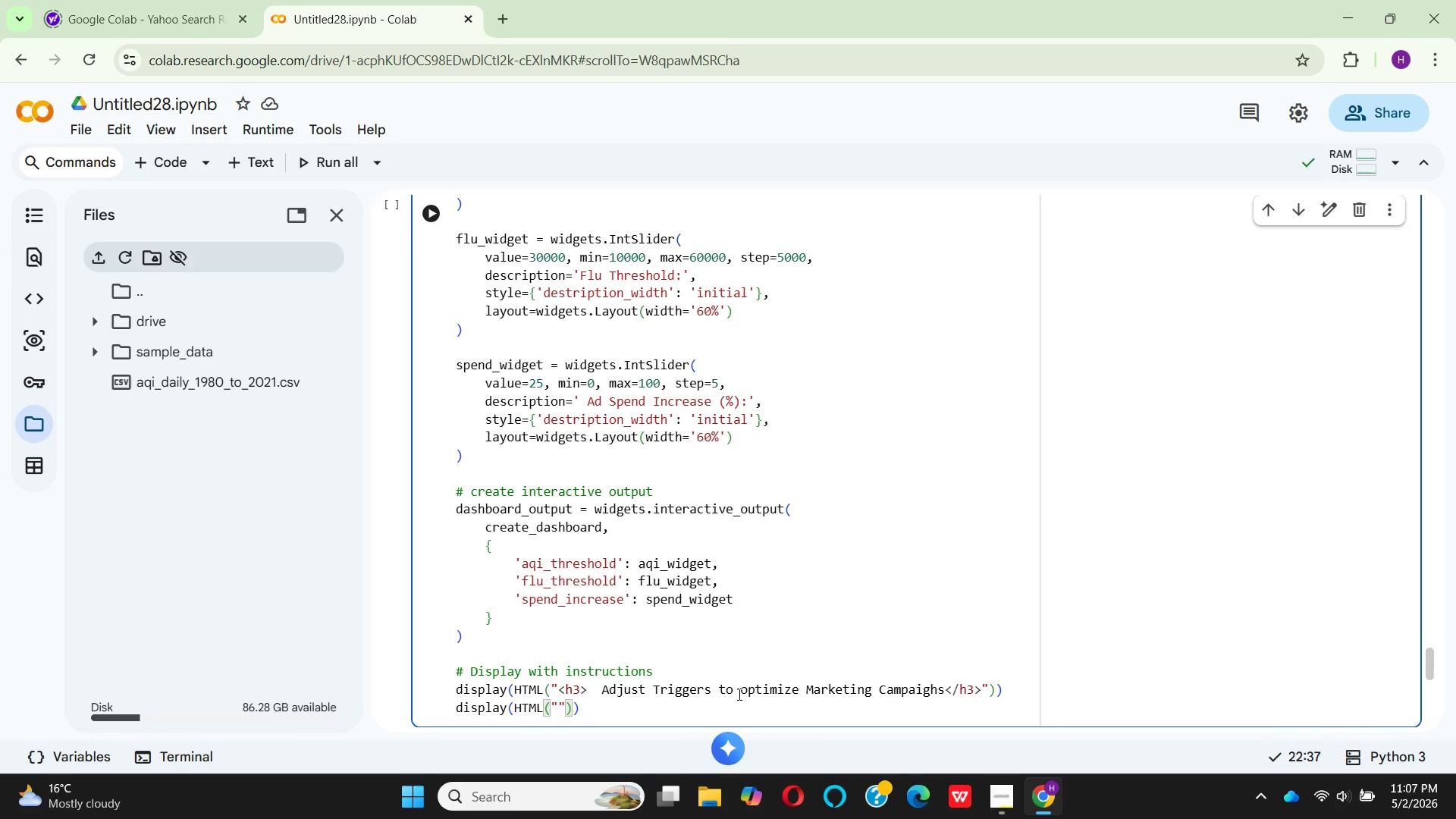 
key(Shift+Comma)
 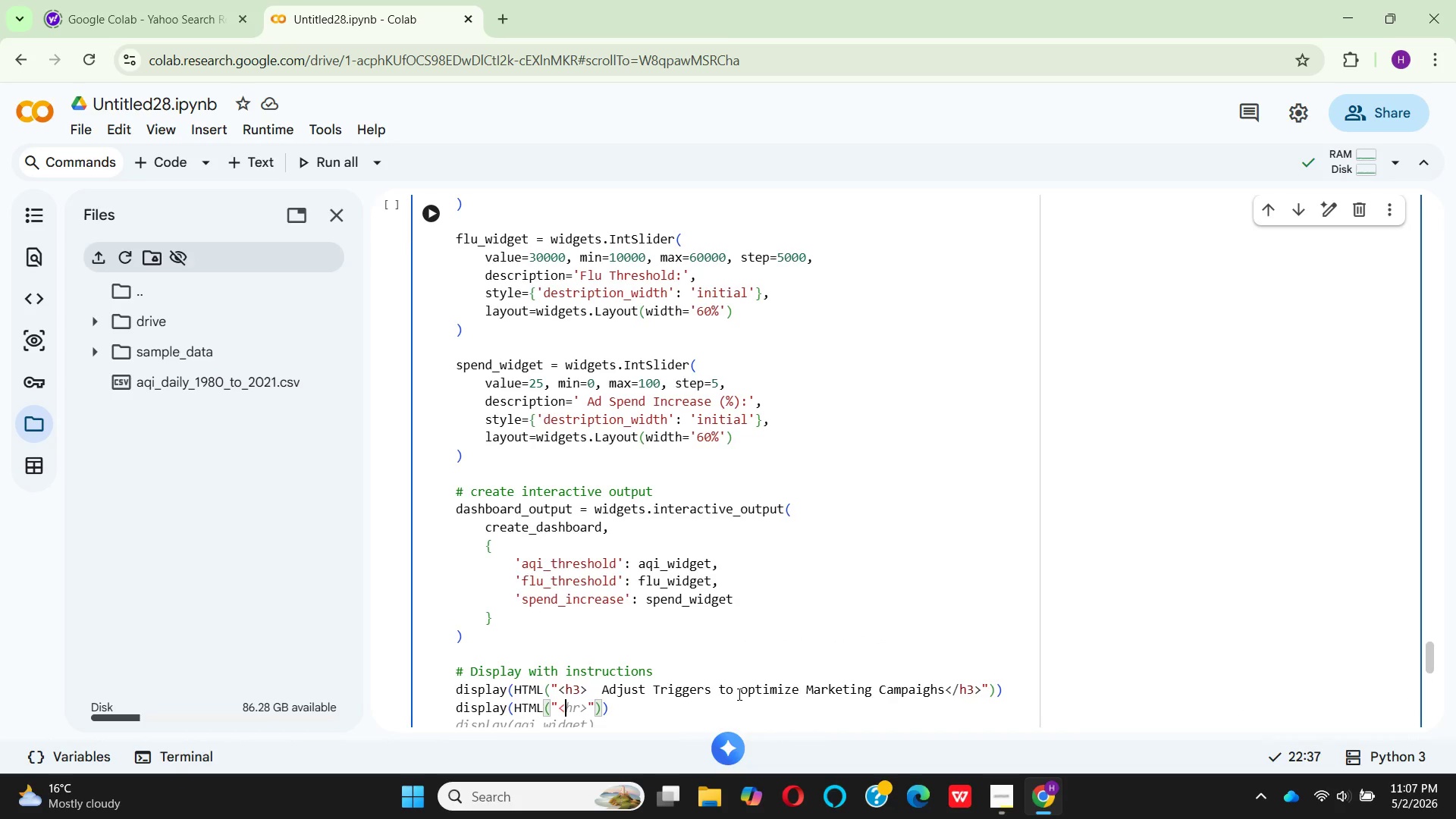 
key(I)
 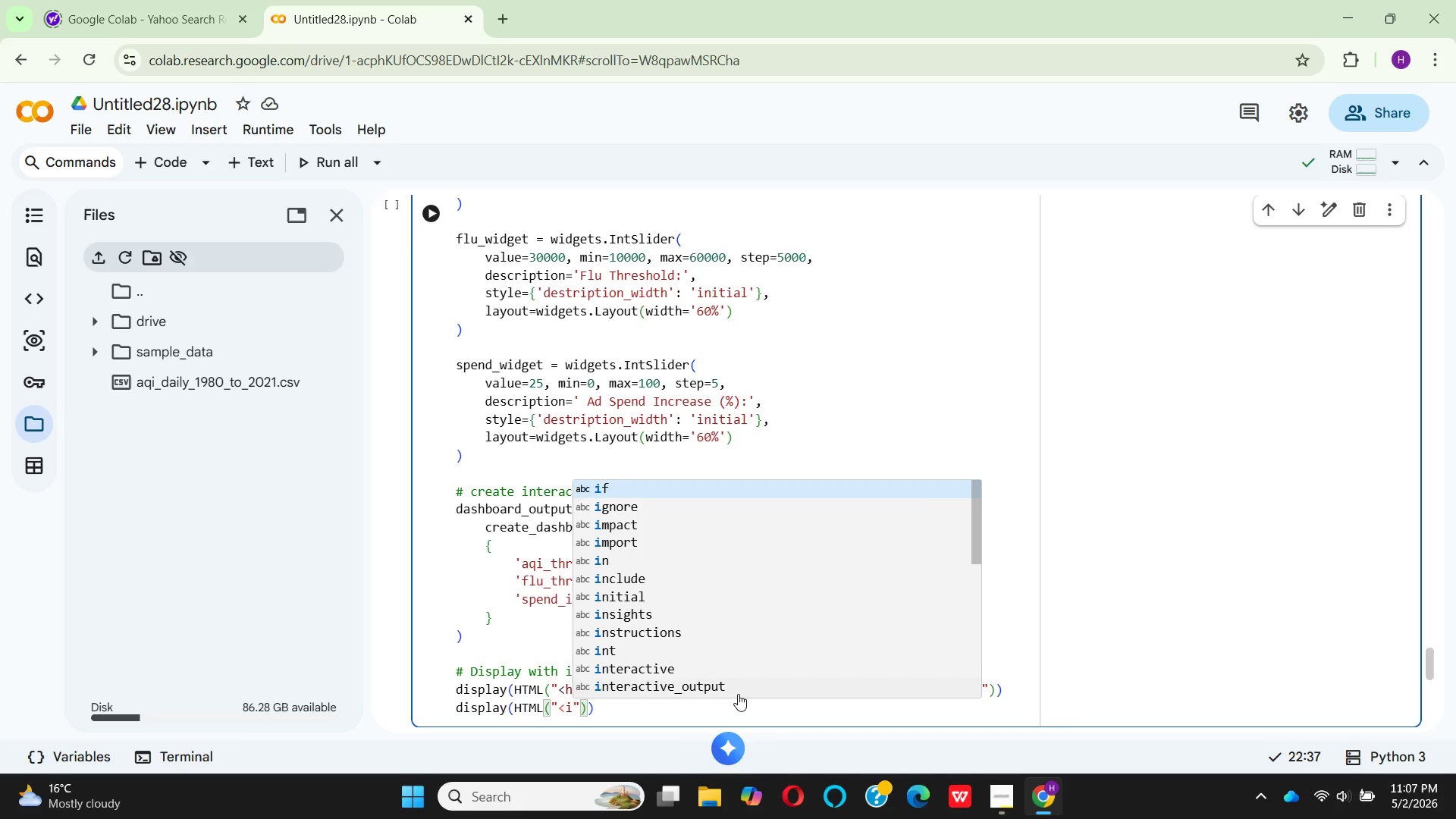 
key(Shift+Period)
 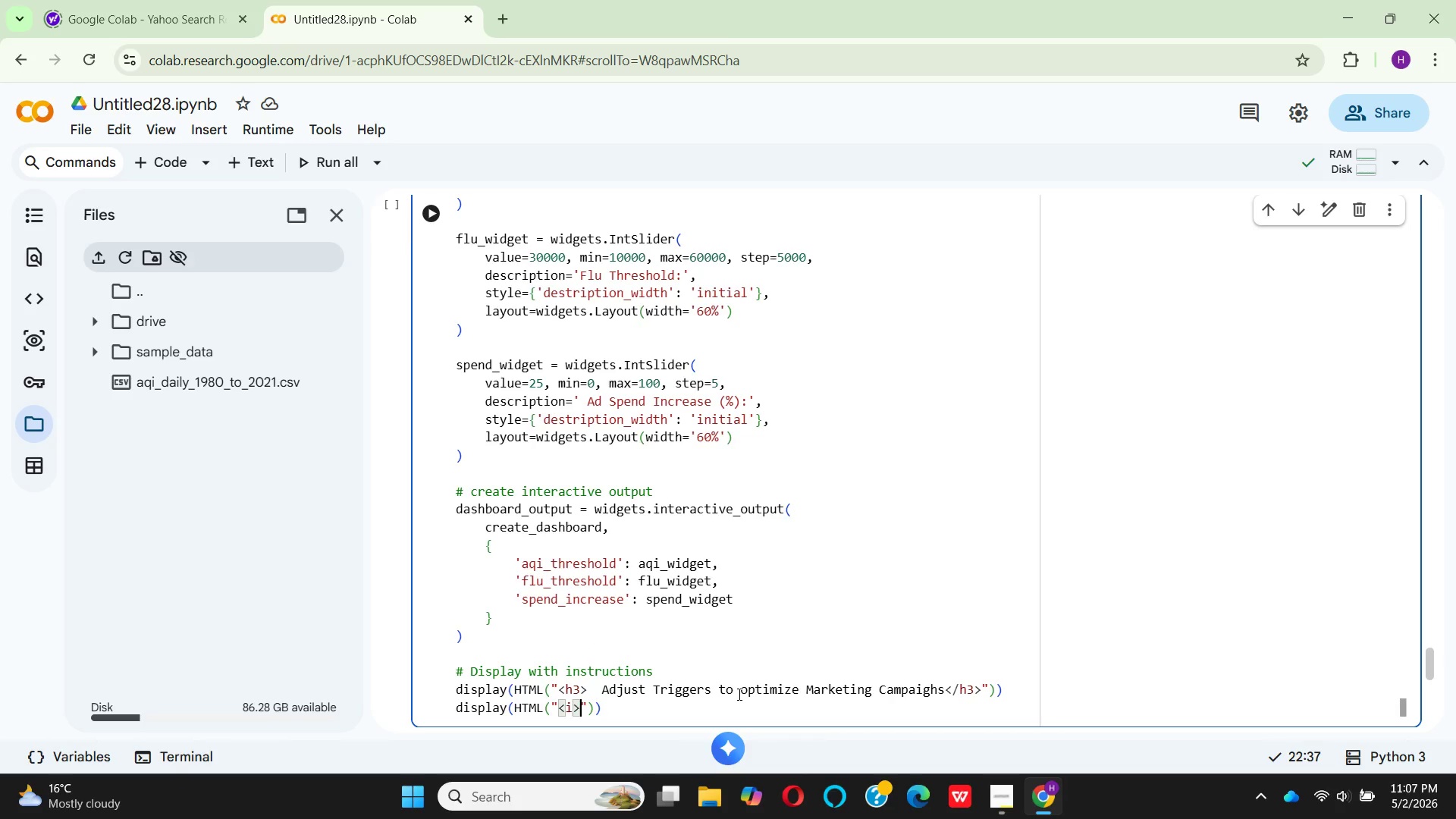 
type(  Tip: Lo)
 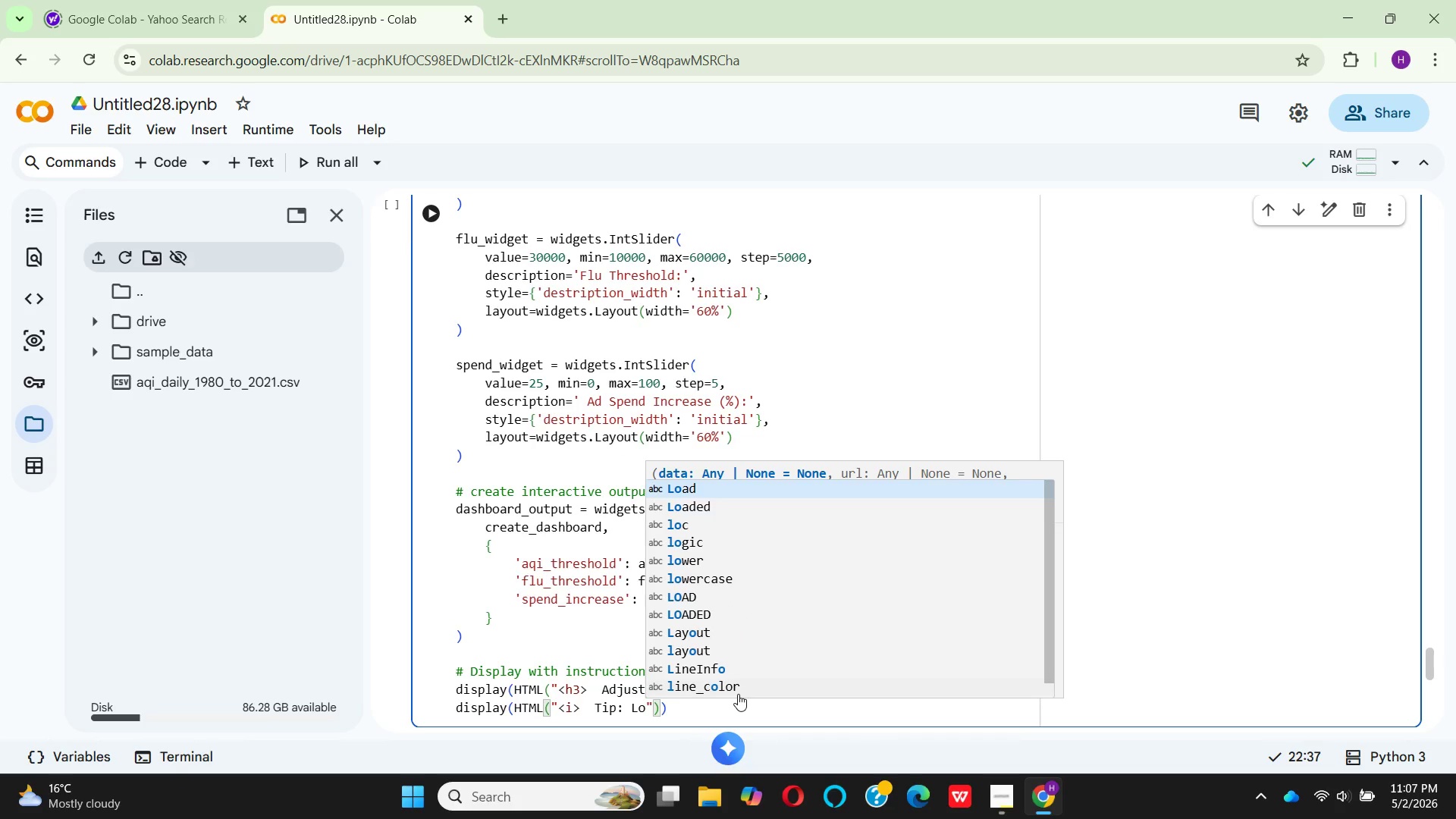 
type(wer )
 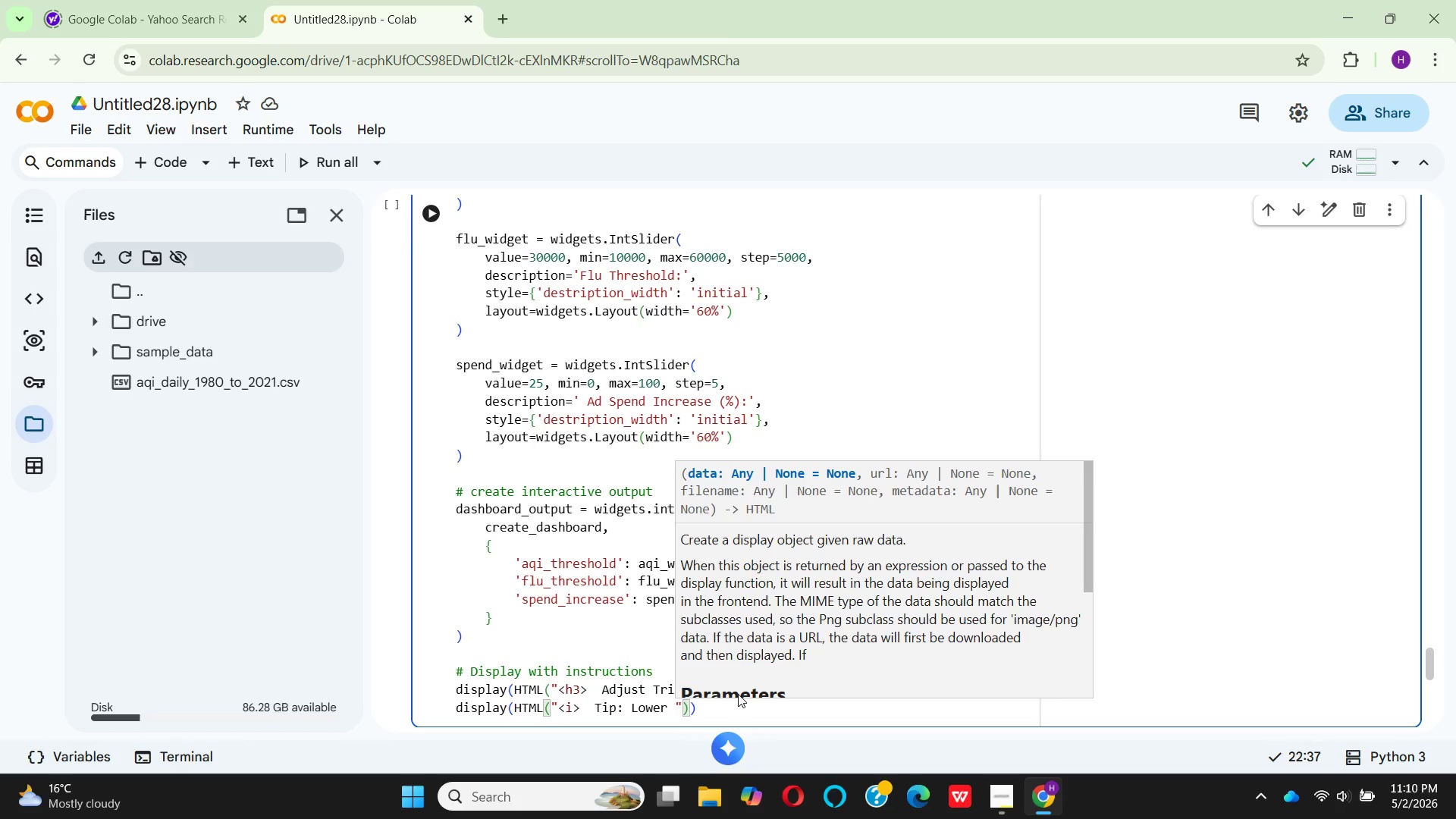 
wait(166.56)
 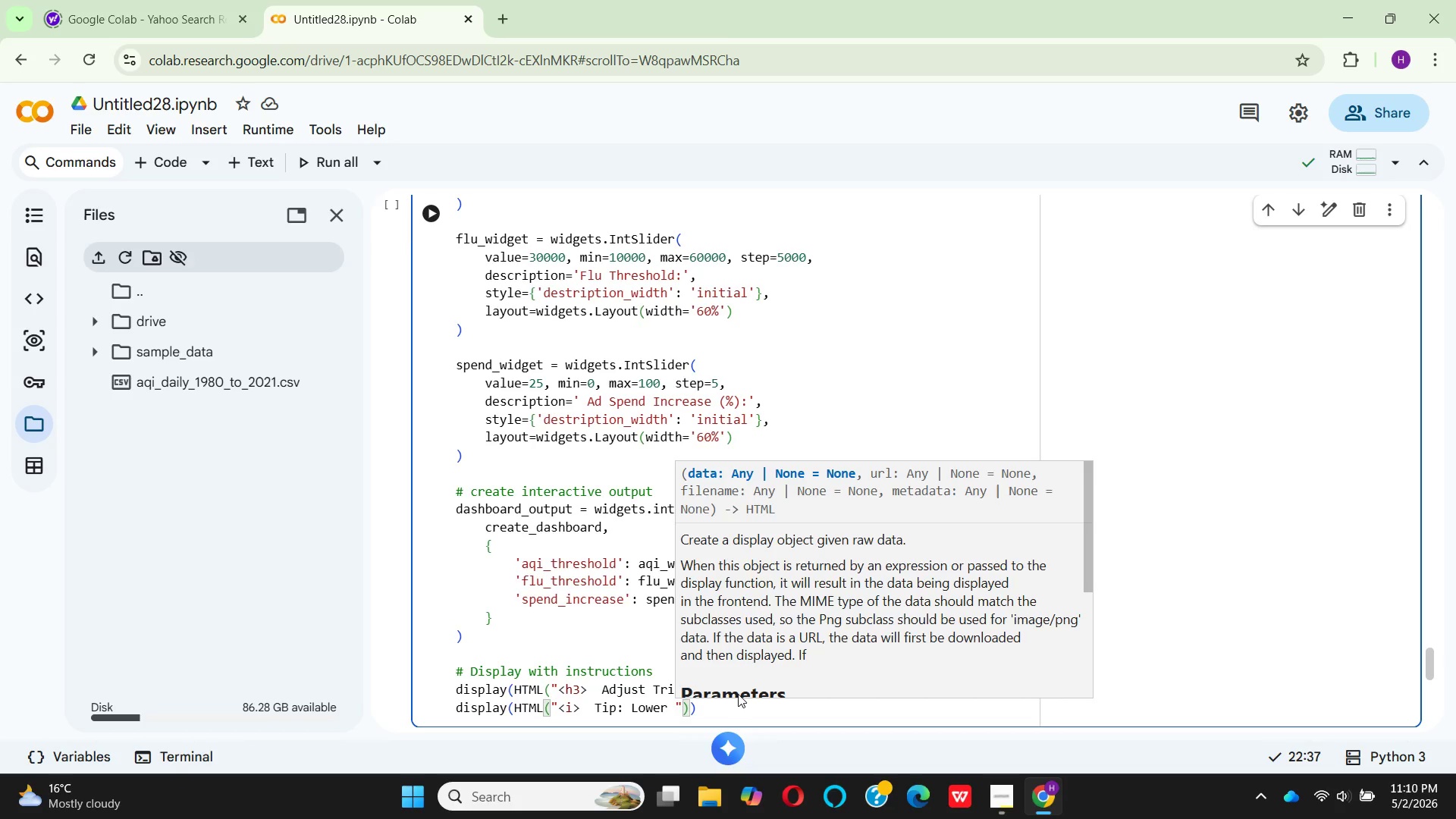 
type(thresh)
 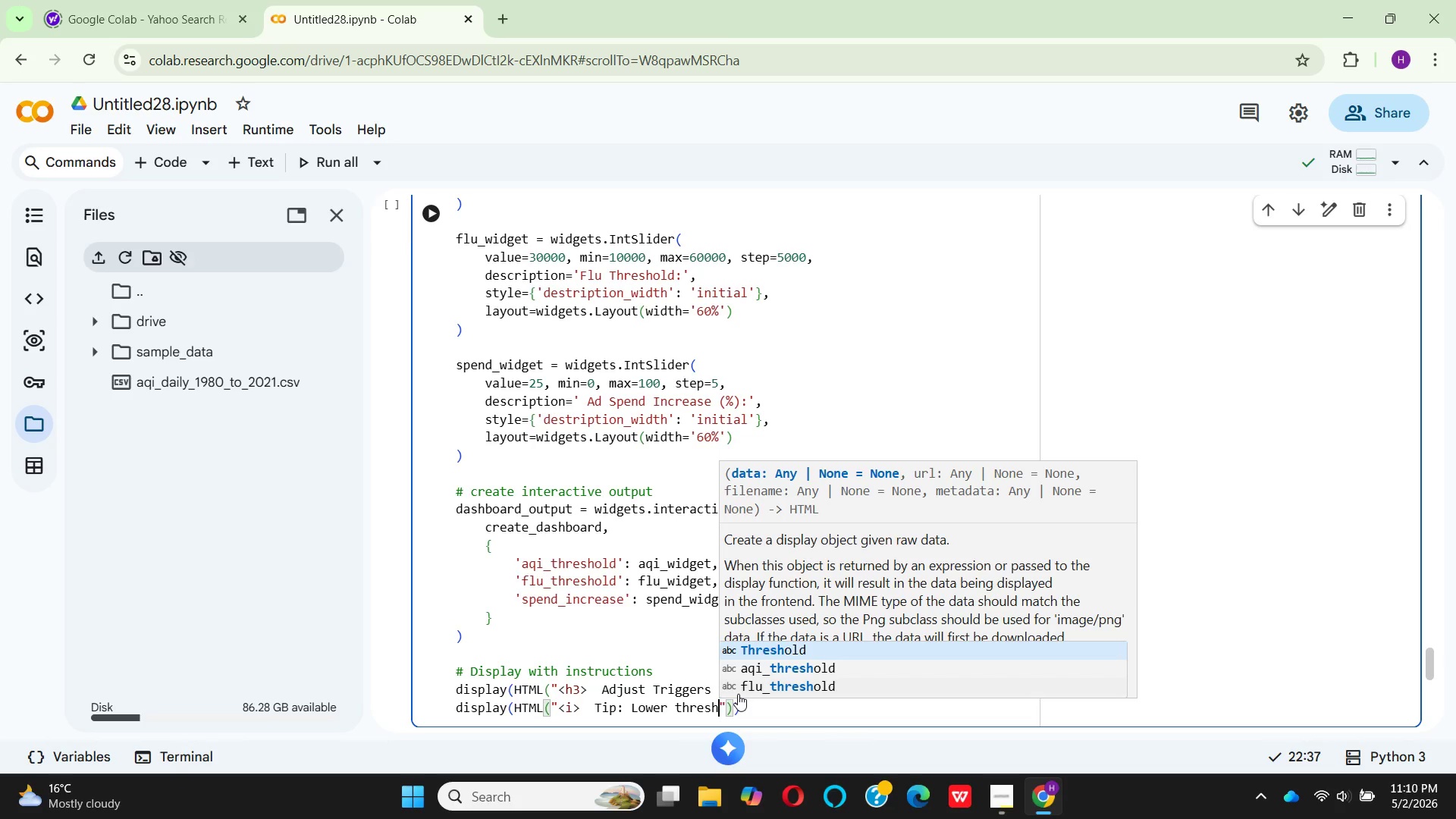 
wait(12.14)
 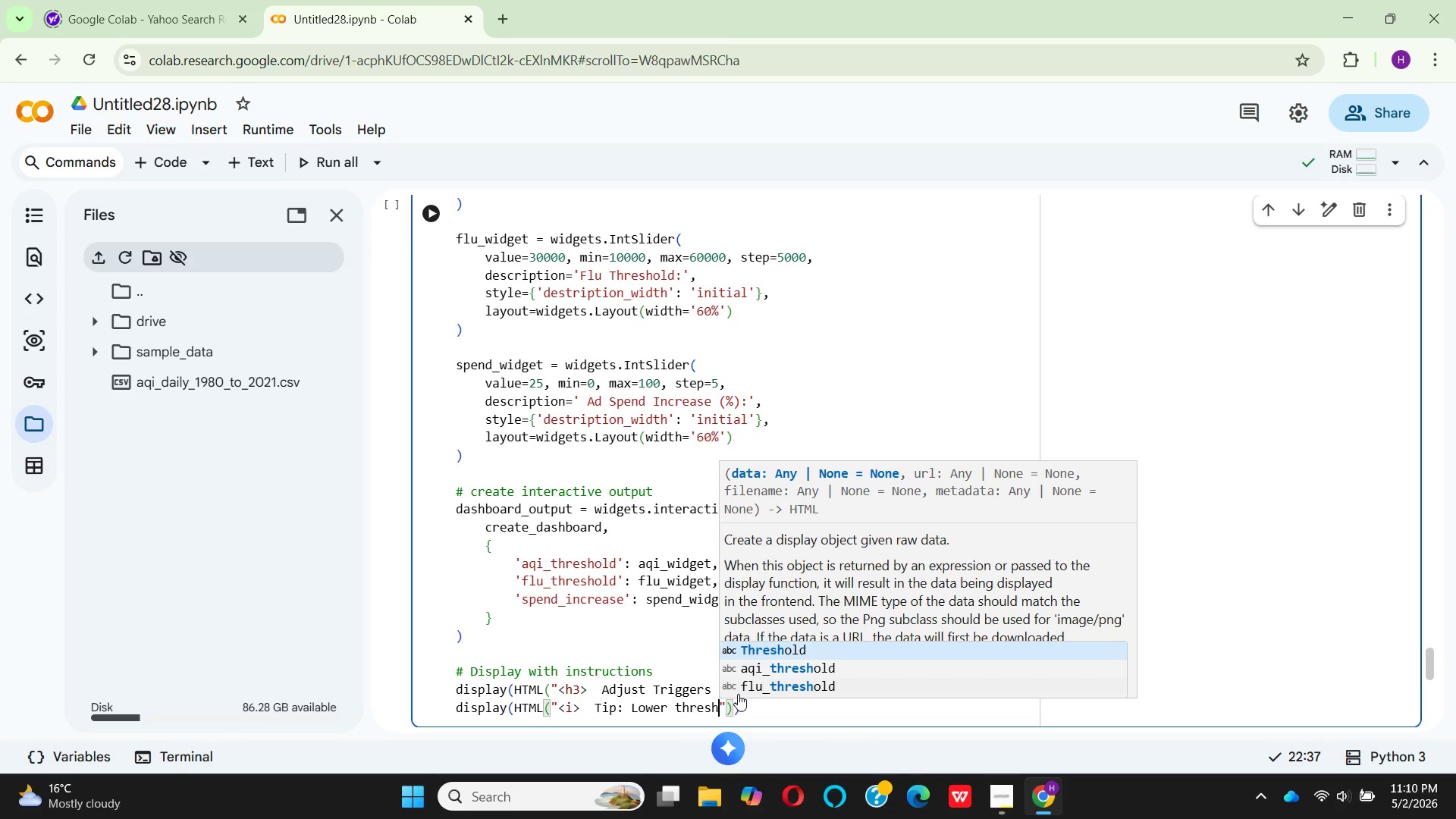 
type(olds )
 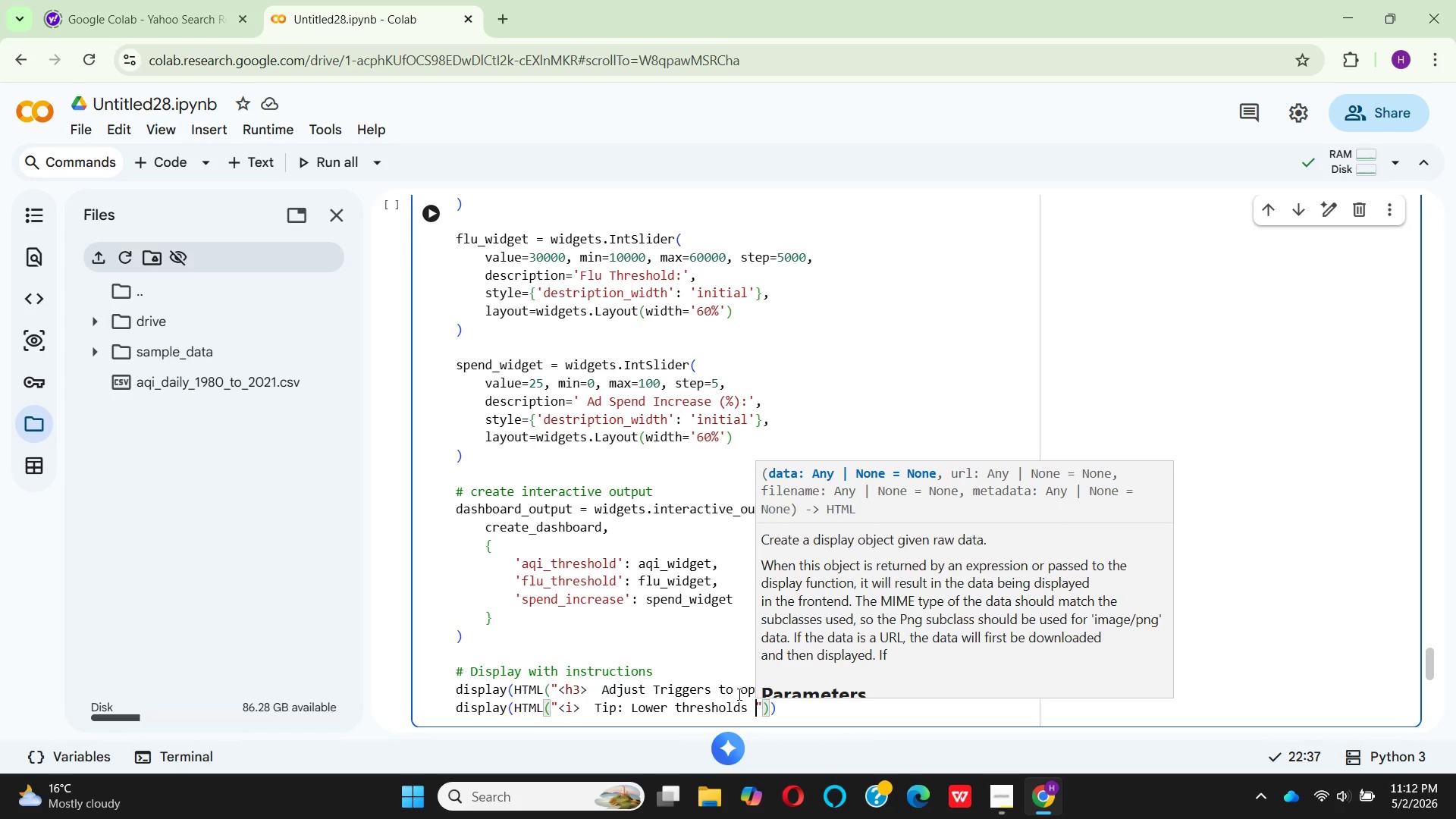 
wait(96.01)
 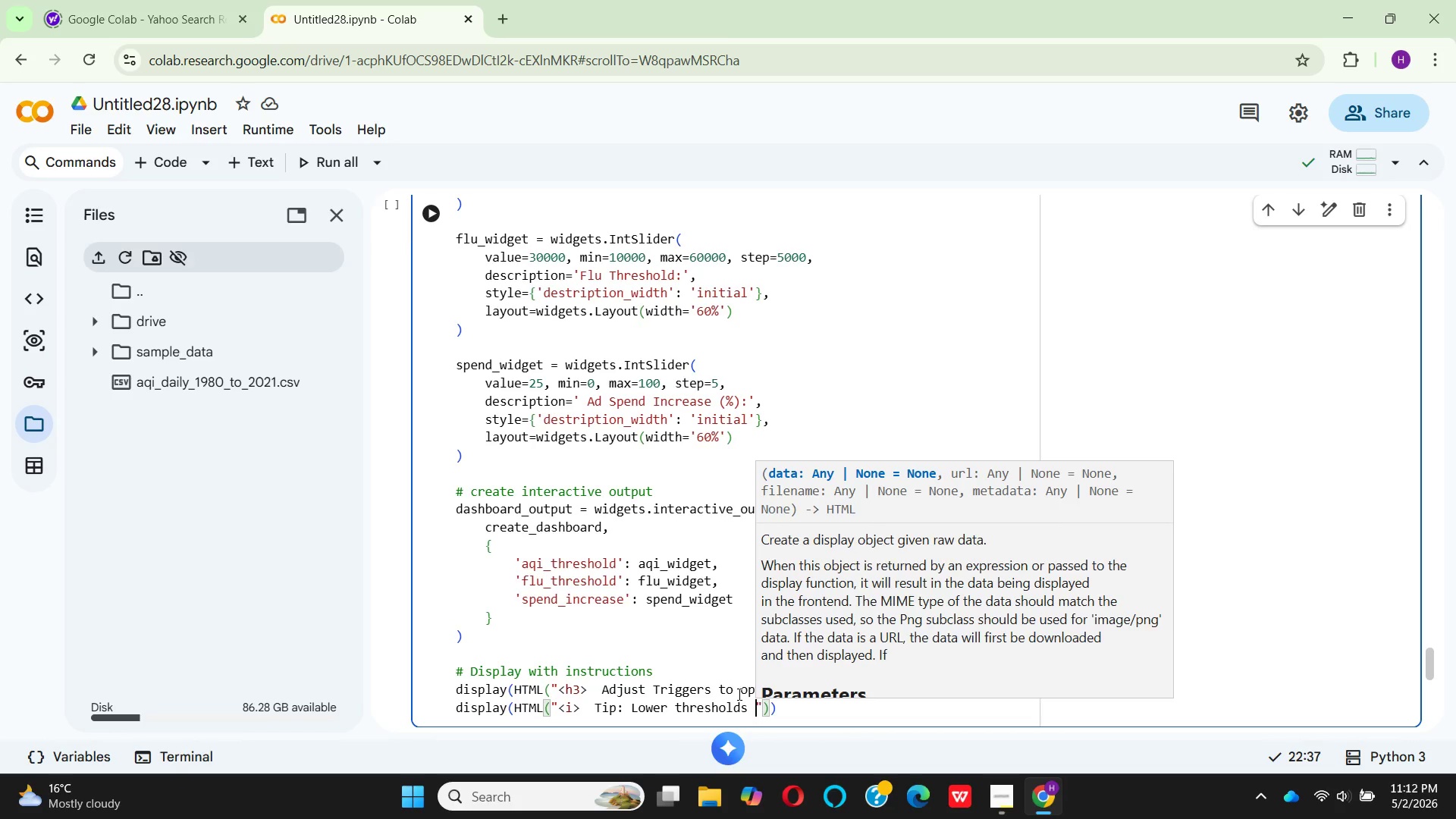 
type(trigg)
 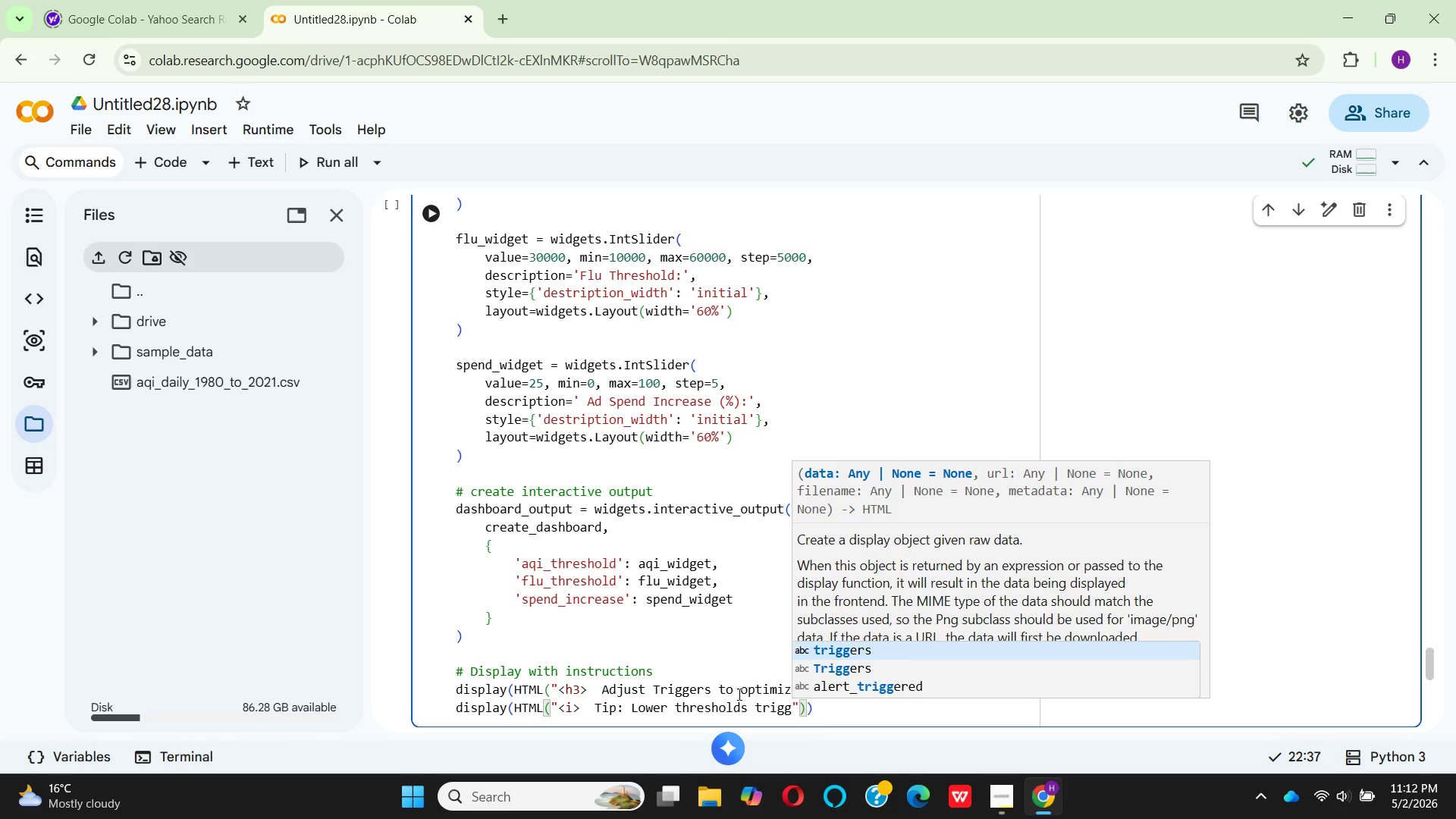 
key(Enter)
 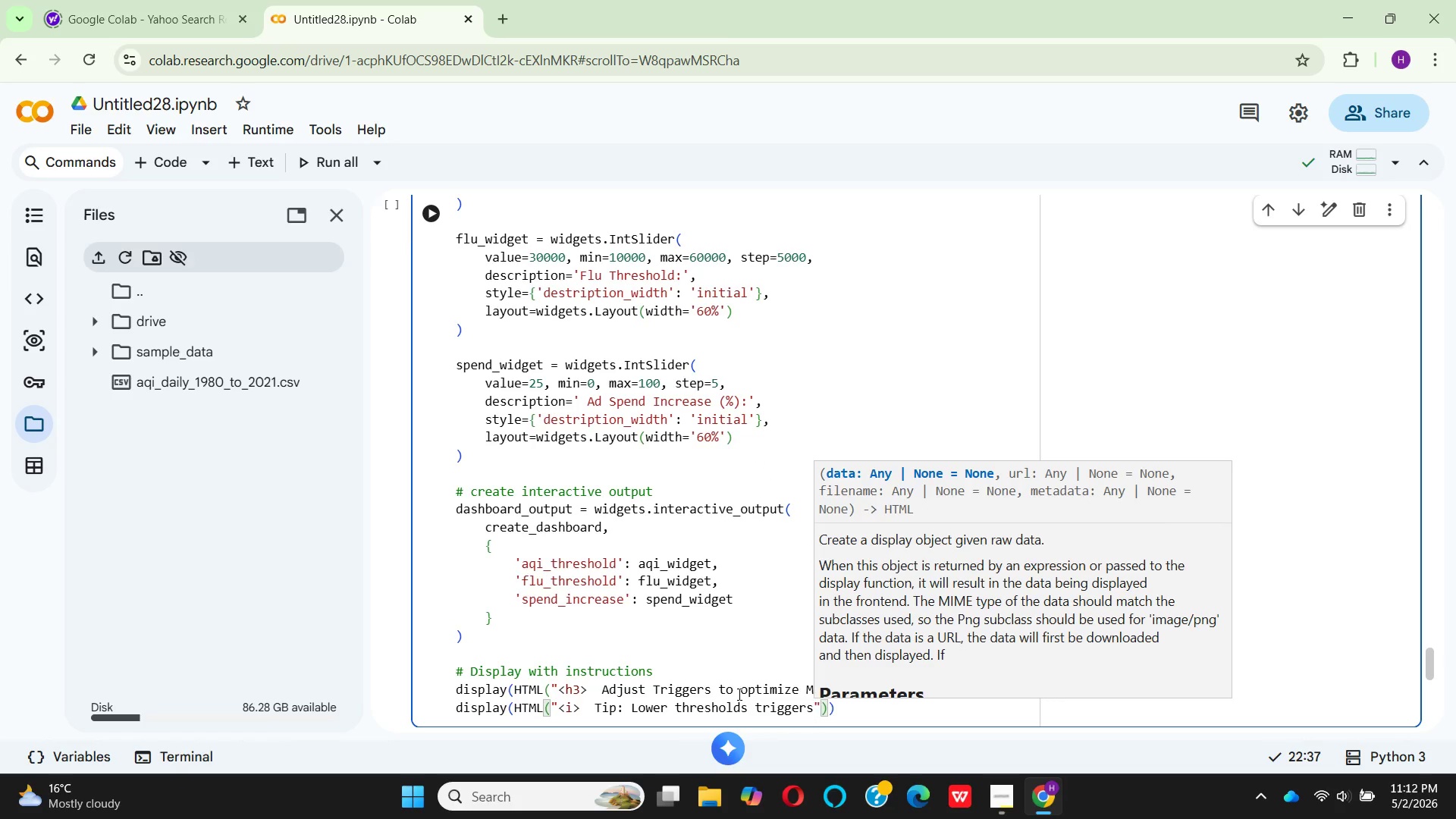 
hold_key(key=Space, duration=0.31)
 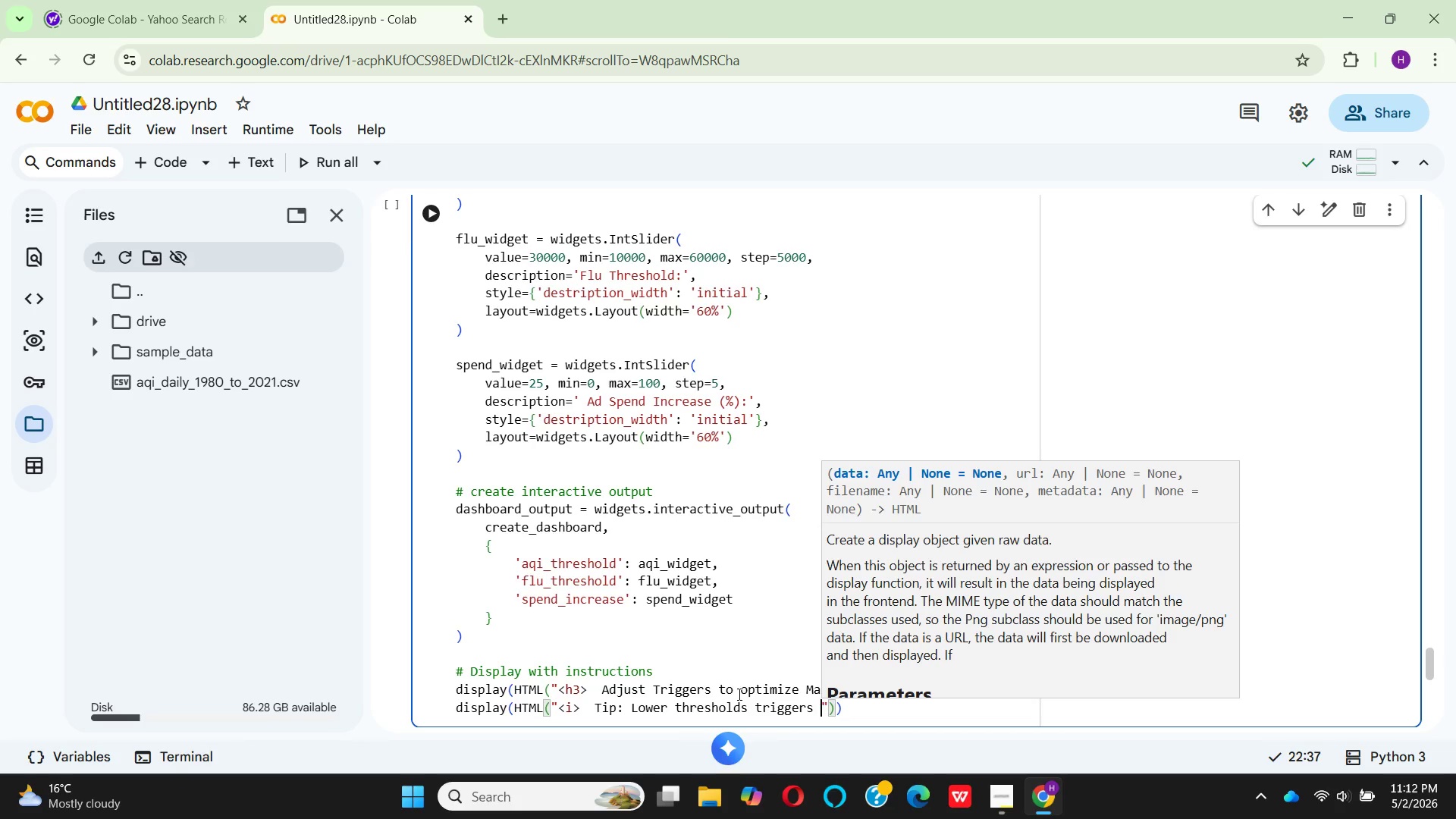 
hold_key(key=Comma, duration=0.33)
 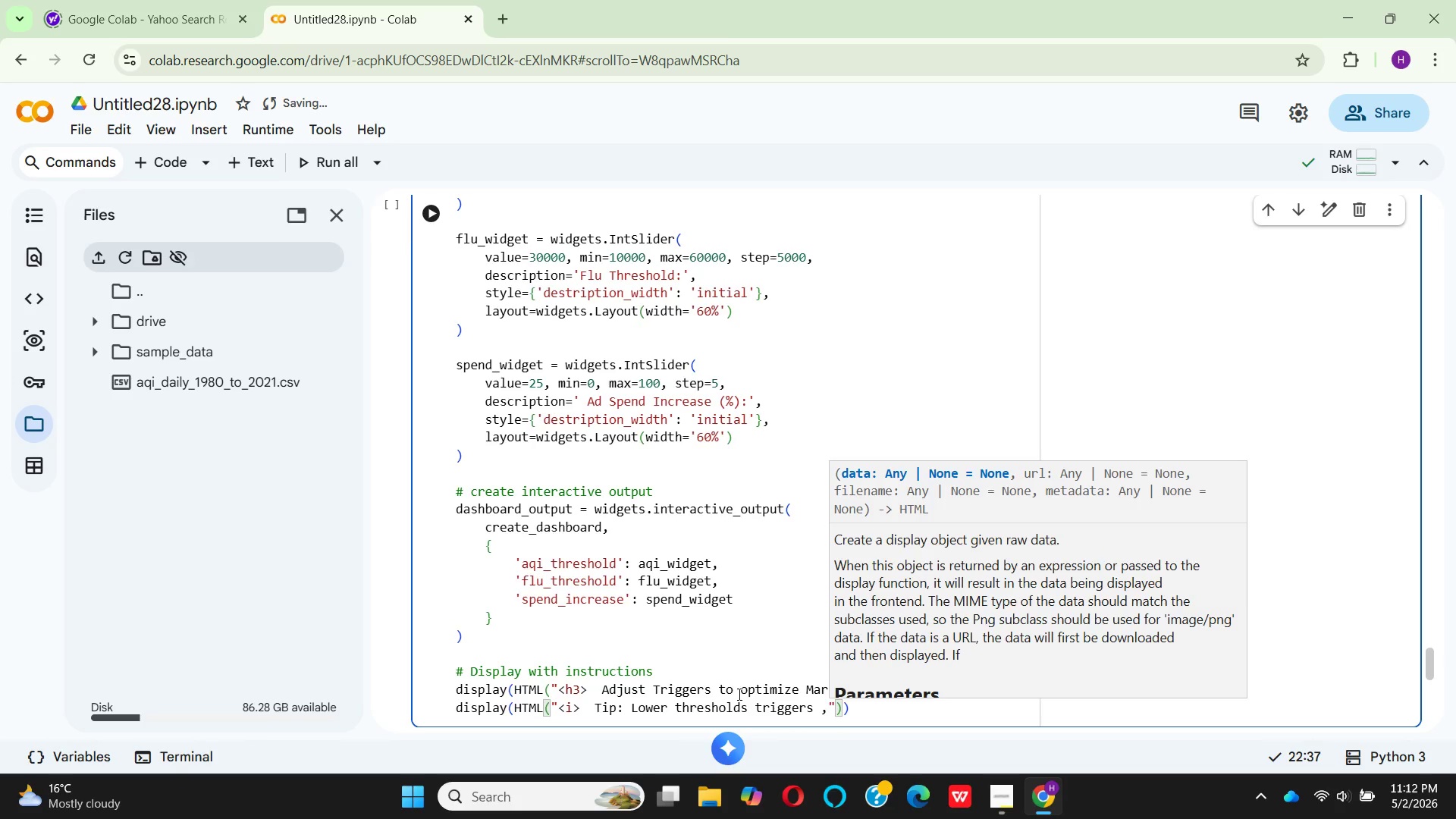 
key(Backspace)
type(more)
 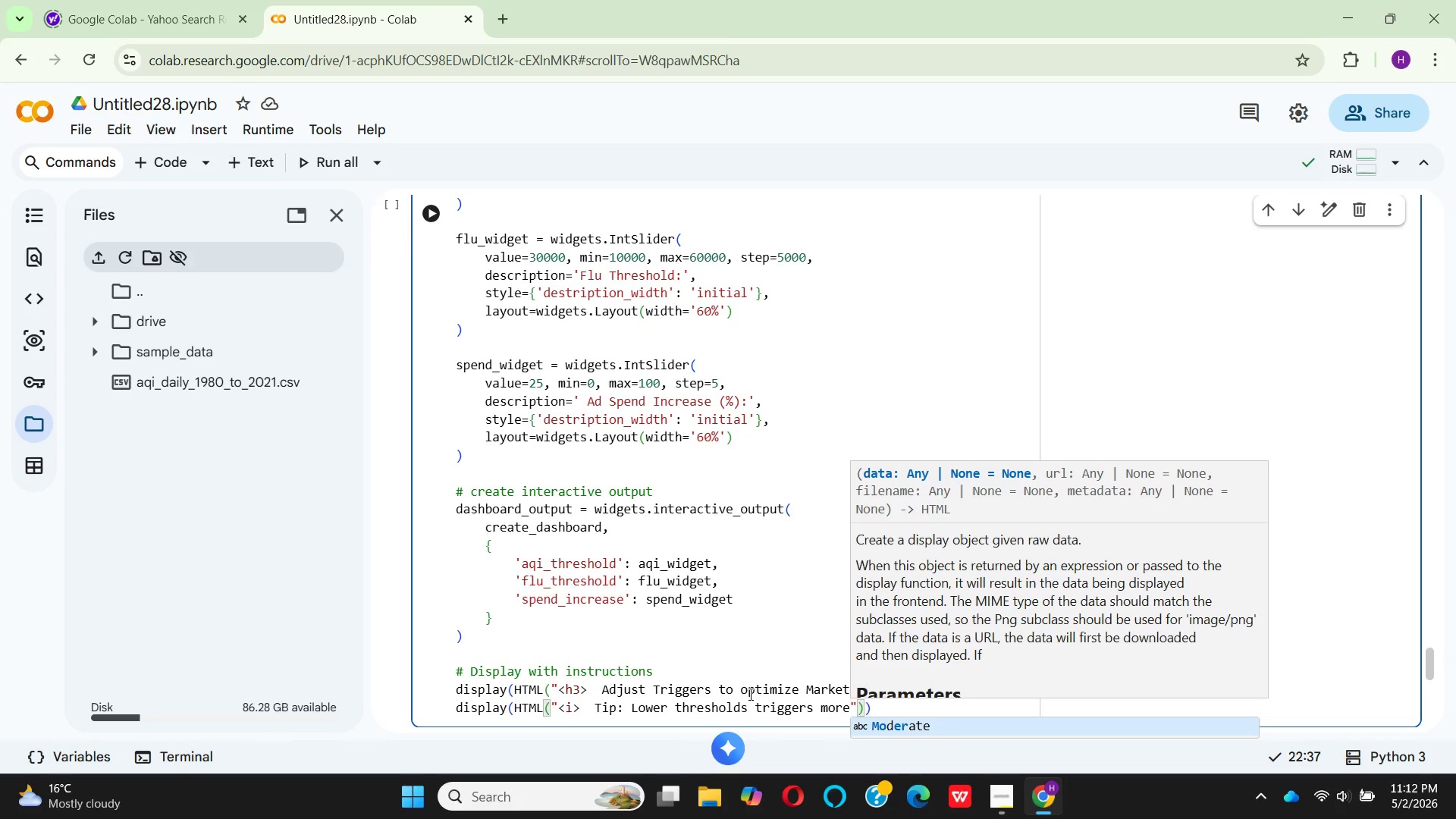 
type( al)
 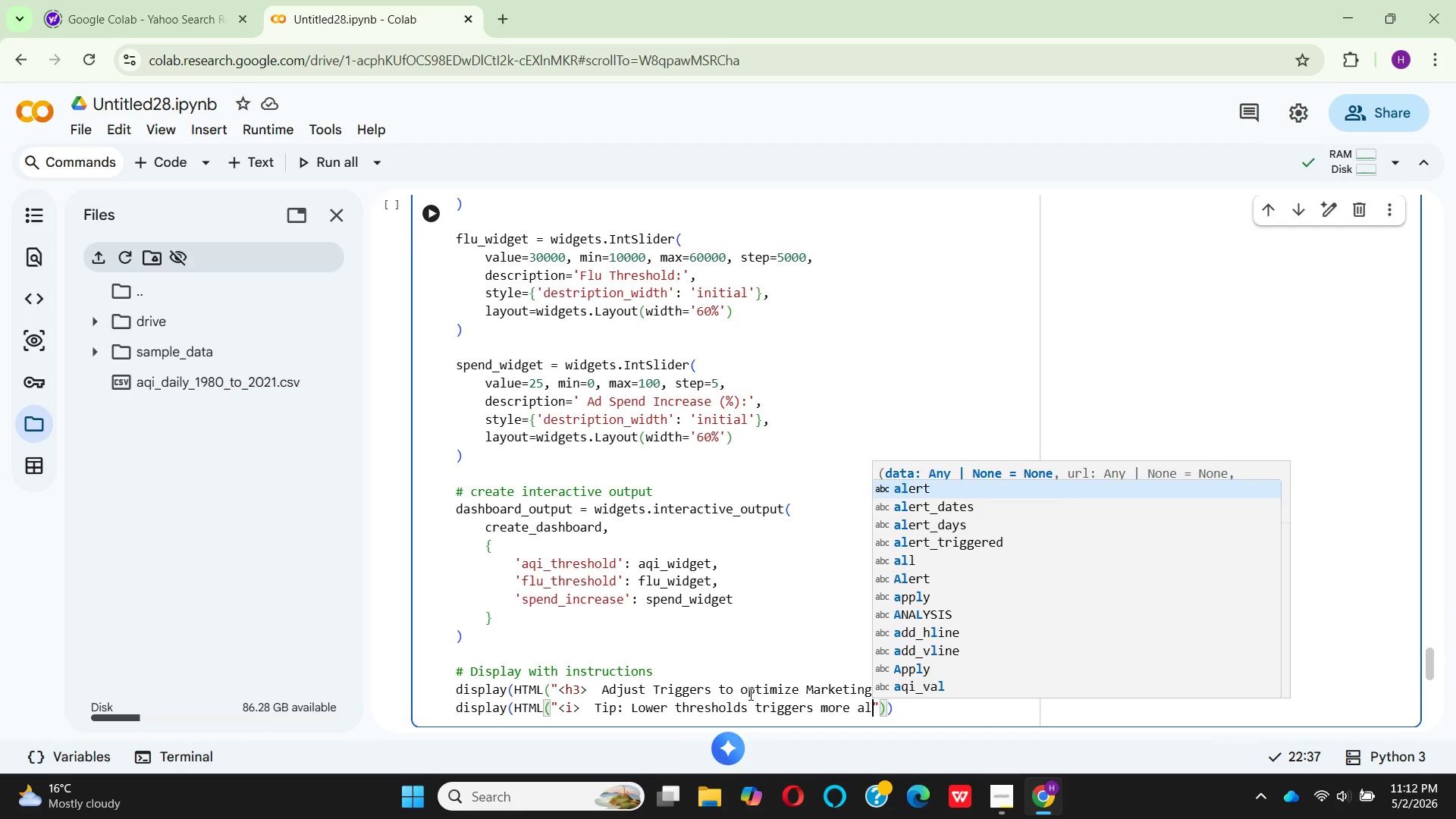 
hold_key(key=Enter, duration=0.33)
 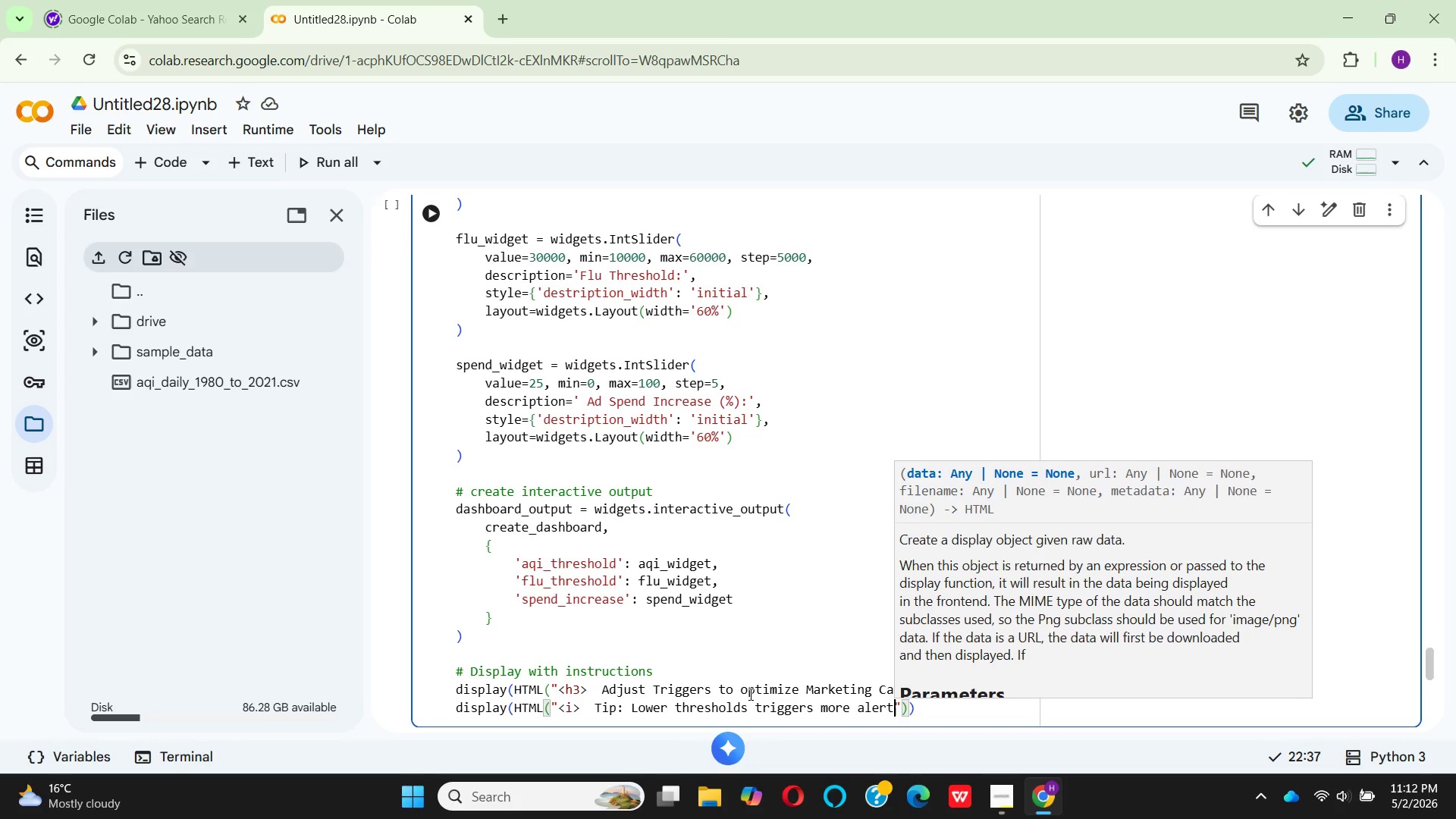 
key(Period)
 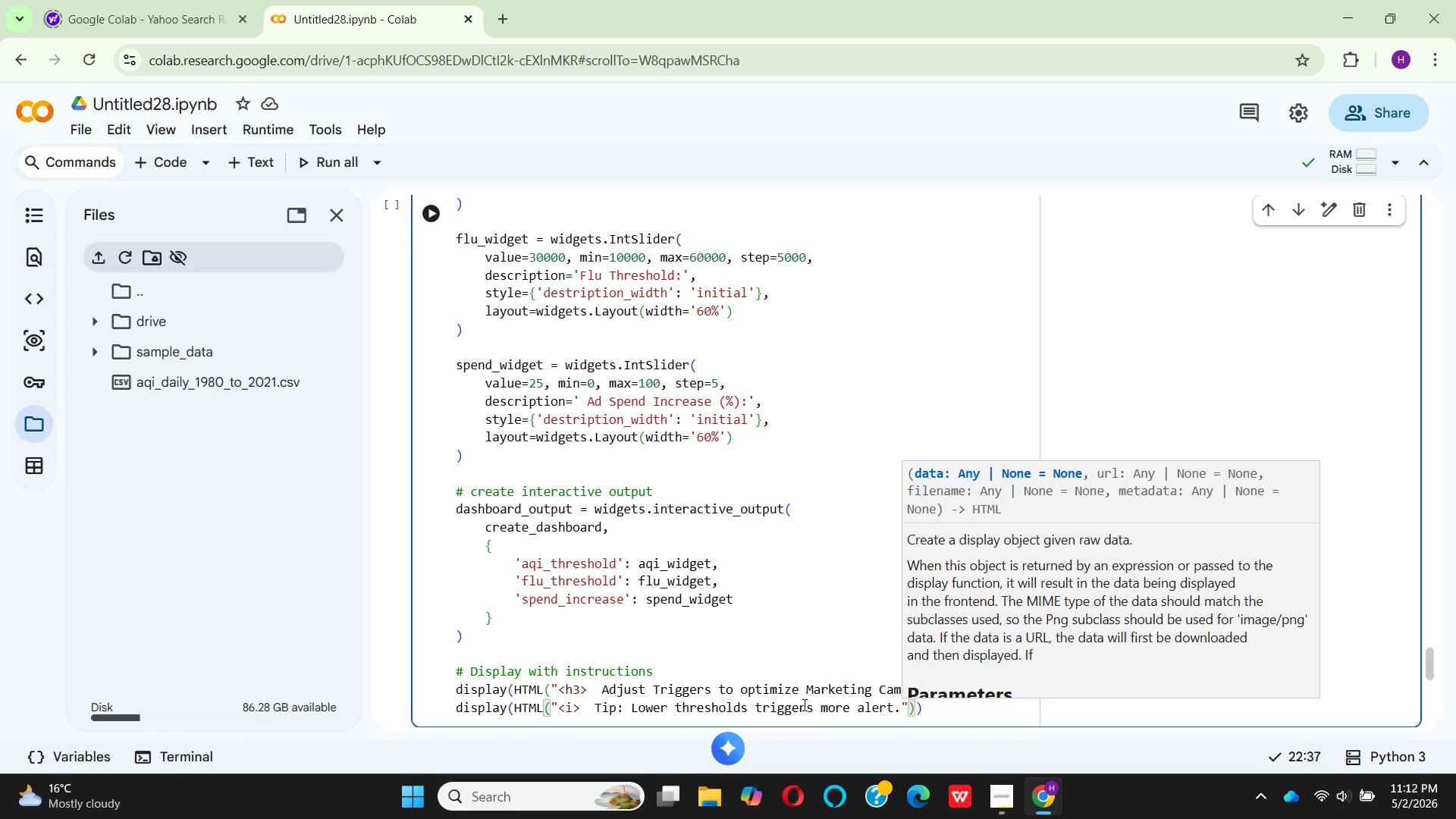 
left_click([814, 709])
 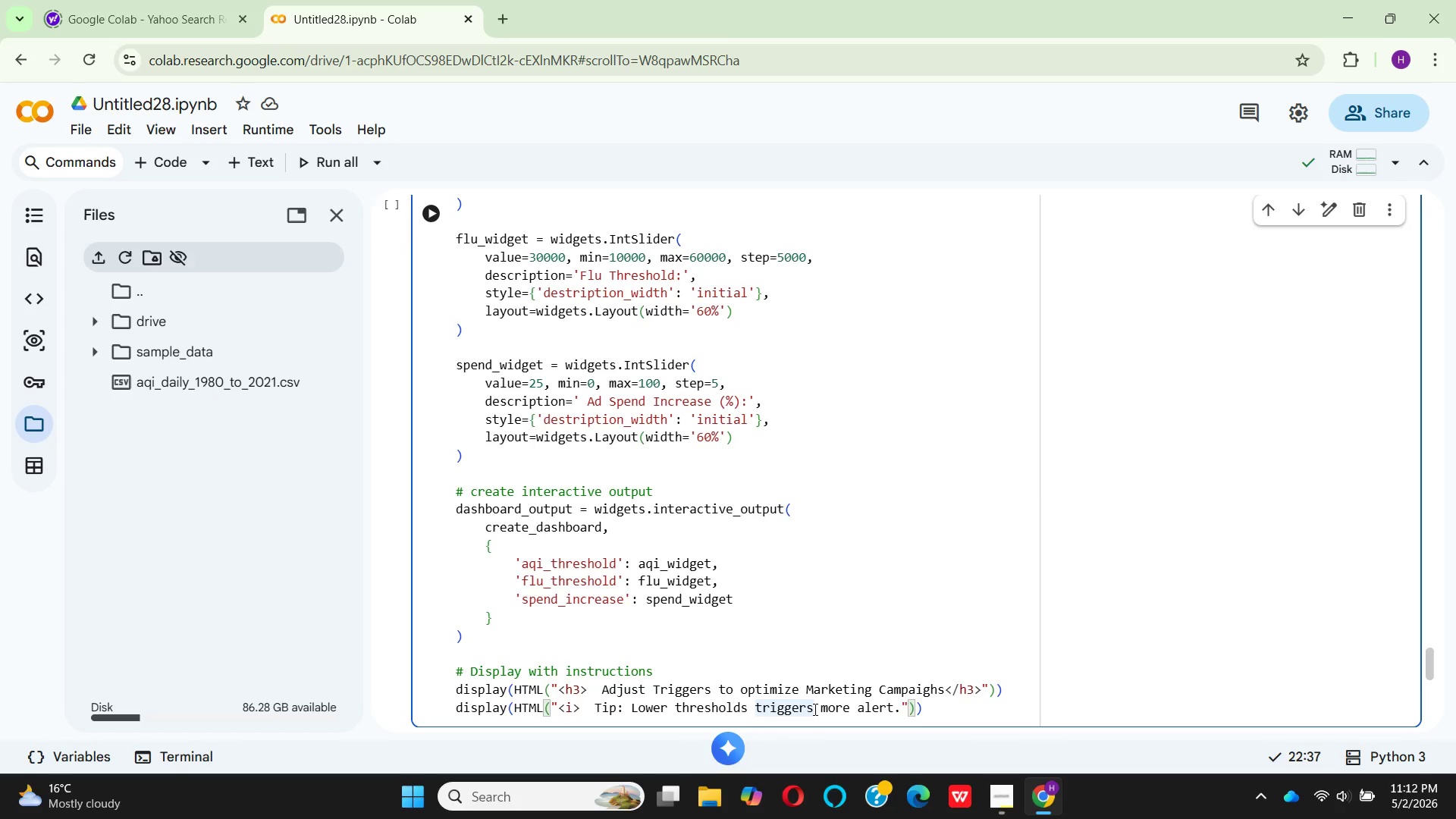 
key(Backspace)
 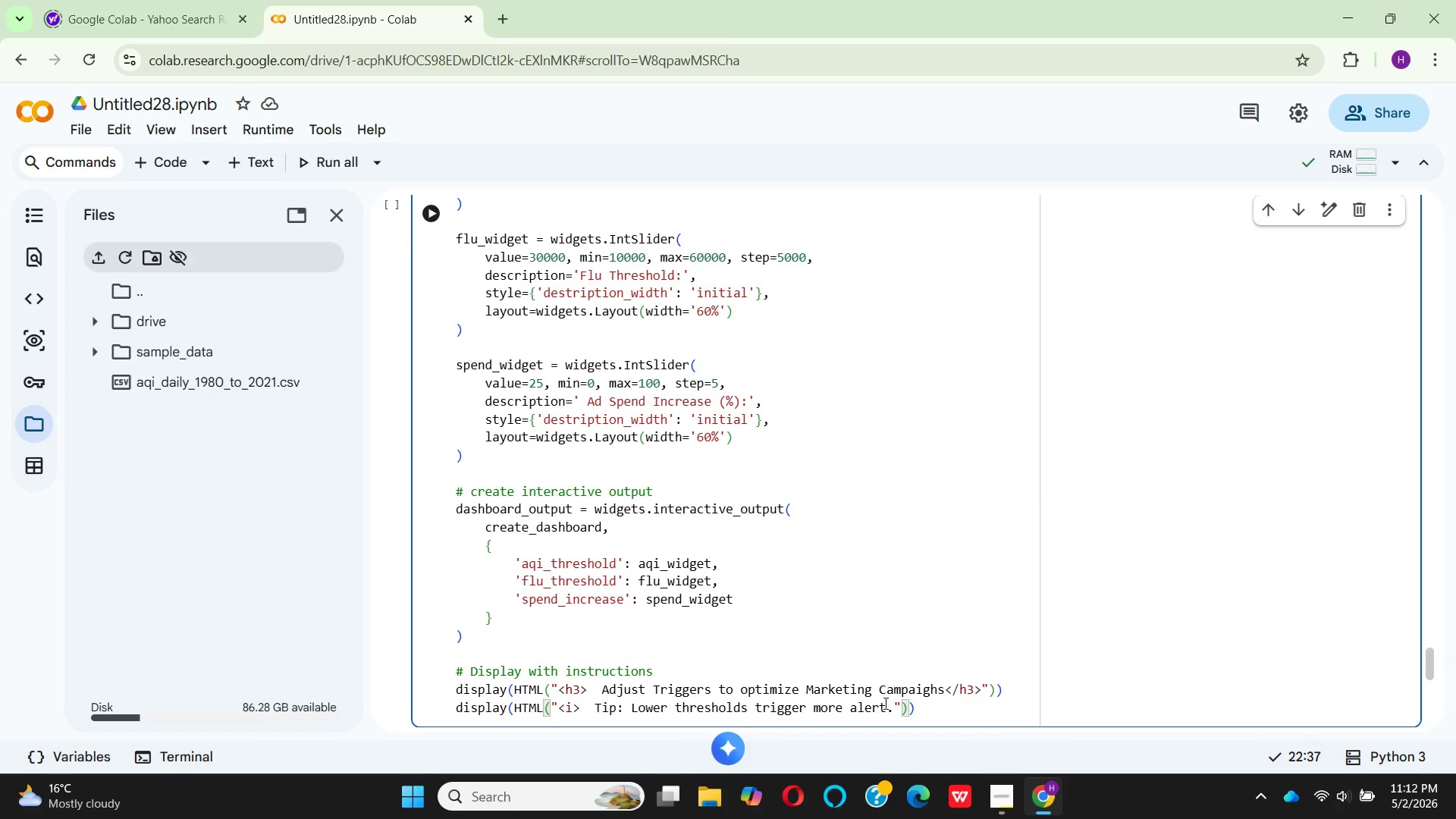 
left_click([893, 704])
 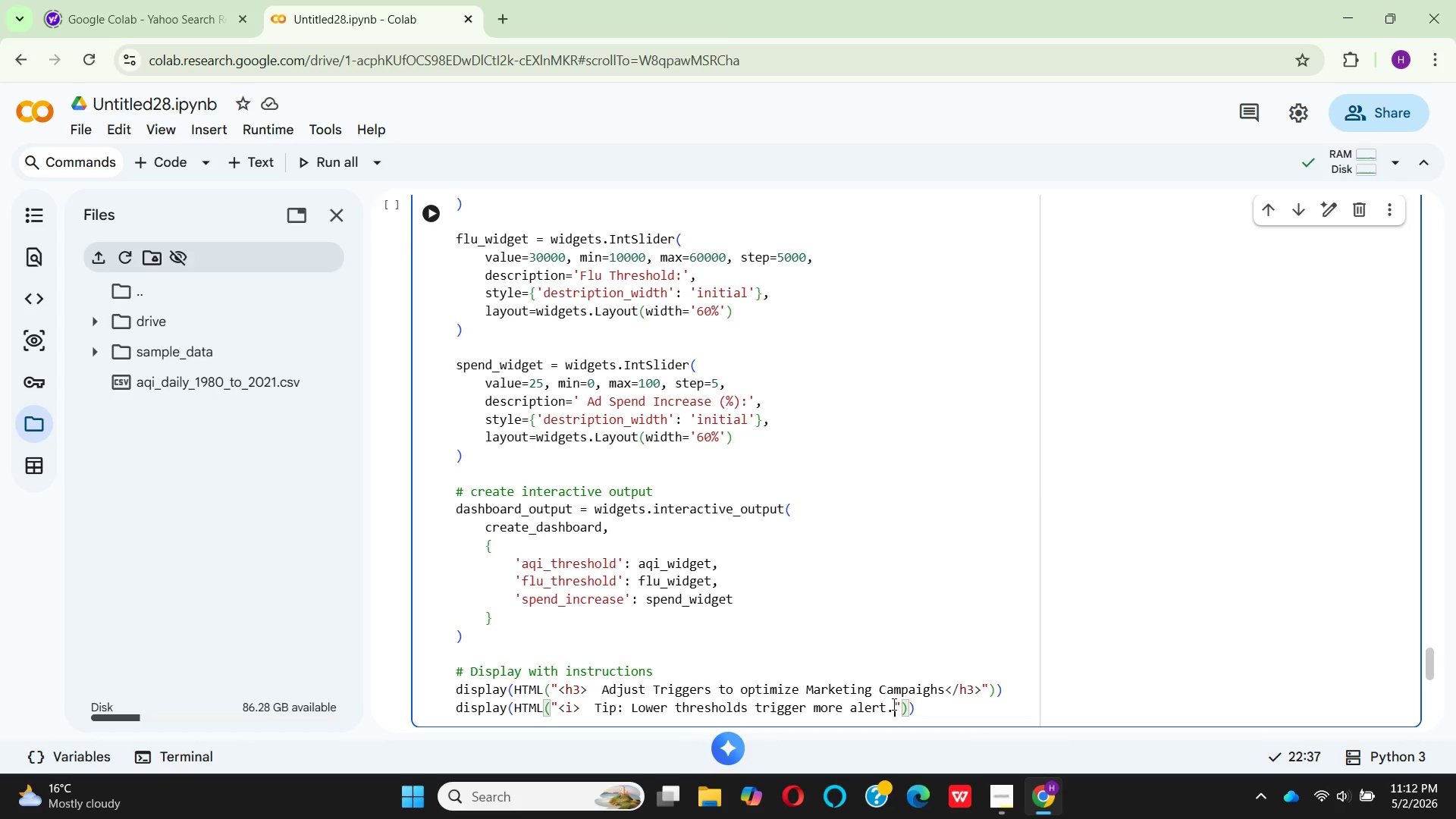 
type( Find the )
 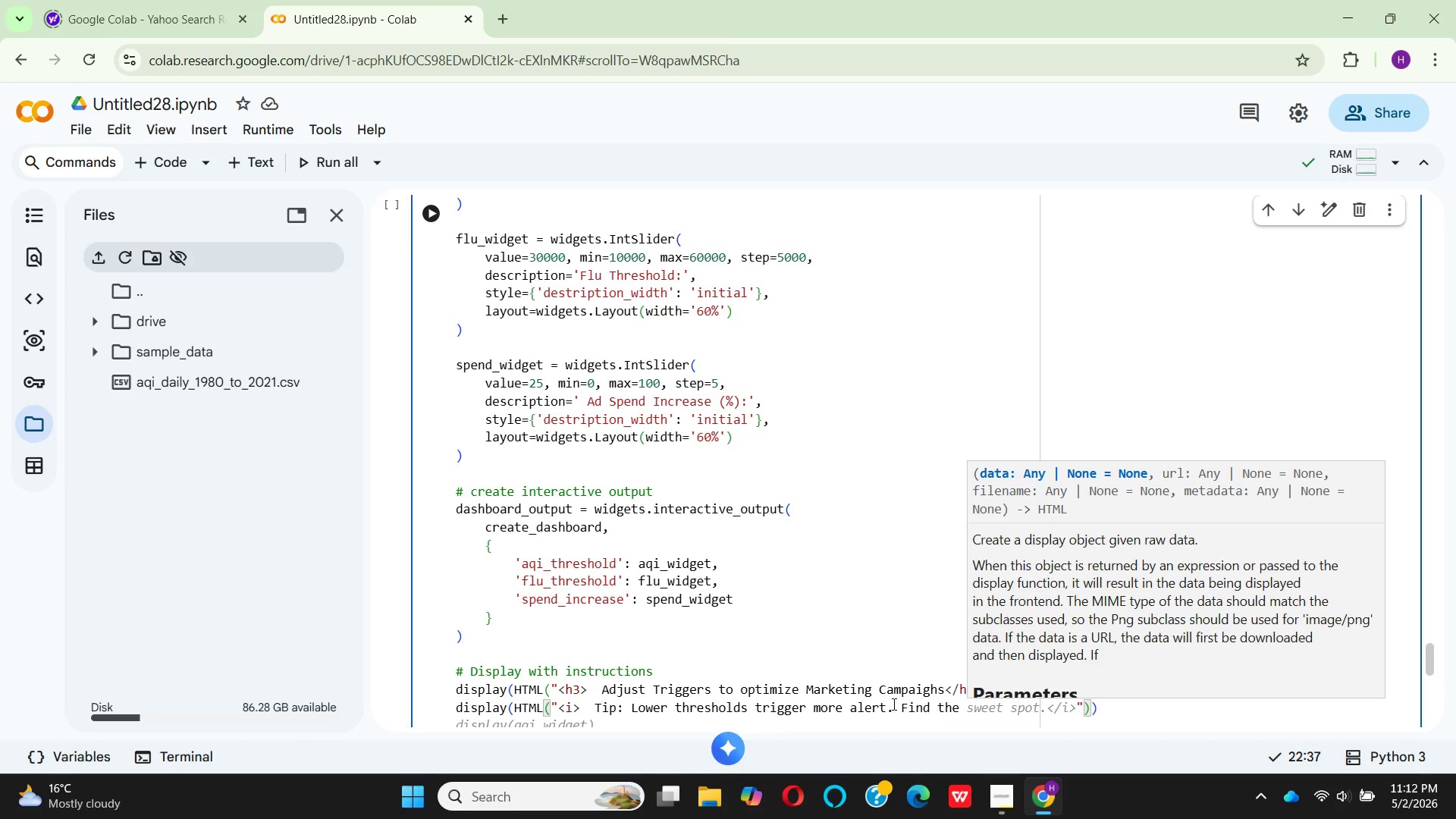 
hold_key(key=CapsLock, duration=0.34)
 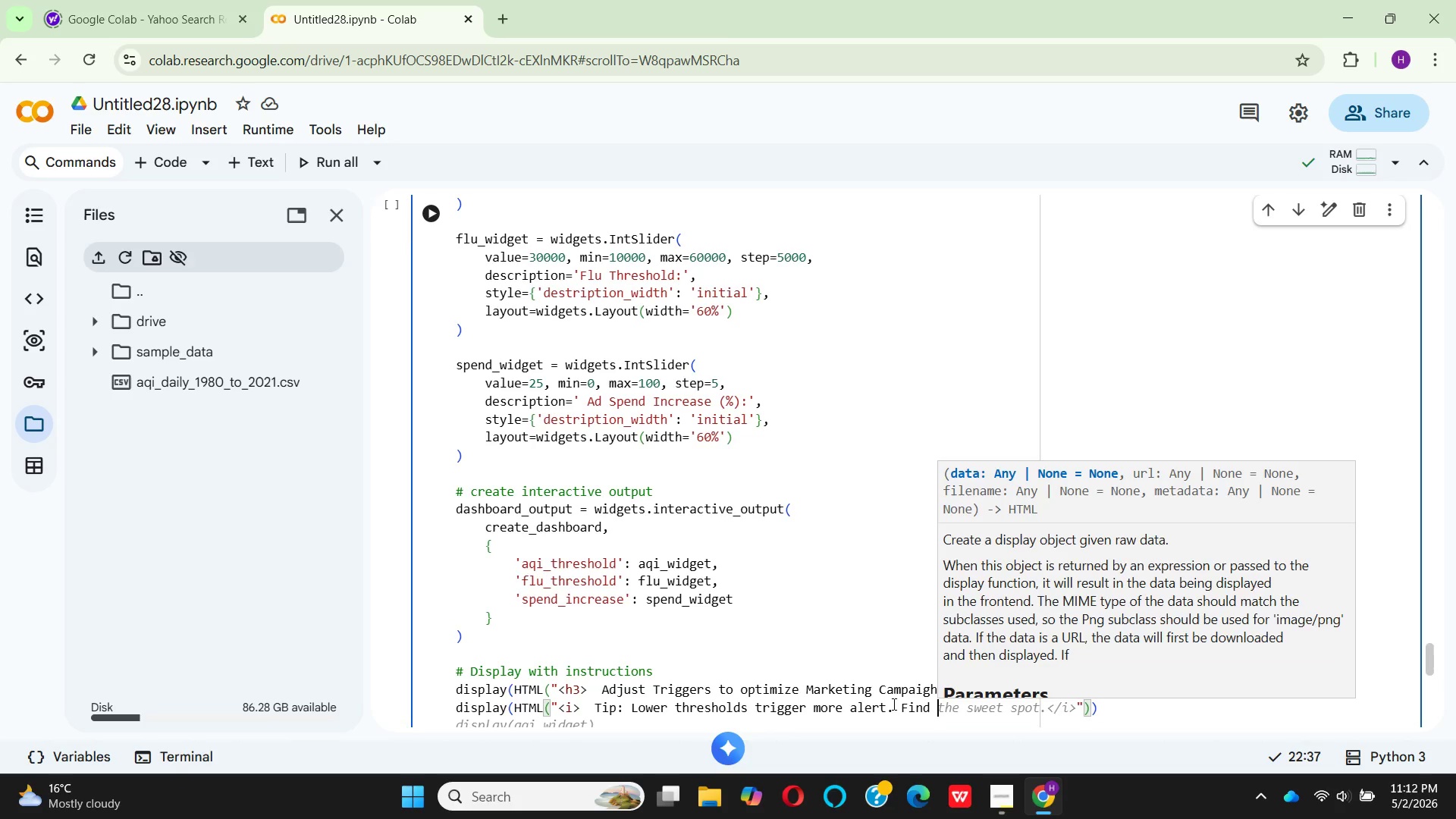 
type(SWEE)
 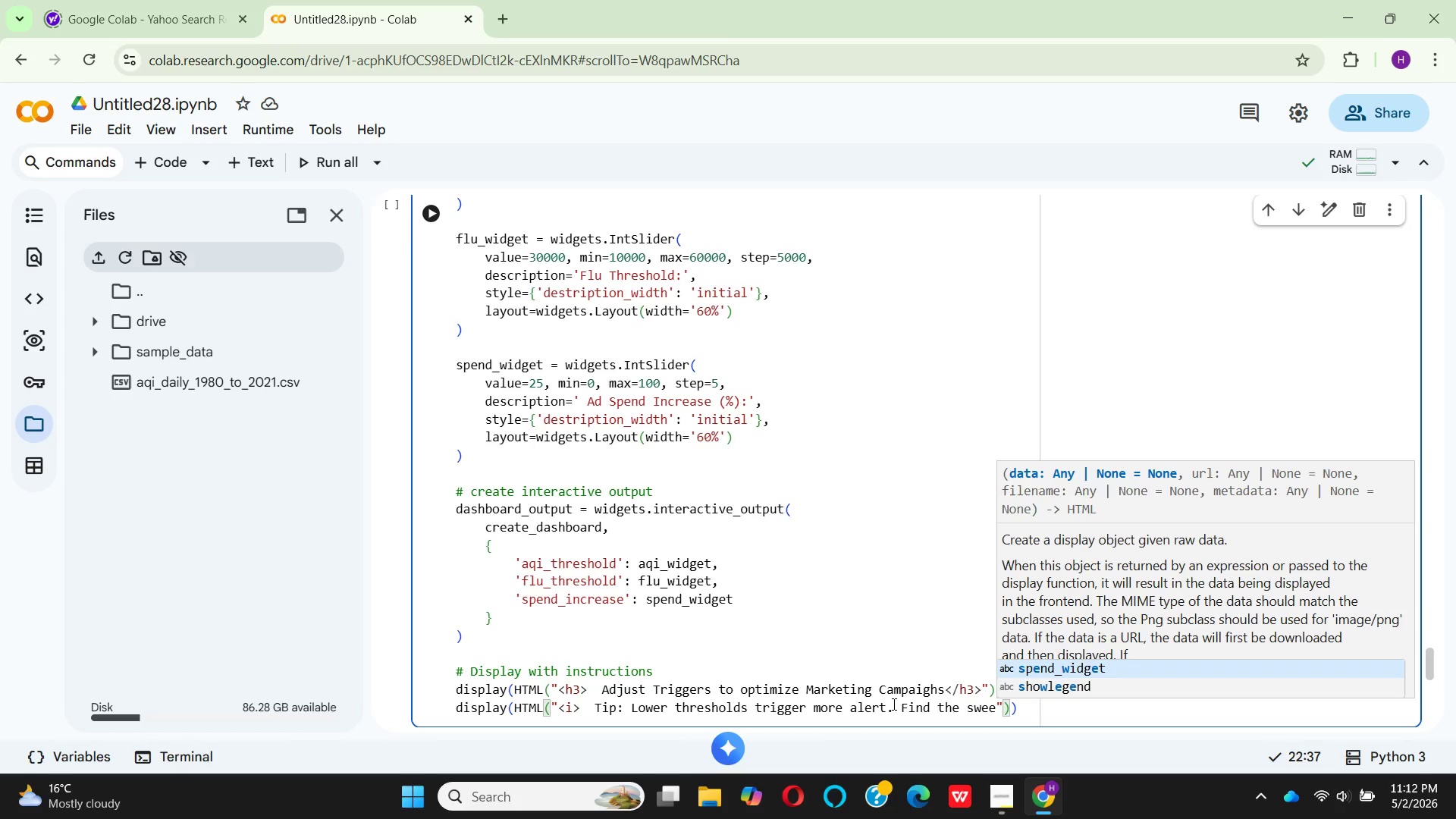 
type(T SPOT )
 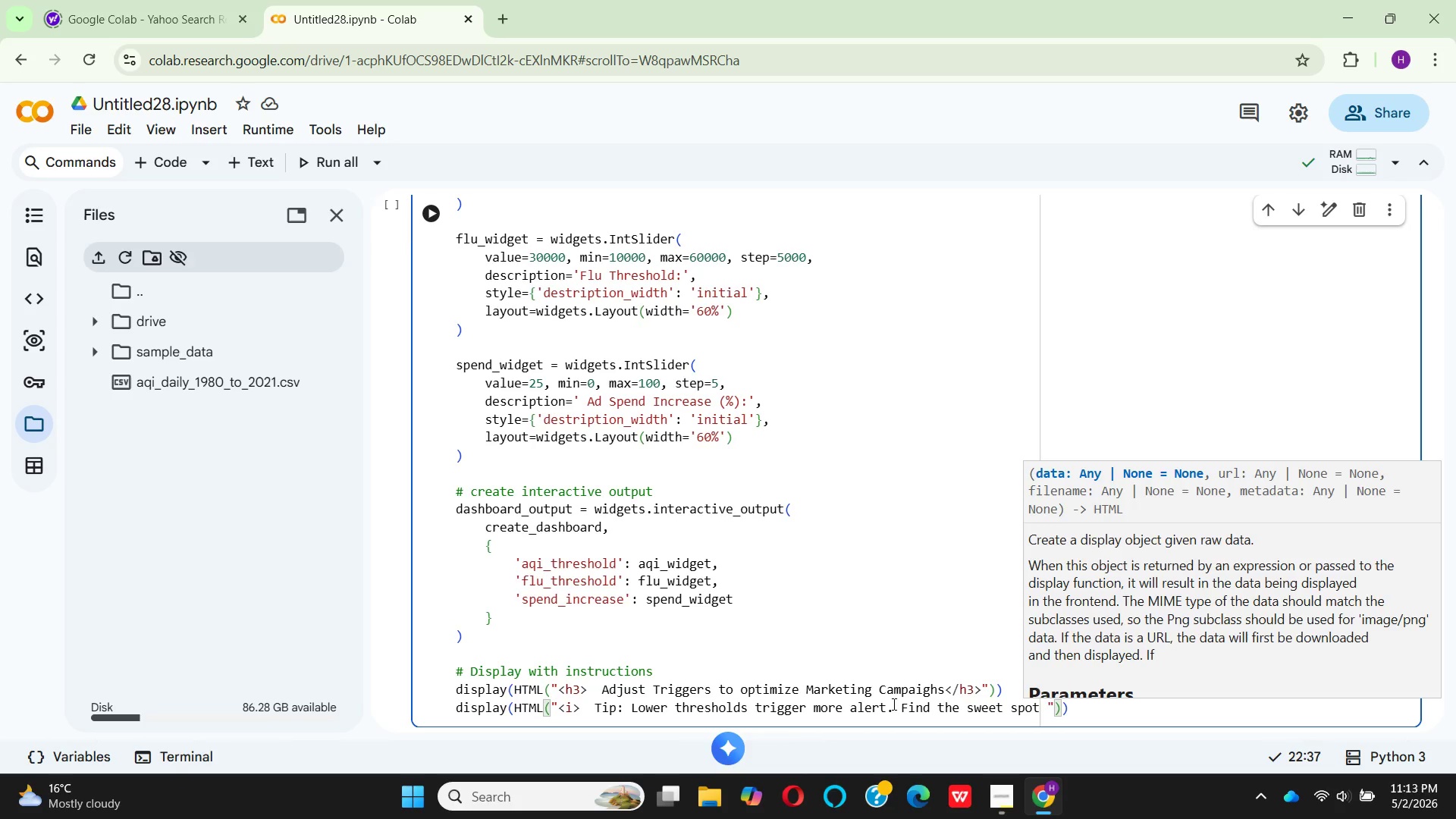 
type(FOR ro)
 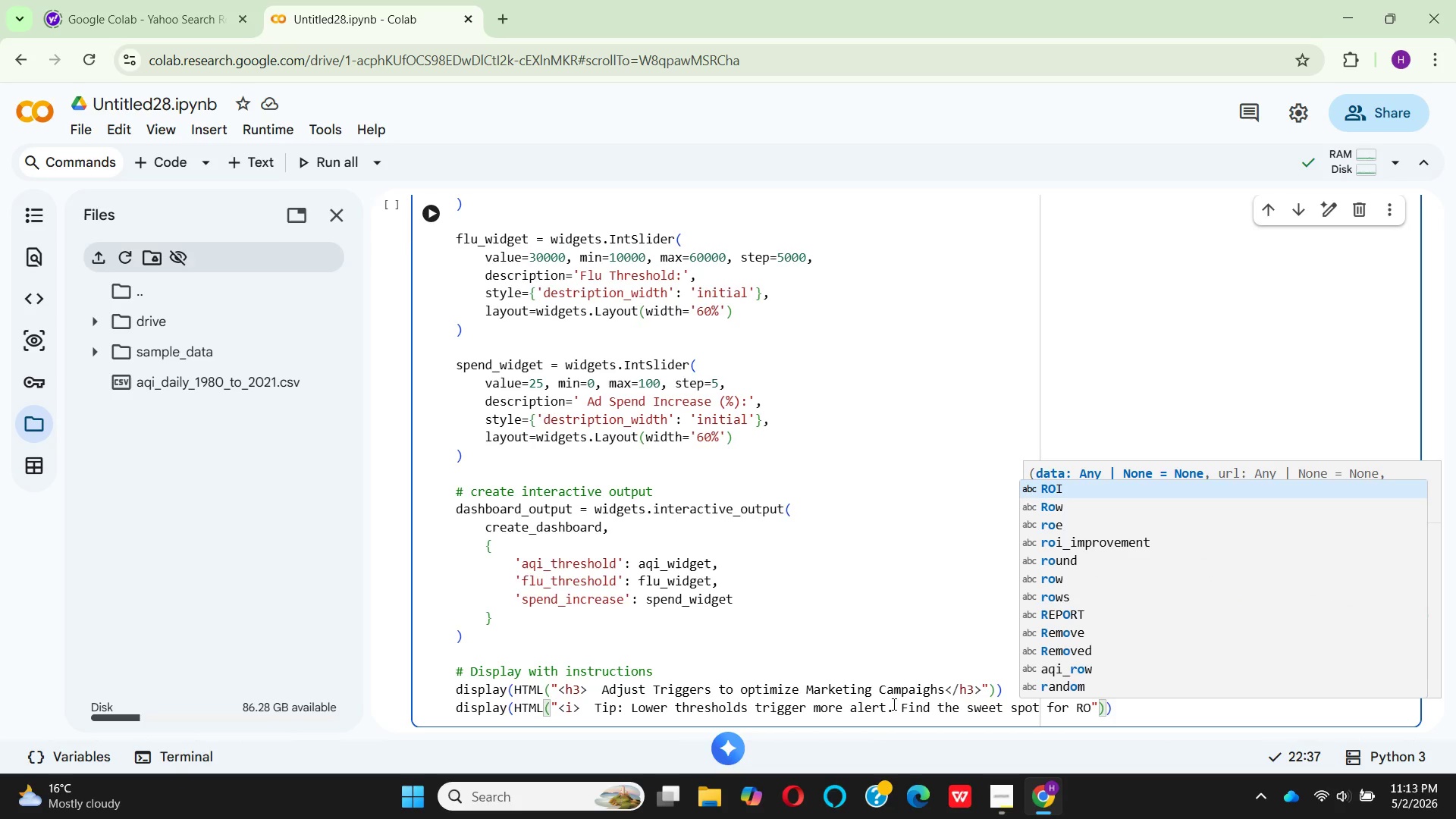 
type(i!)
 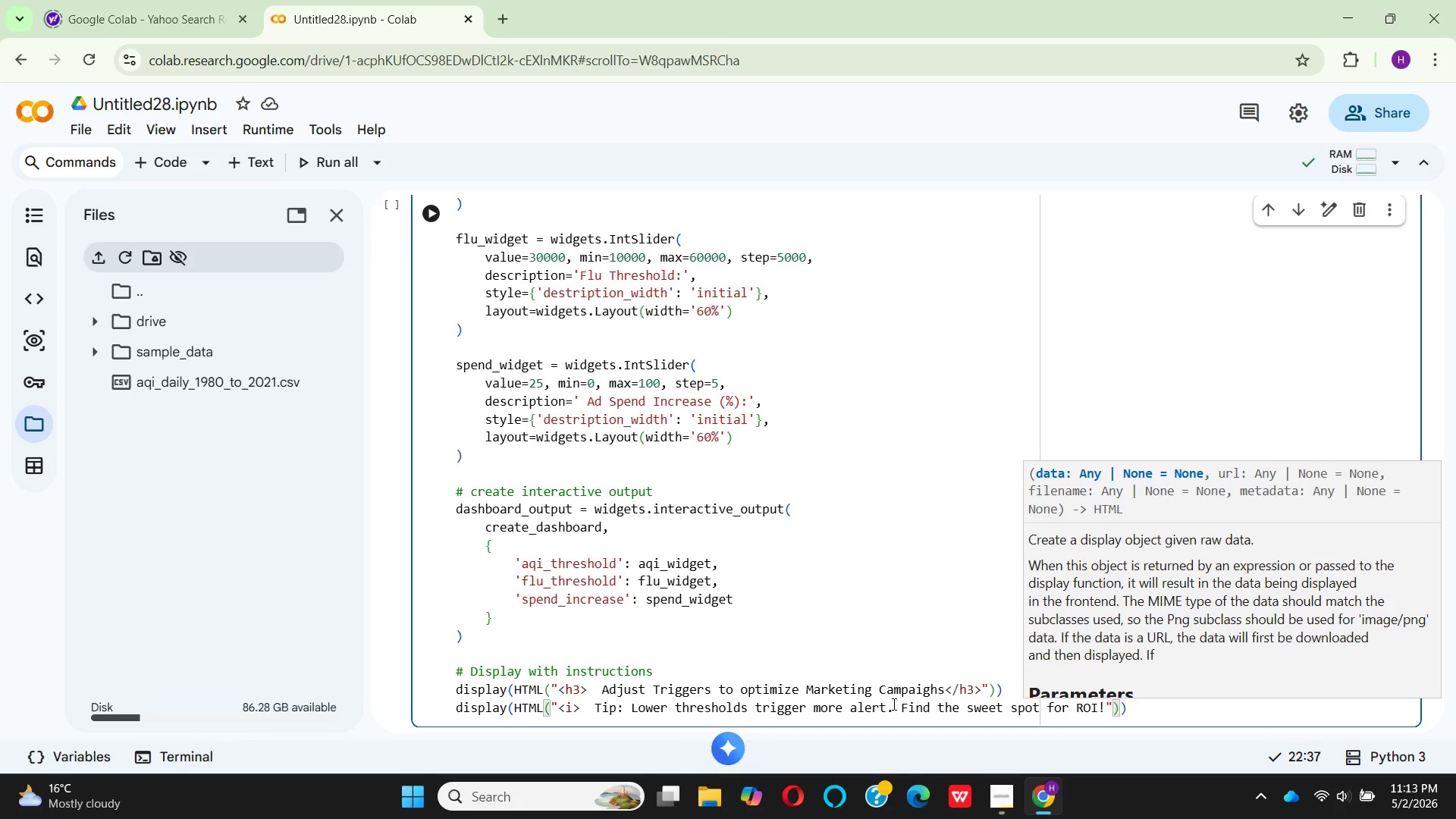 
key(Shift+Comma)
 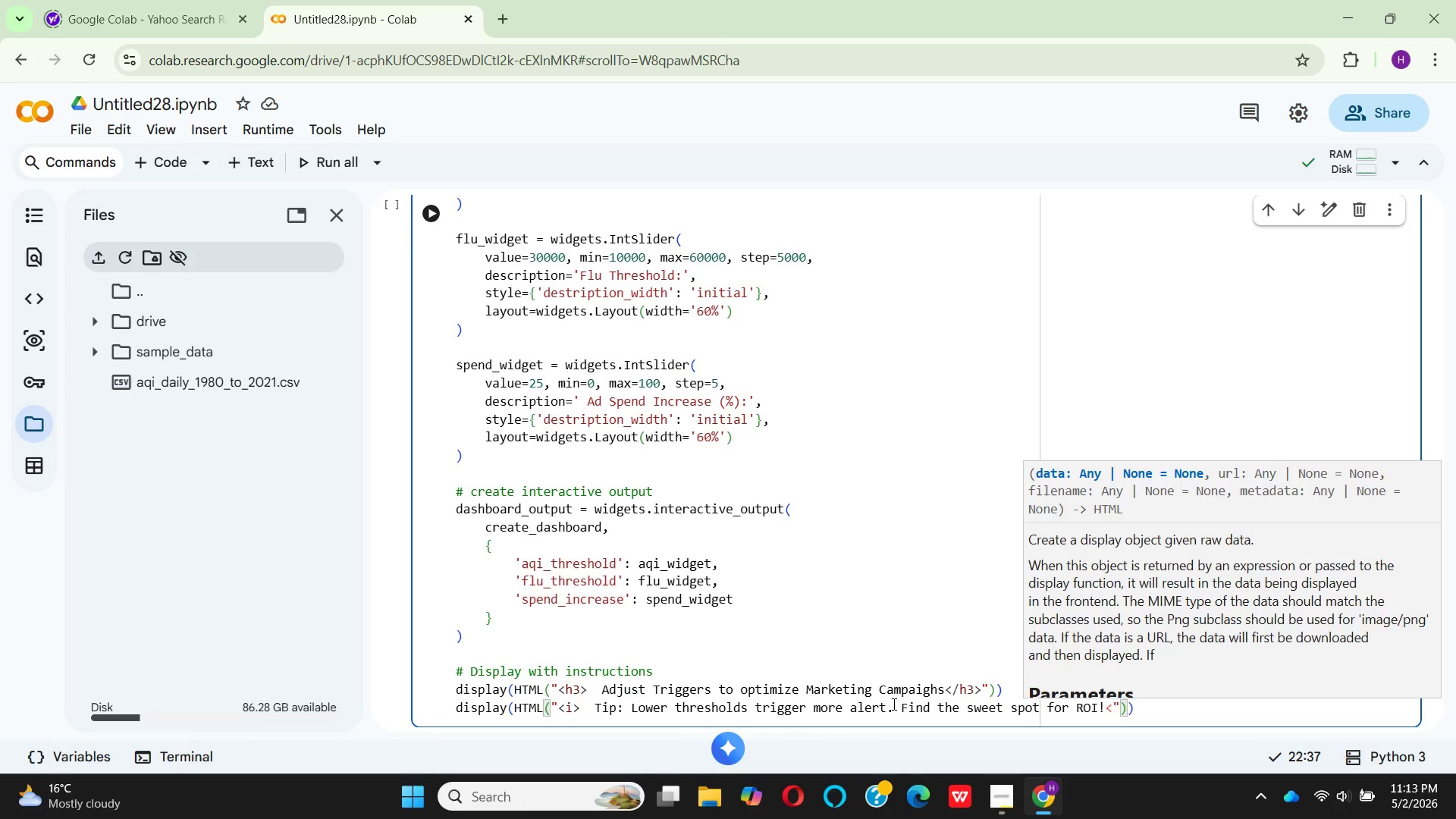 
type(/i)
key(Backspace)
type(i><br)
 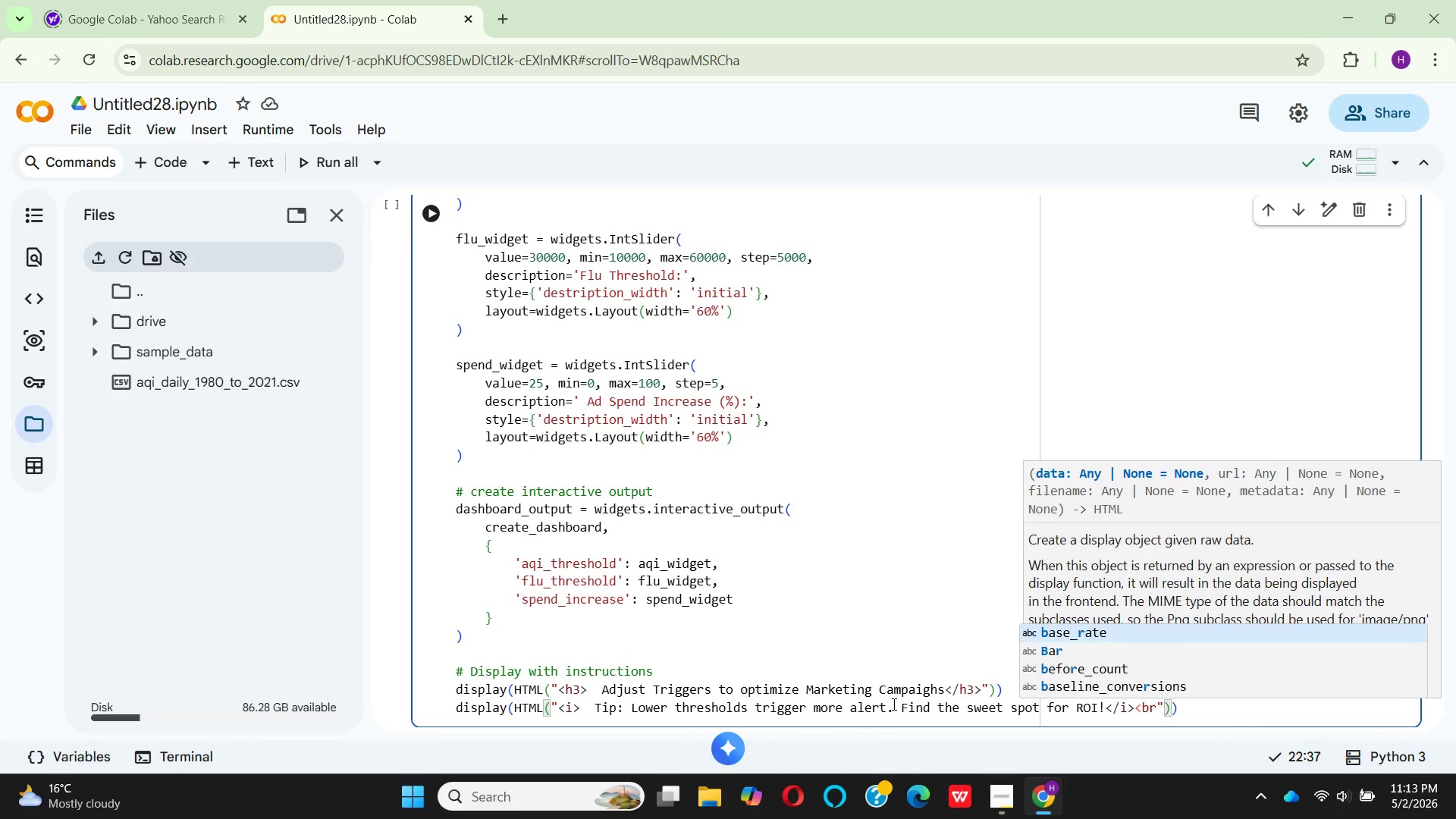 
hold_key(key=CapsLock, duration=0.34)
 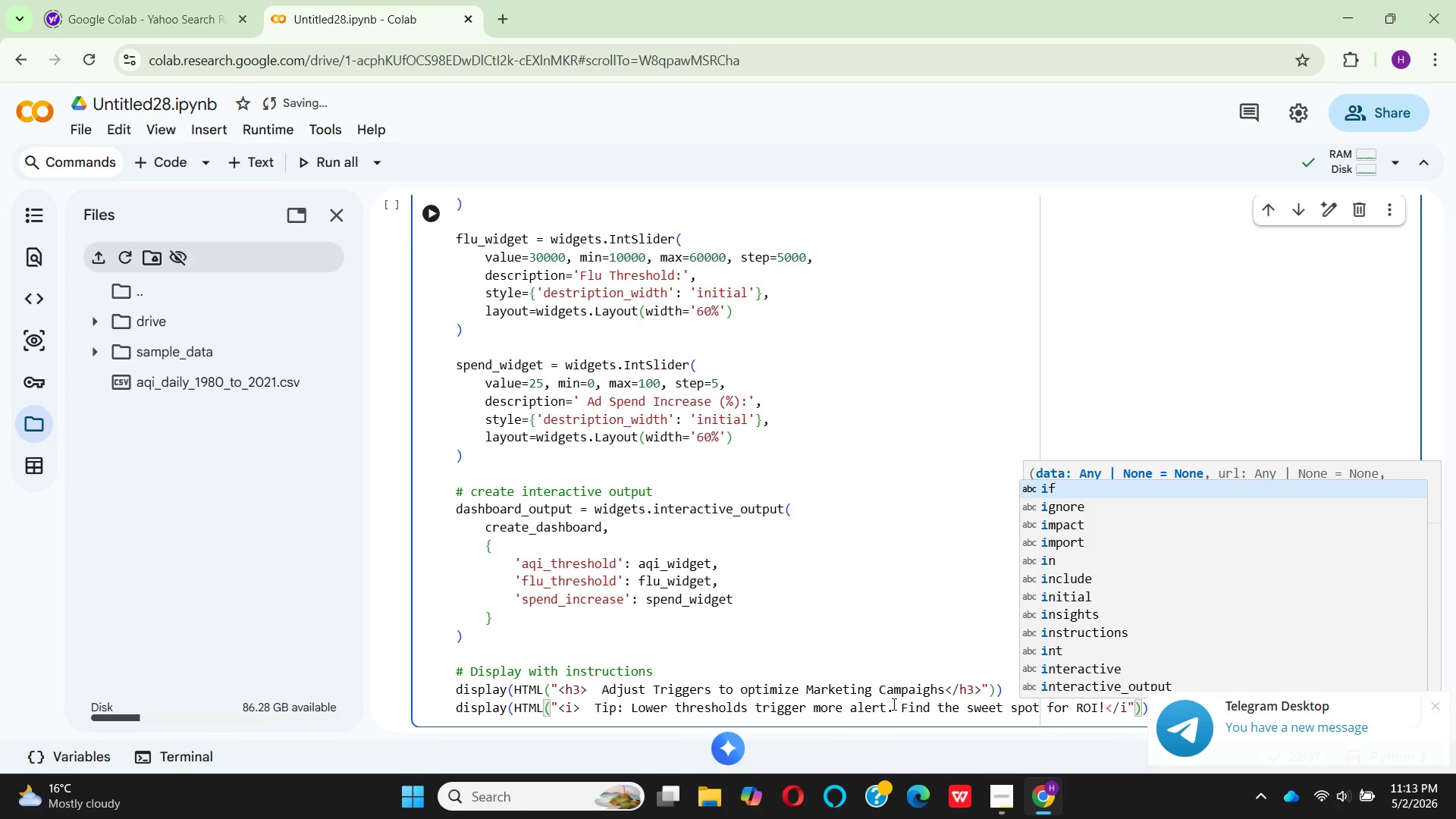 
key(Shift+Period)
 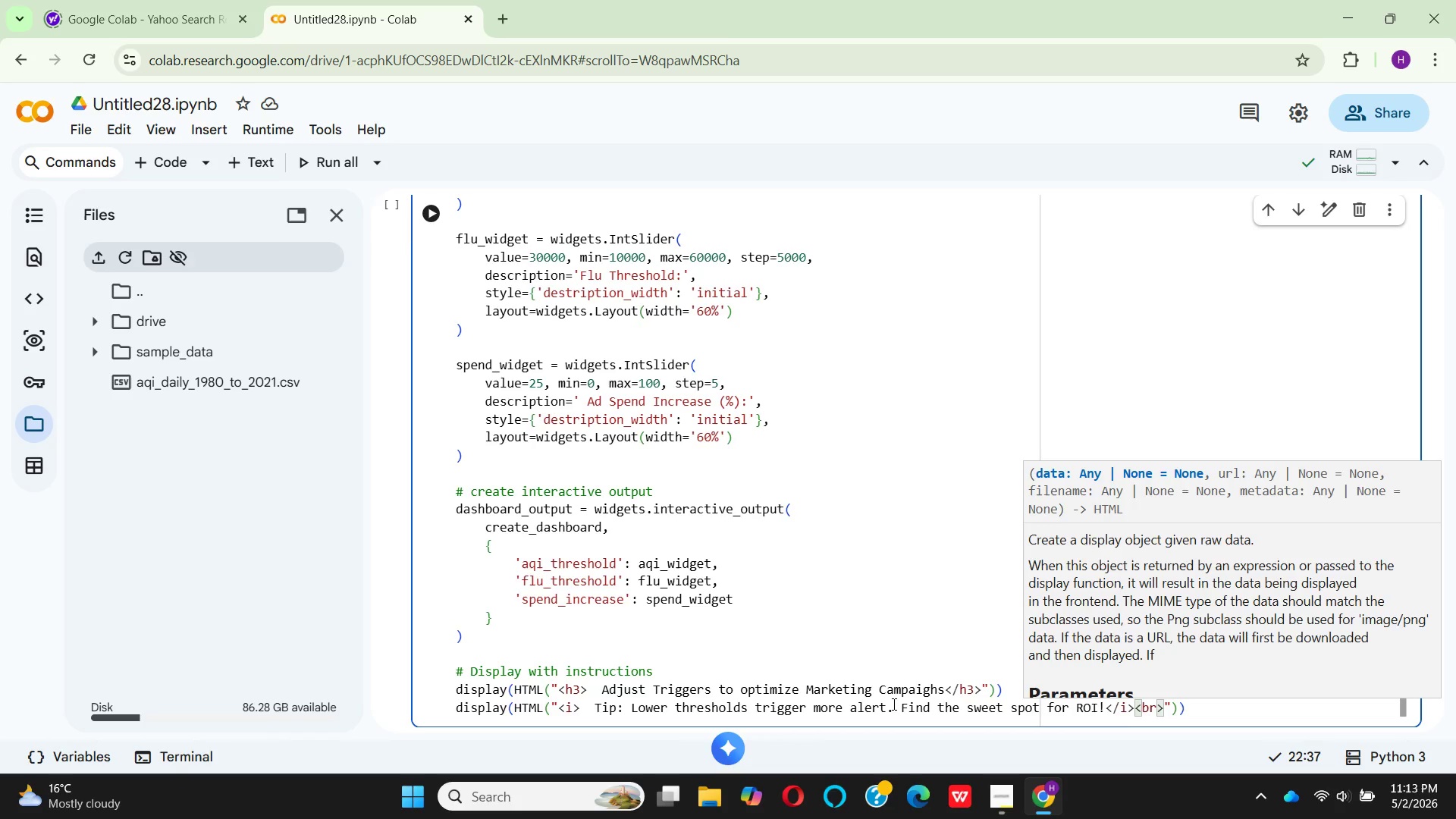 
type(<BR>)
 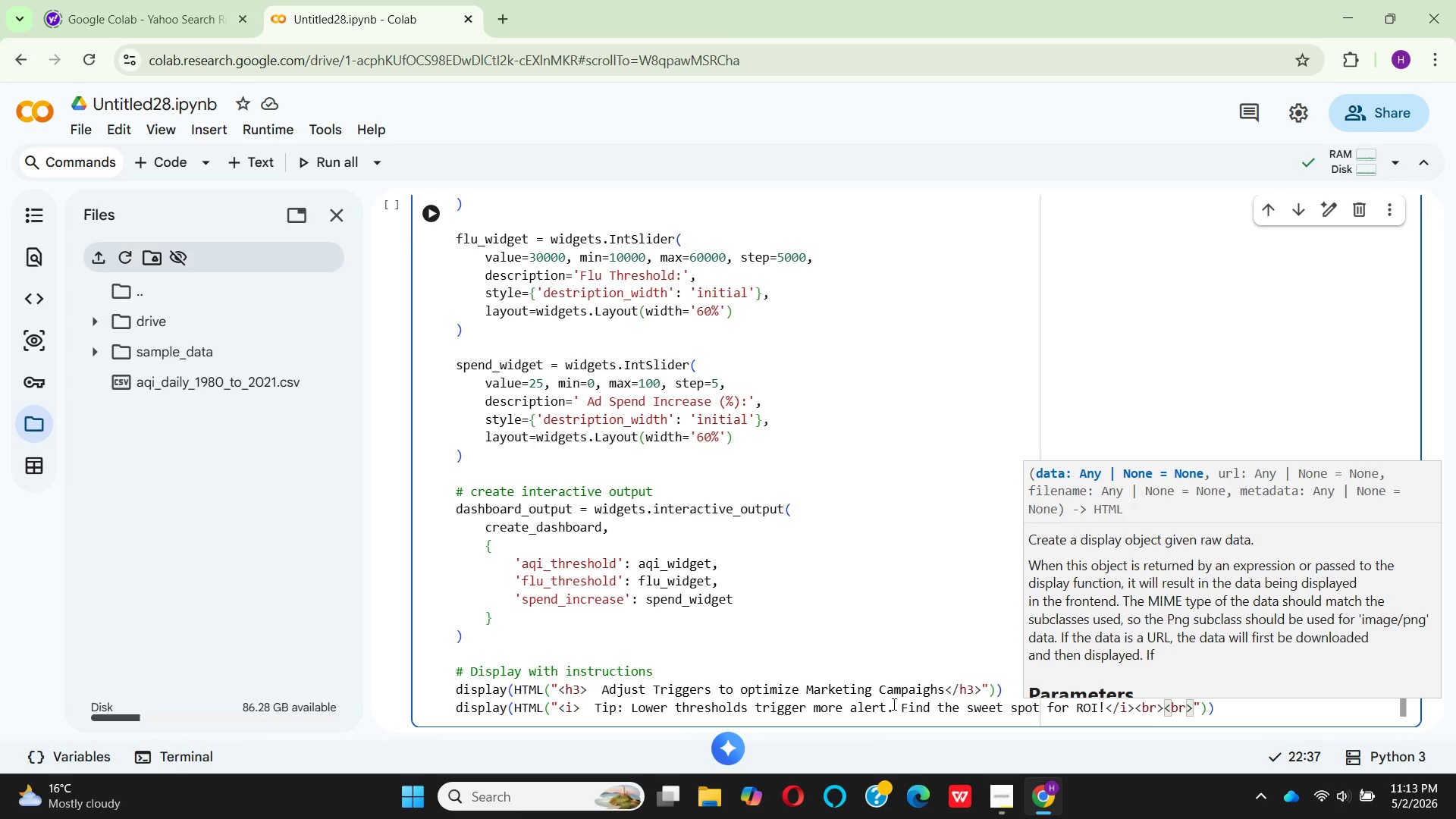 
key(ArrowRight)
 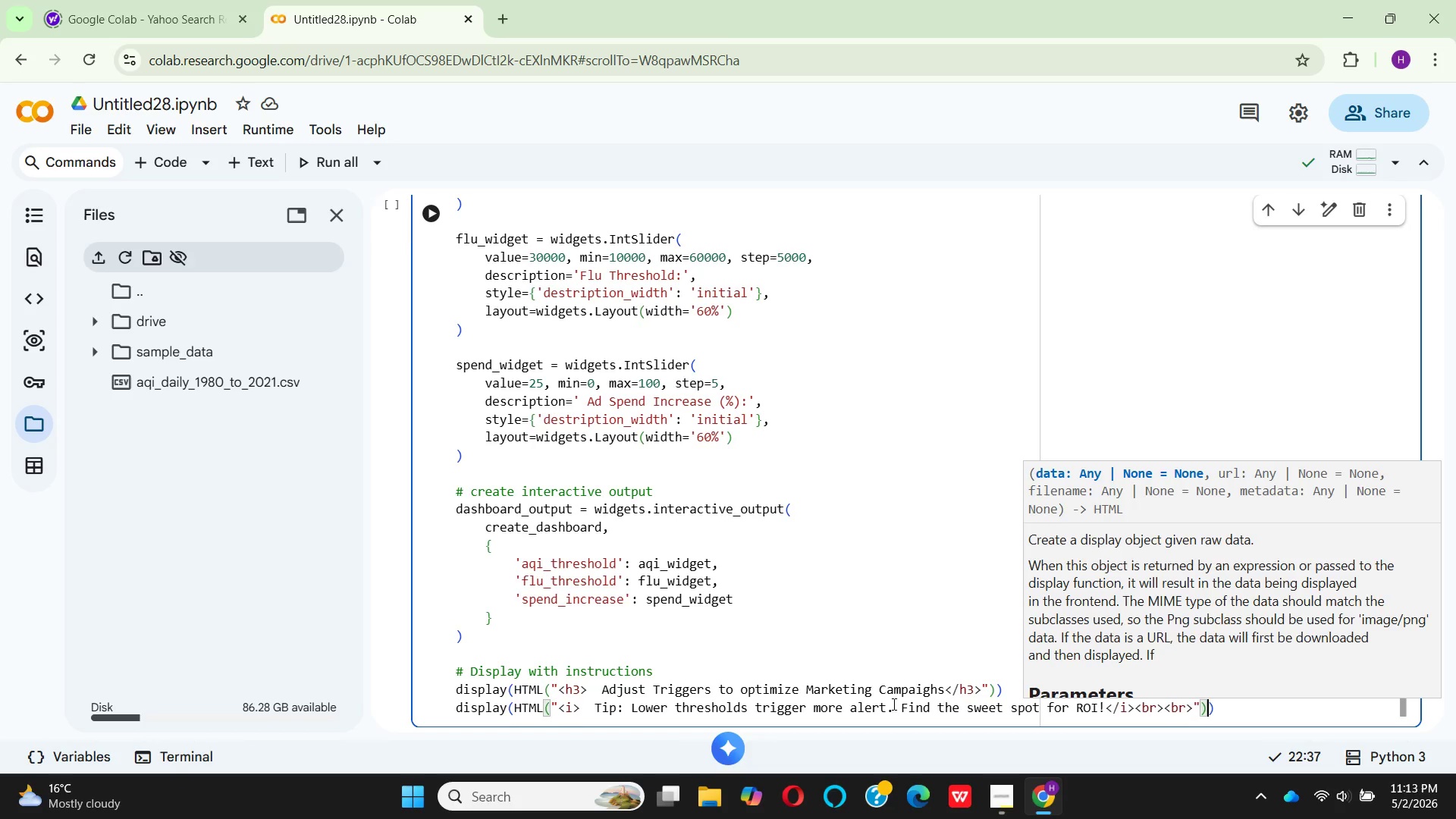 
key(ArrowRight)
 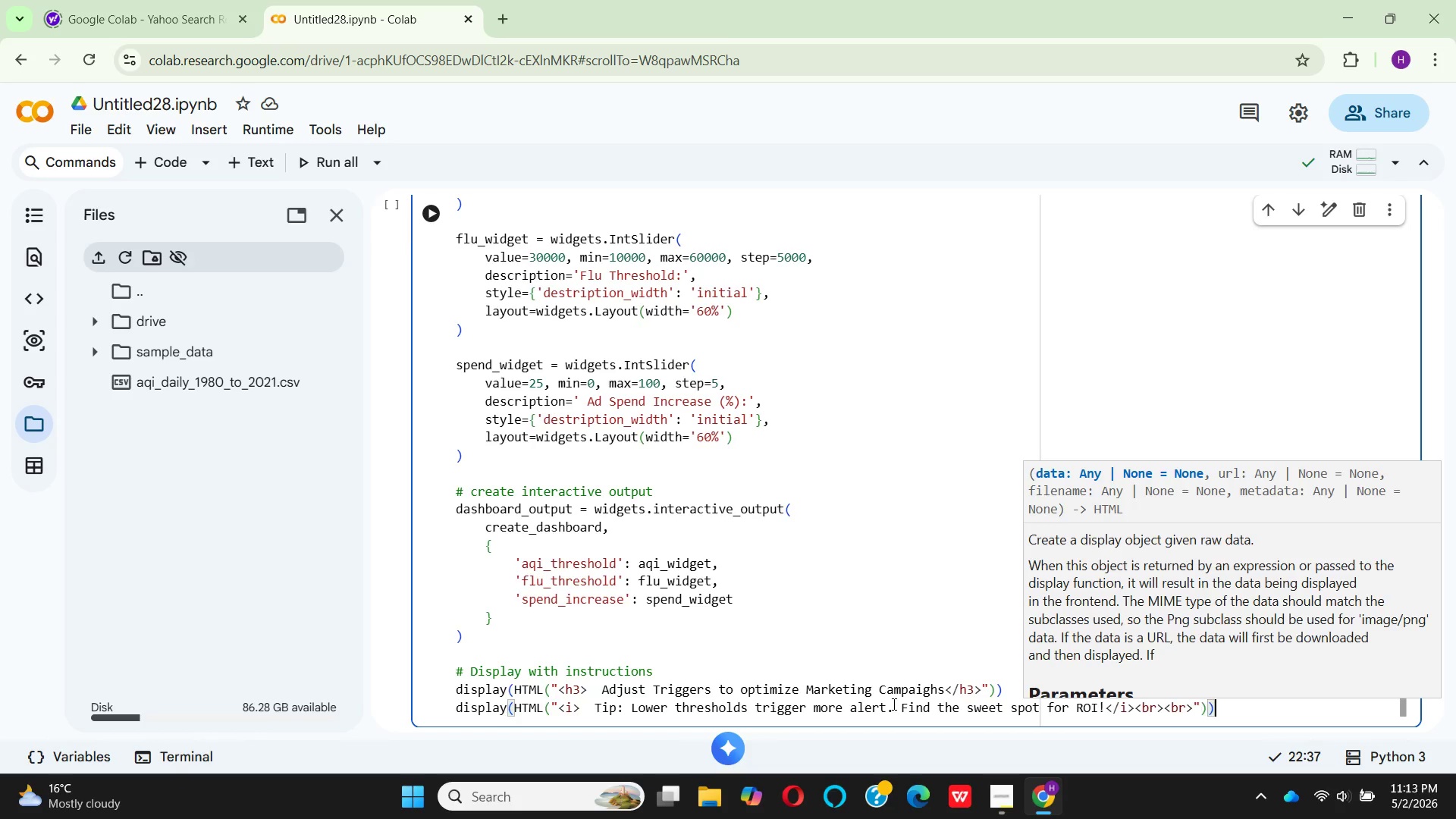 
key(ArrowRight)
 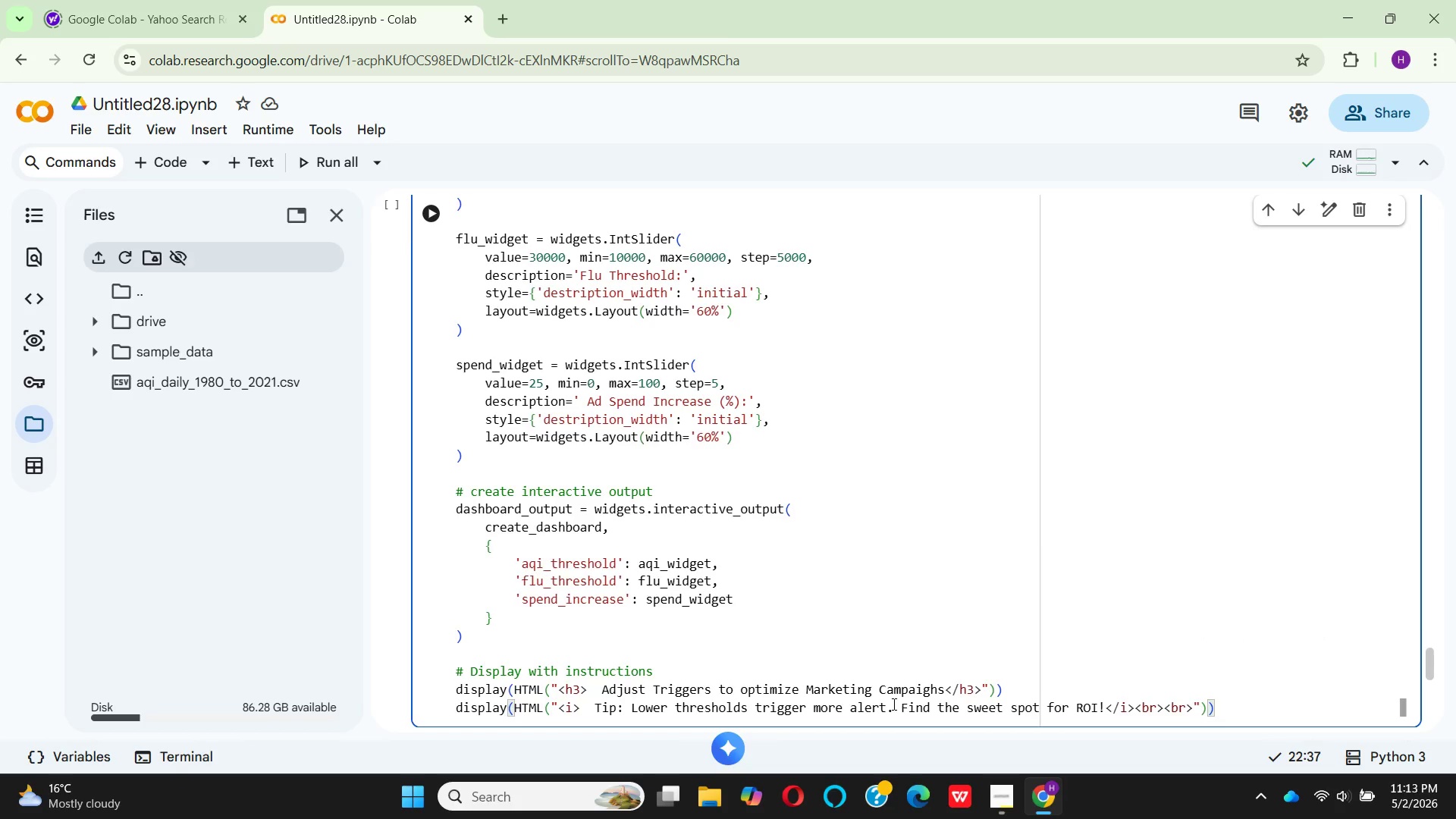 
key(Enter)
 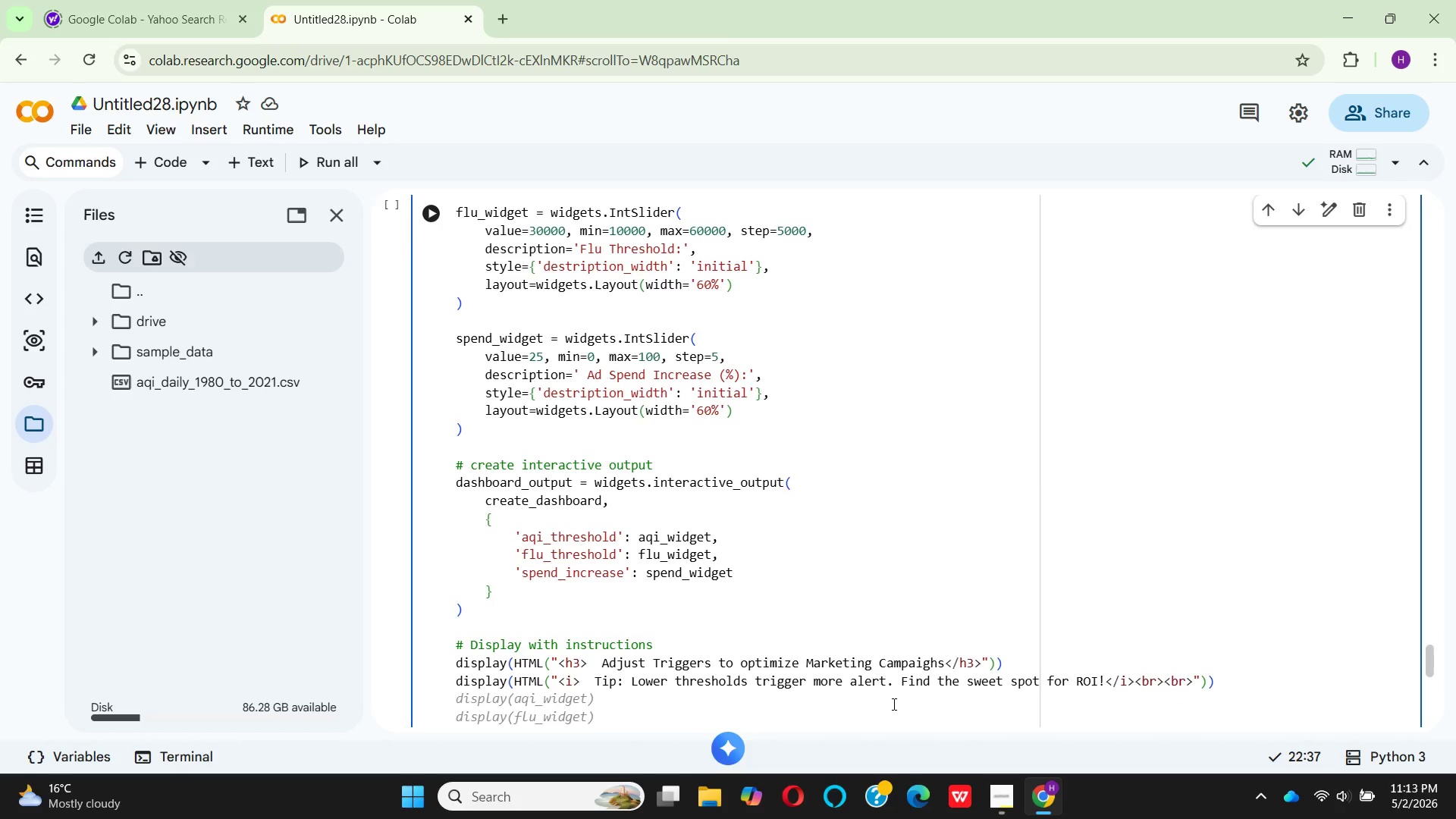 
wait(9.83)
 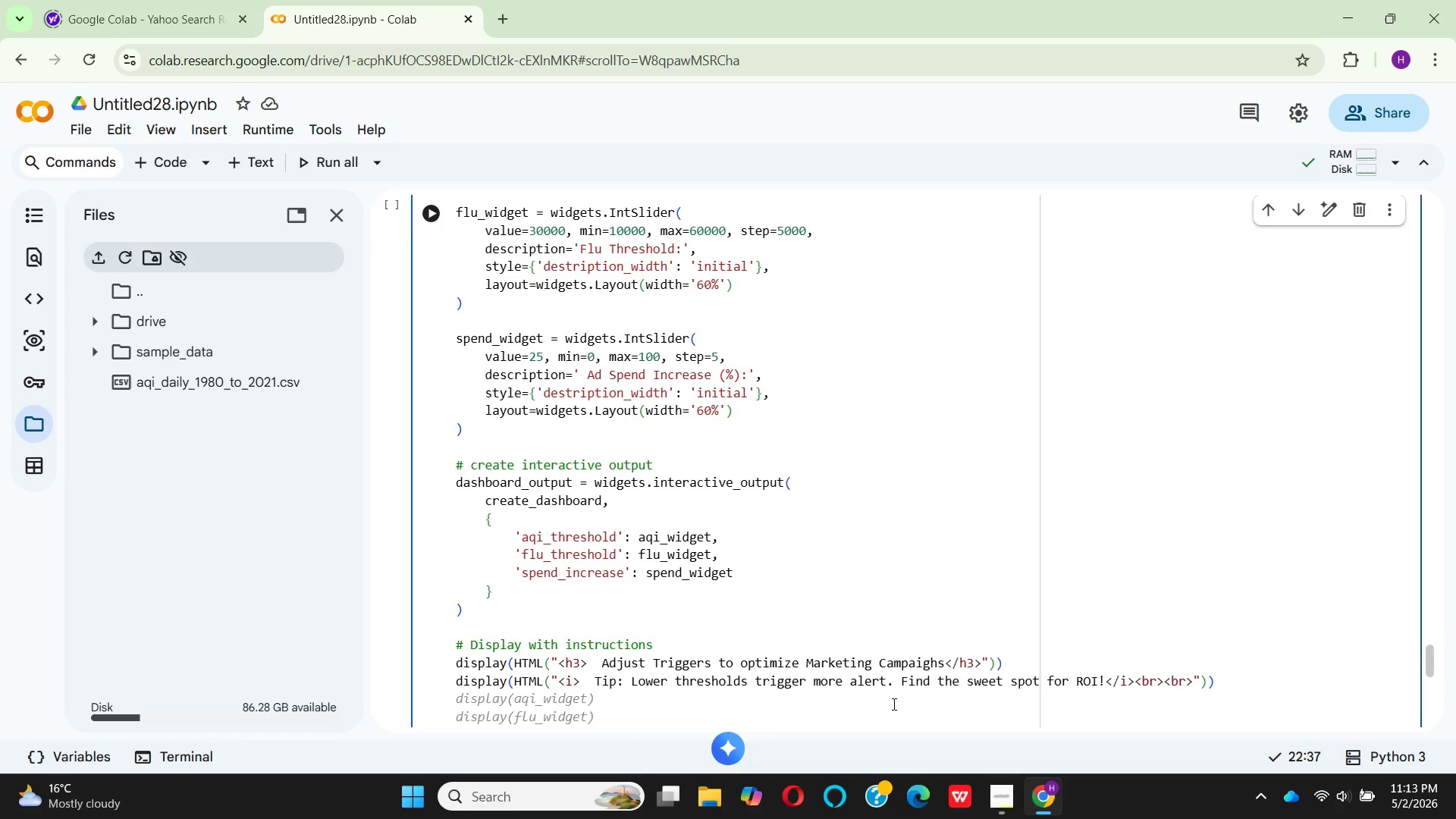 
type(DISPLAY)
 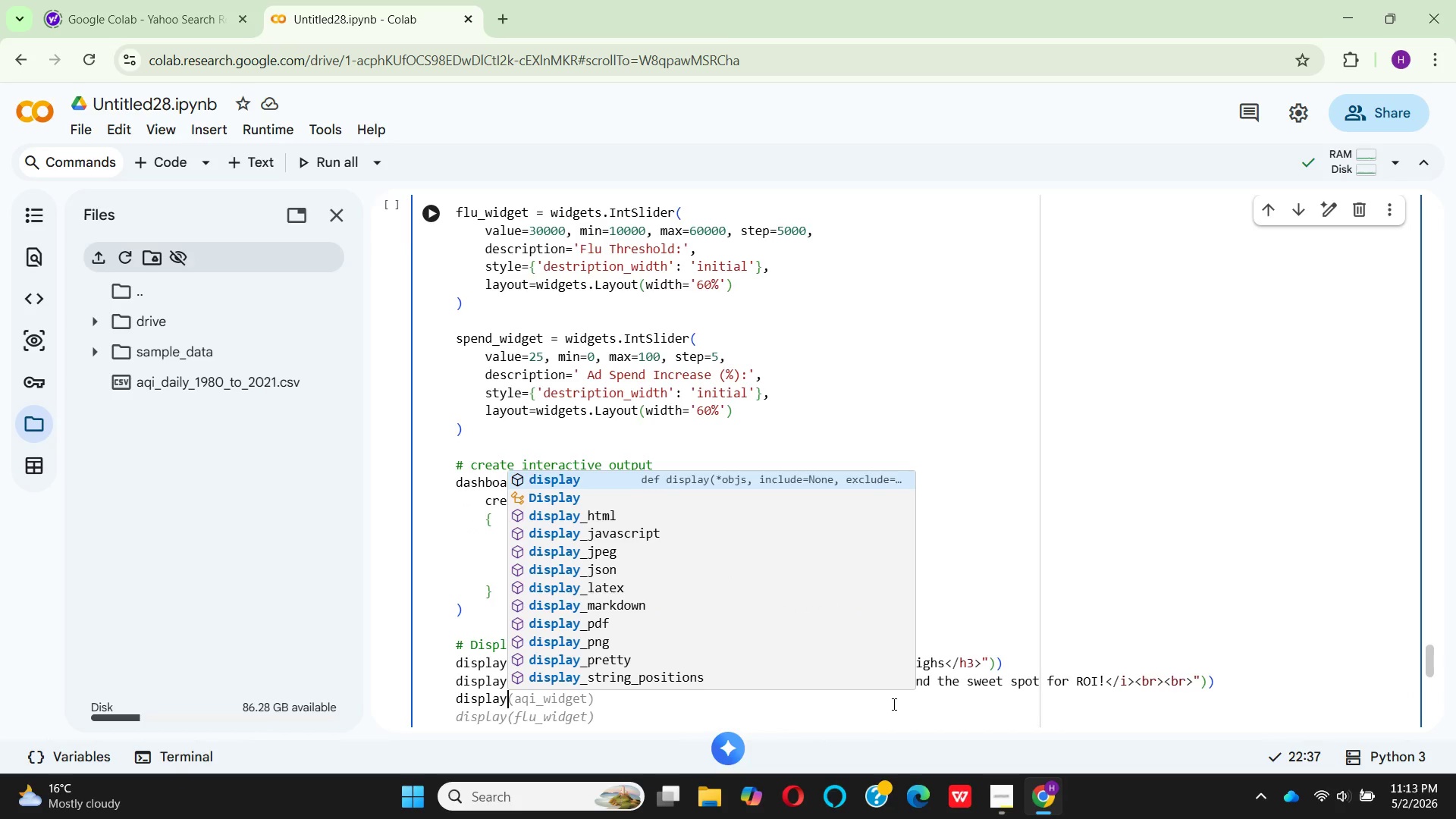 
key(Enter)
 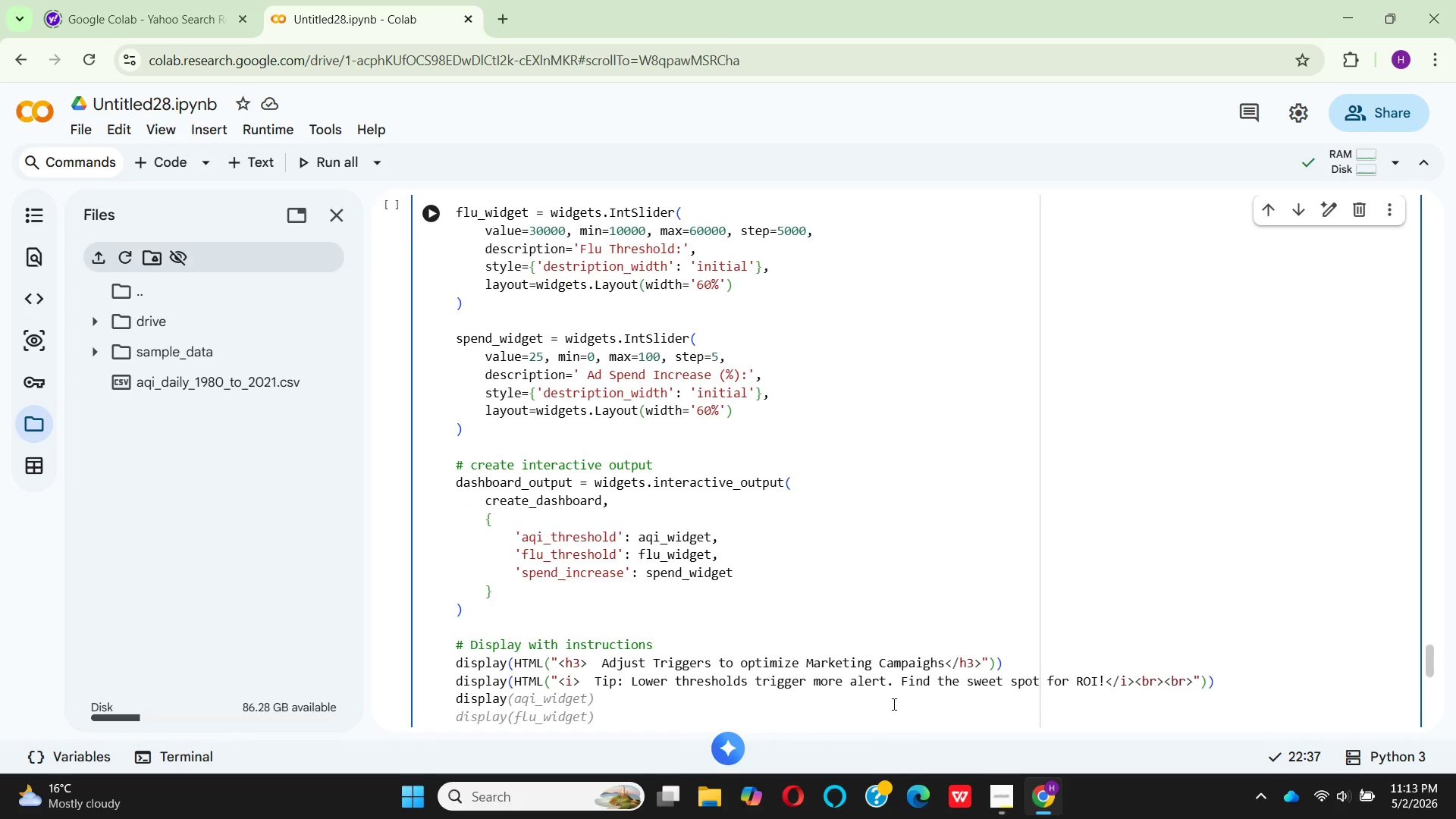 
key(Shift+9)
 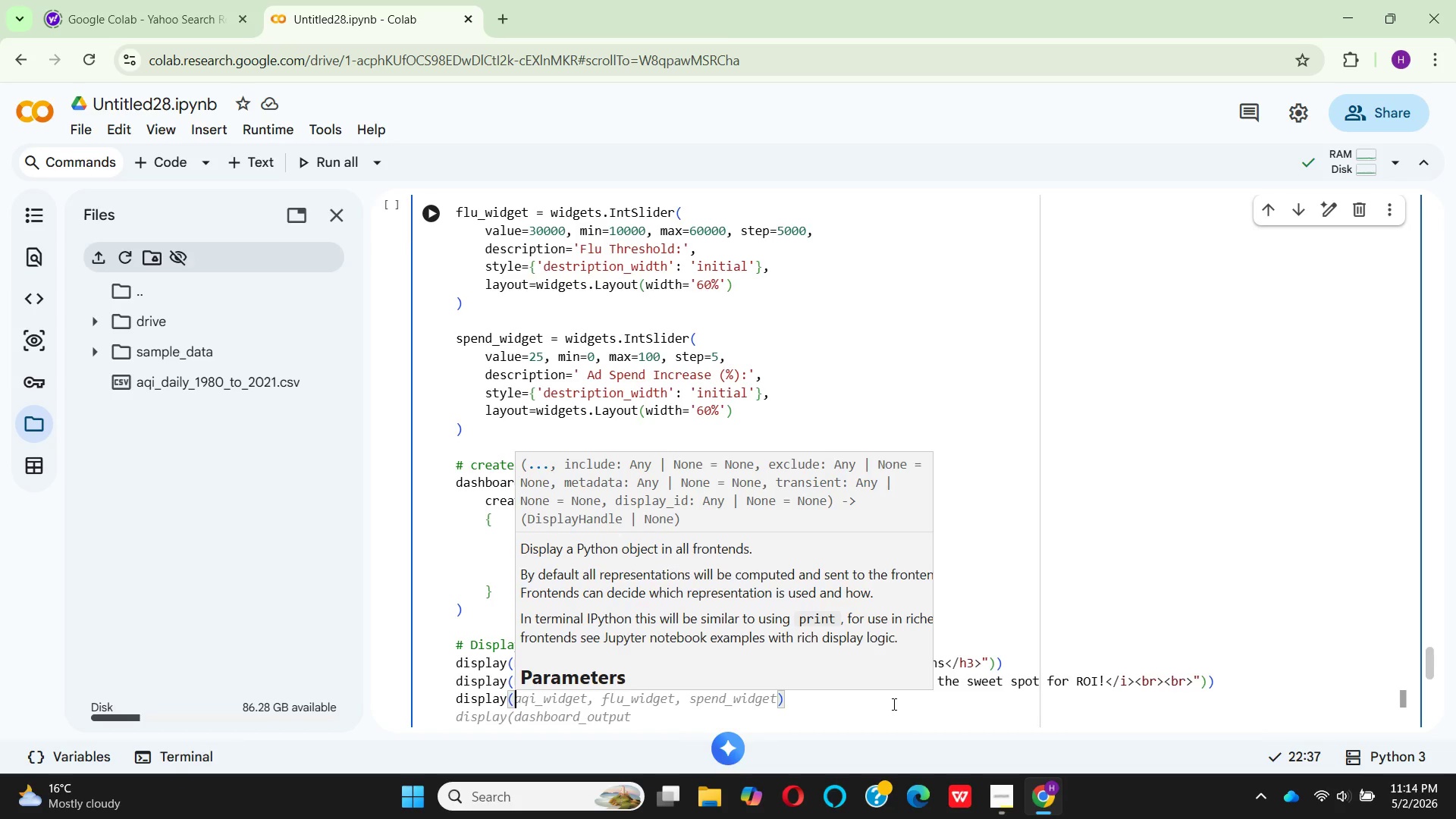 
type(WI)
 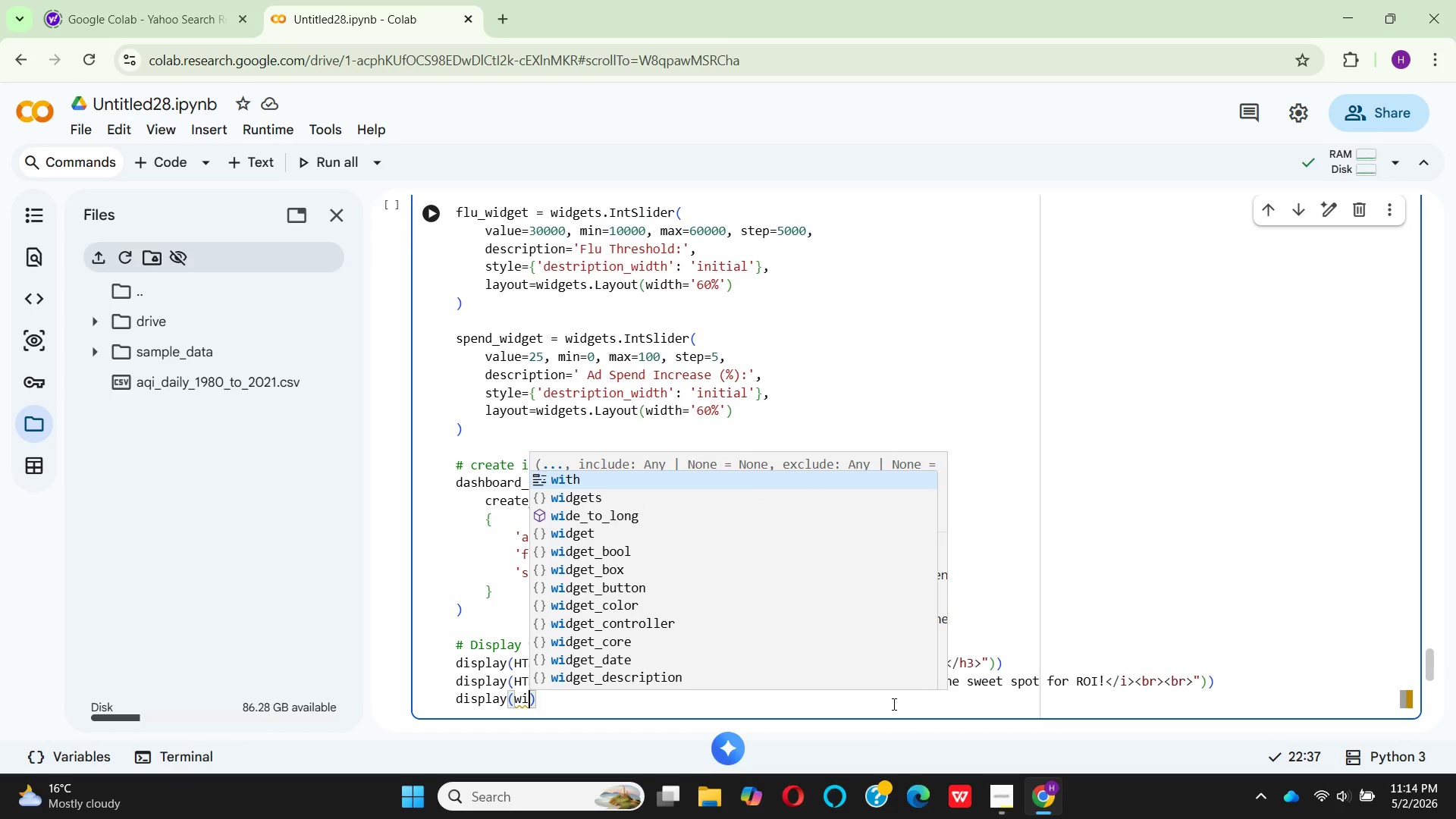 
wait(10.34)
 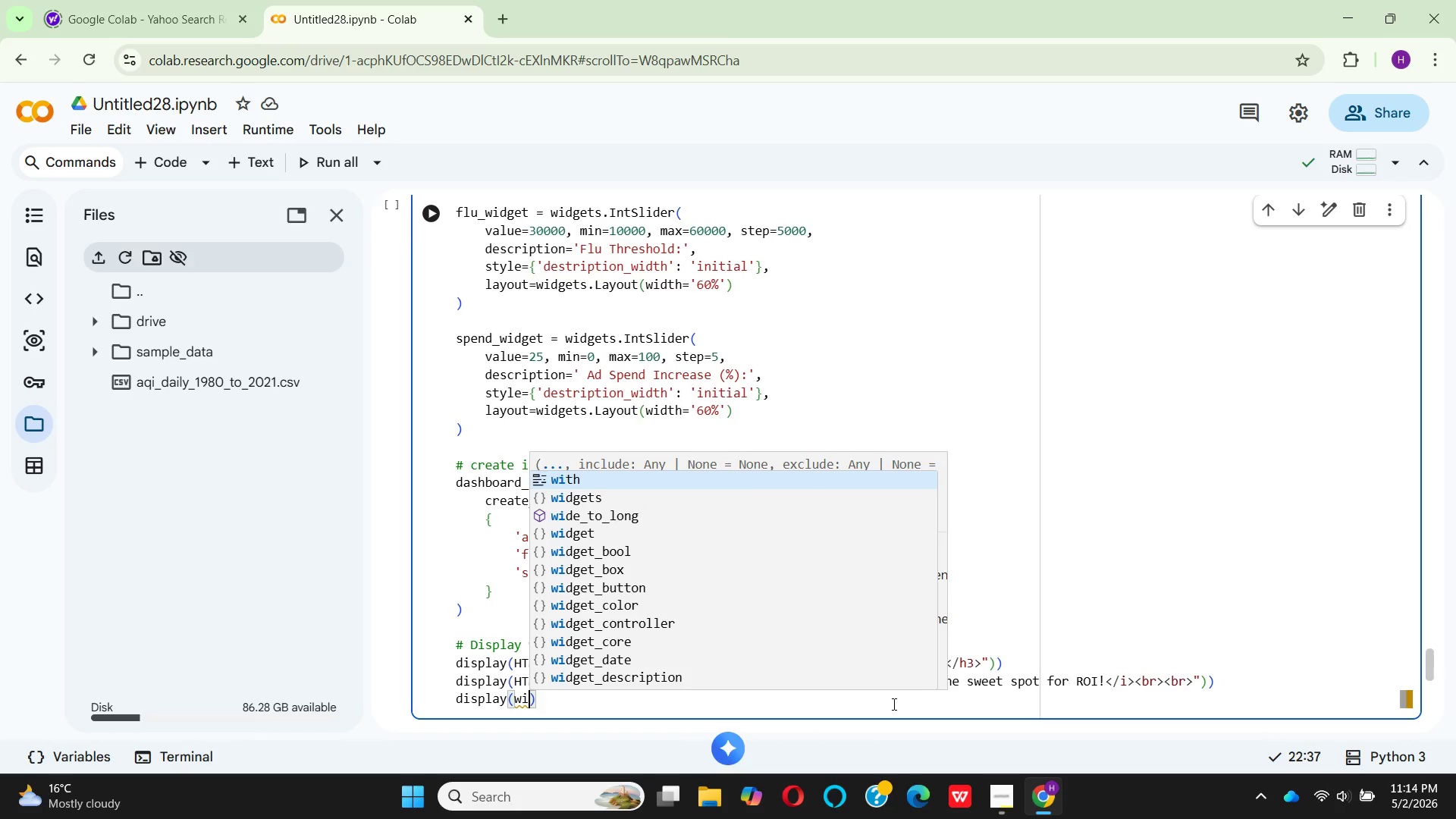 
type(DGE)
 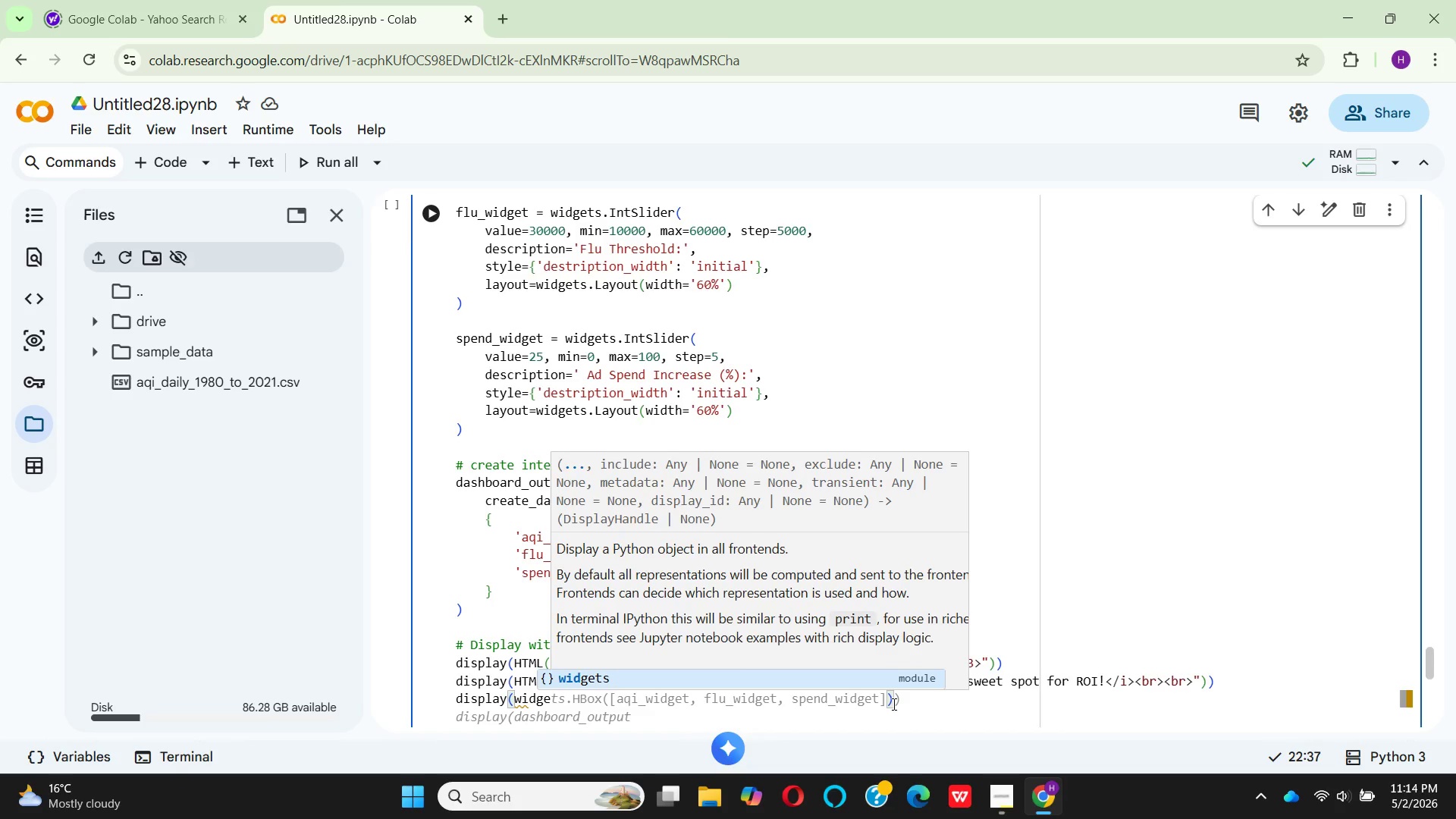 
hold_key(key=T, duration=0.36)
 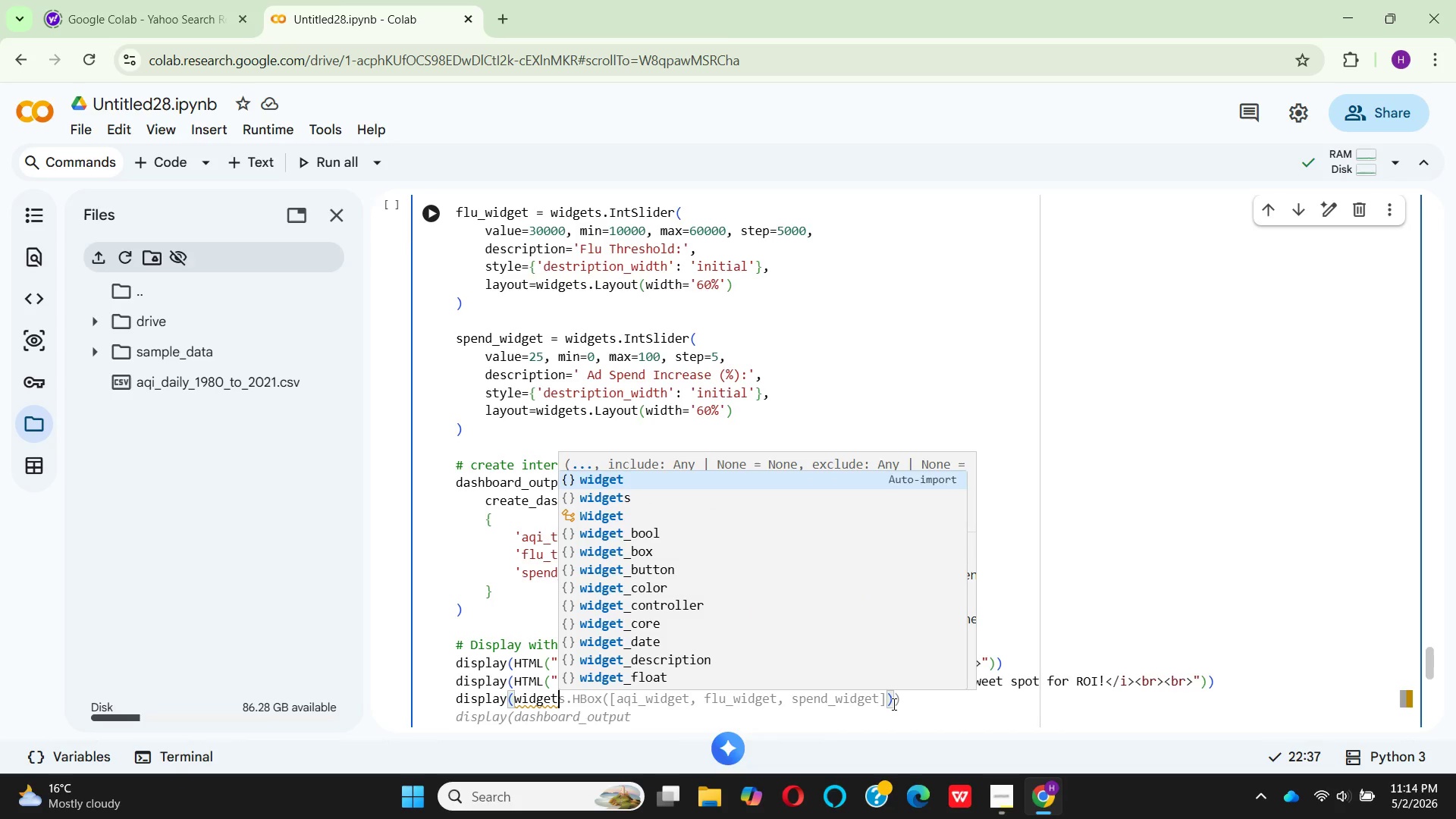 
key(Enter)
 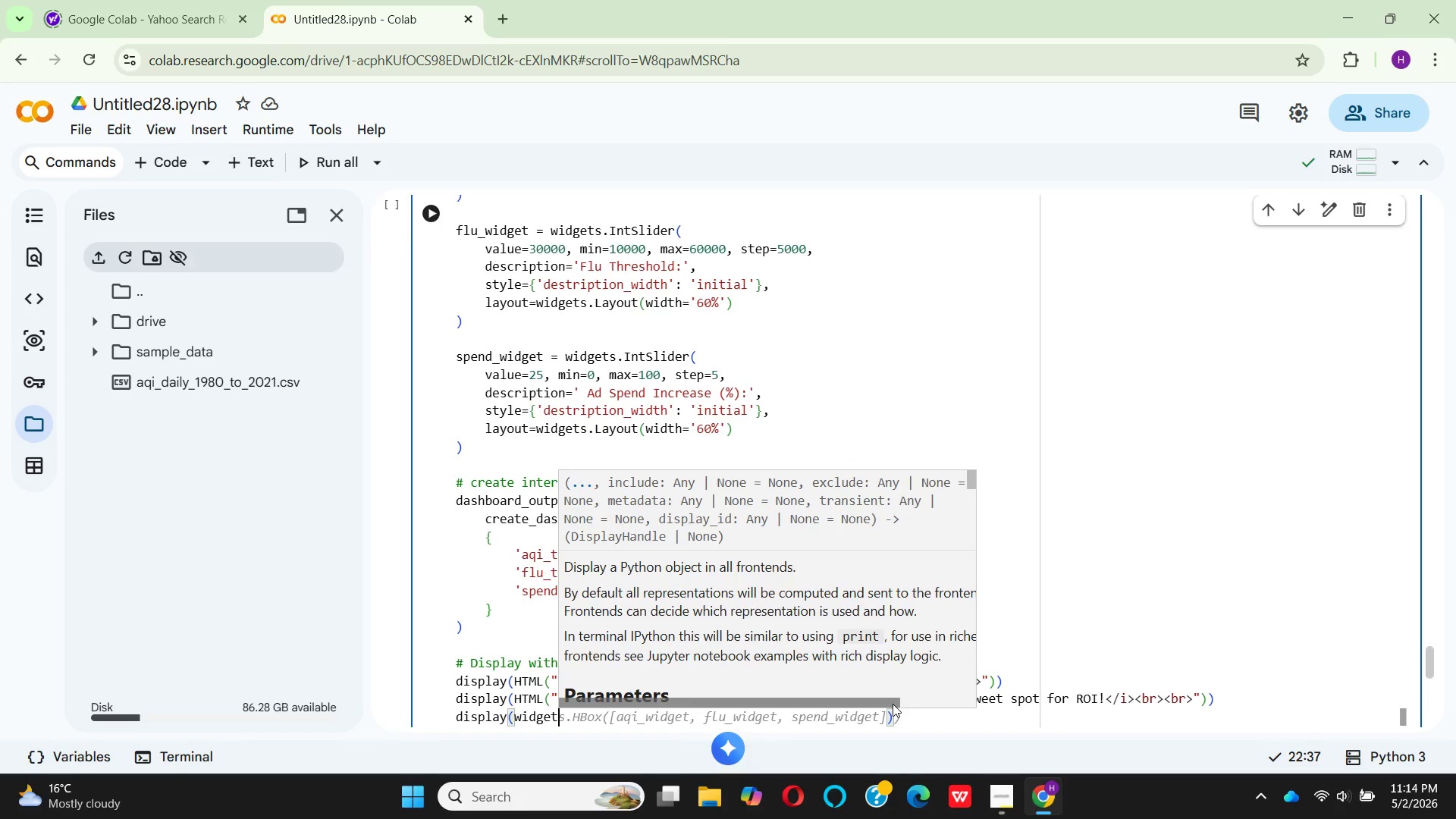 
key(S)
 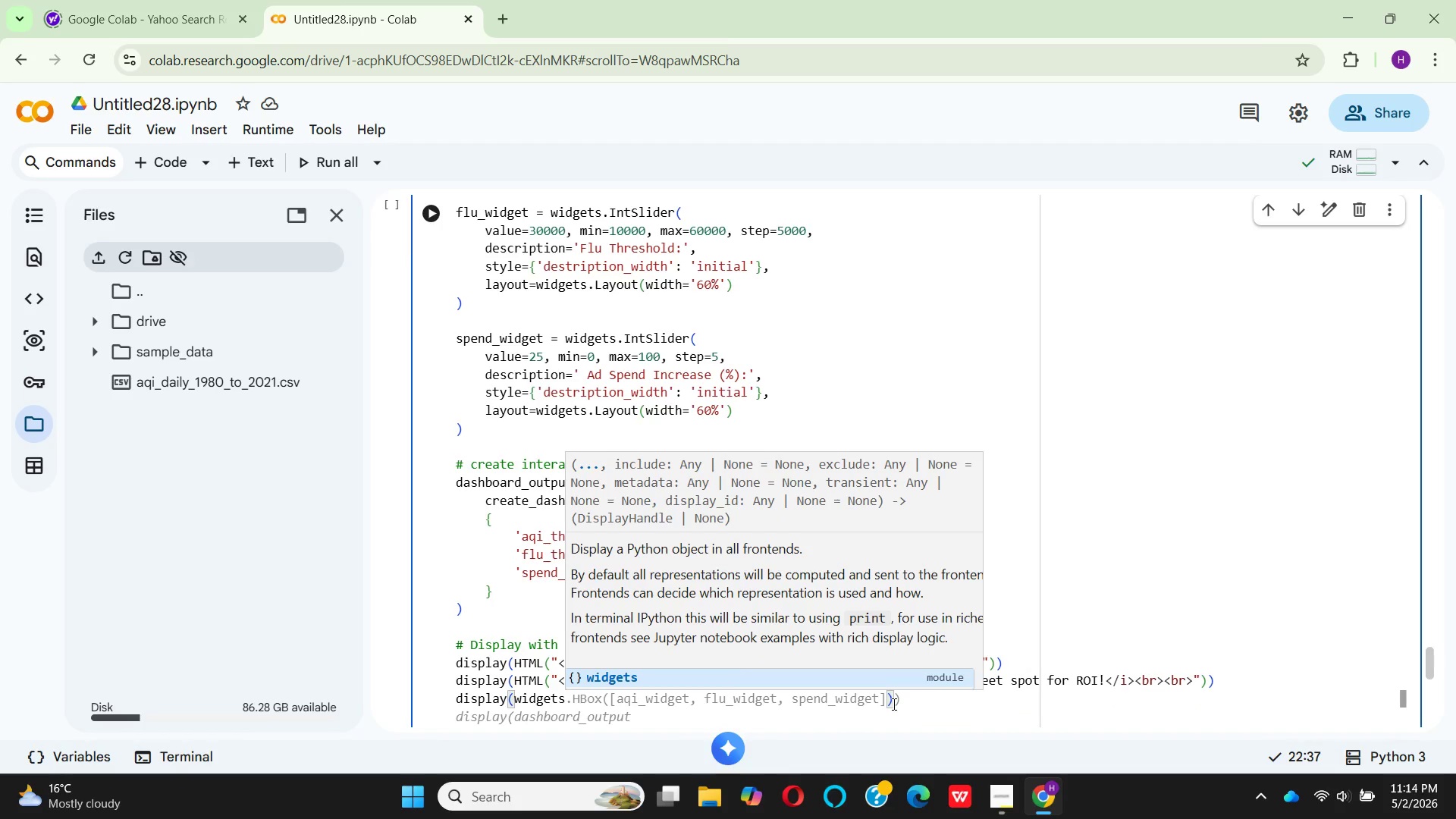 
key(Enter)
 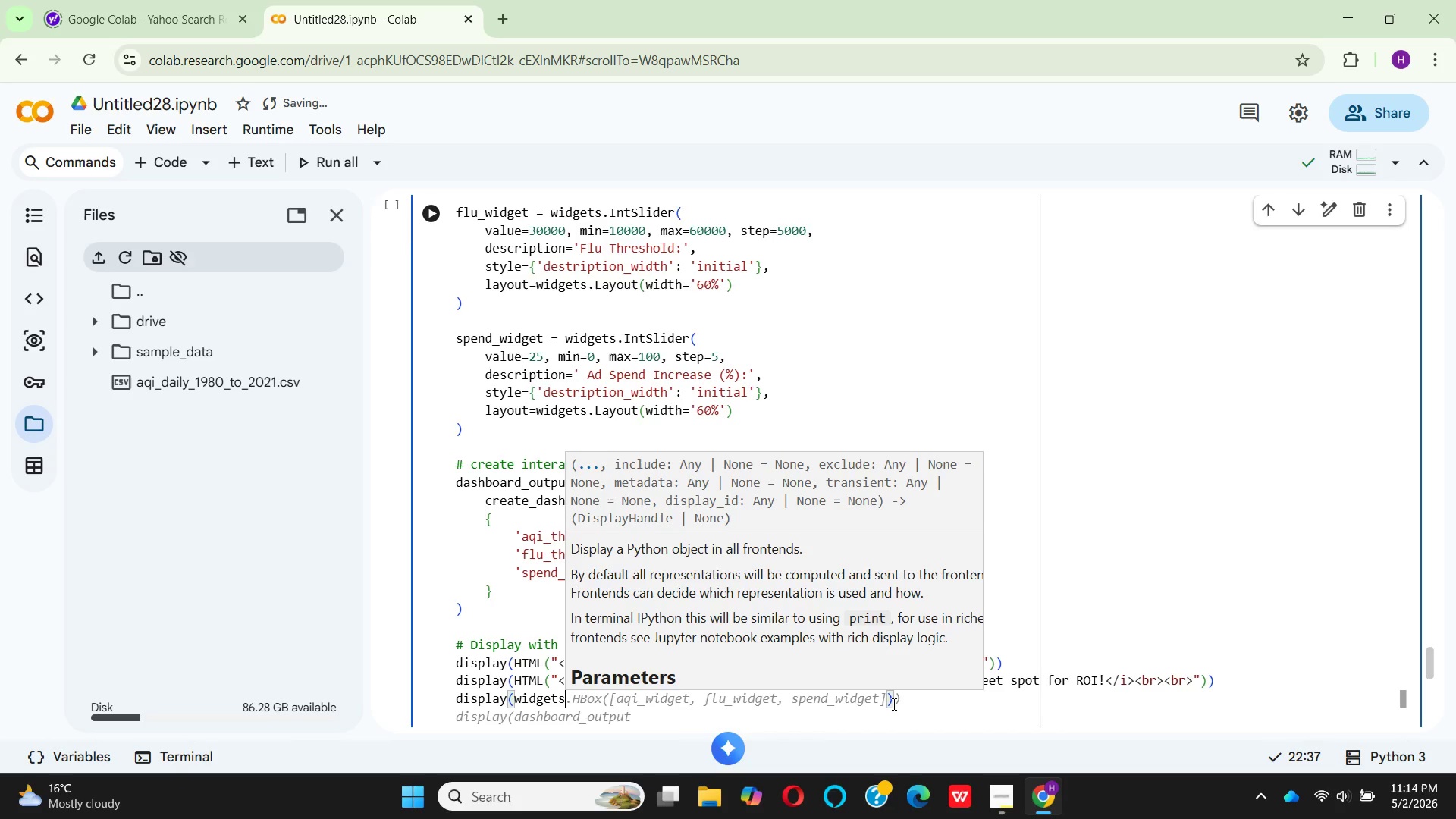 
key(Period)
 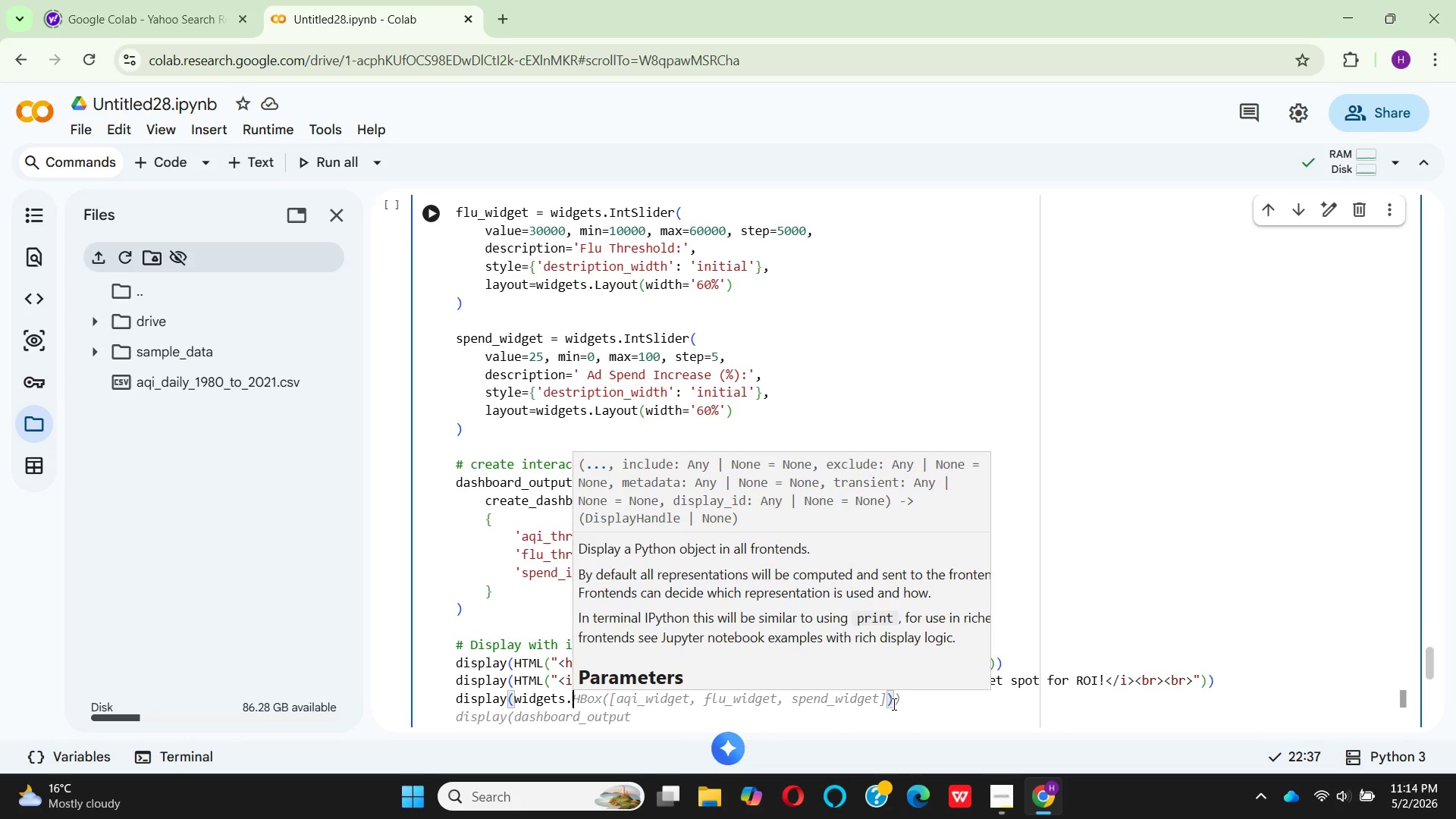 
key(CapsLock)
 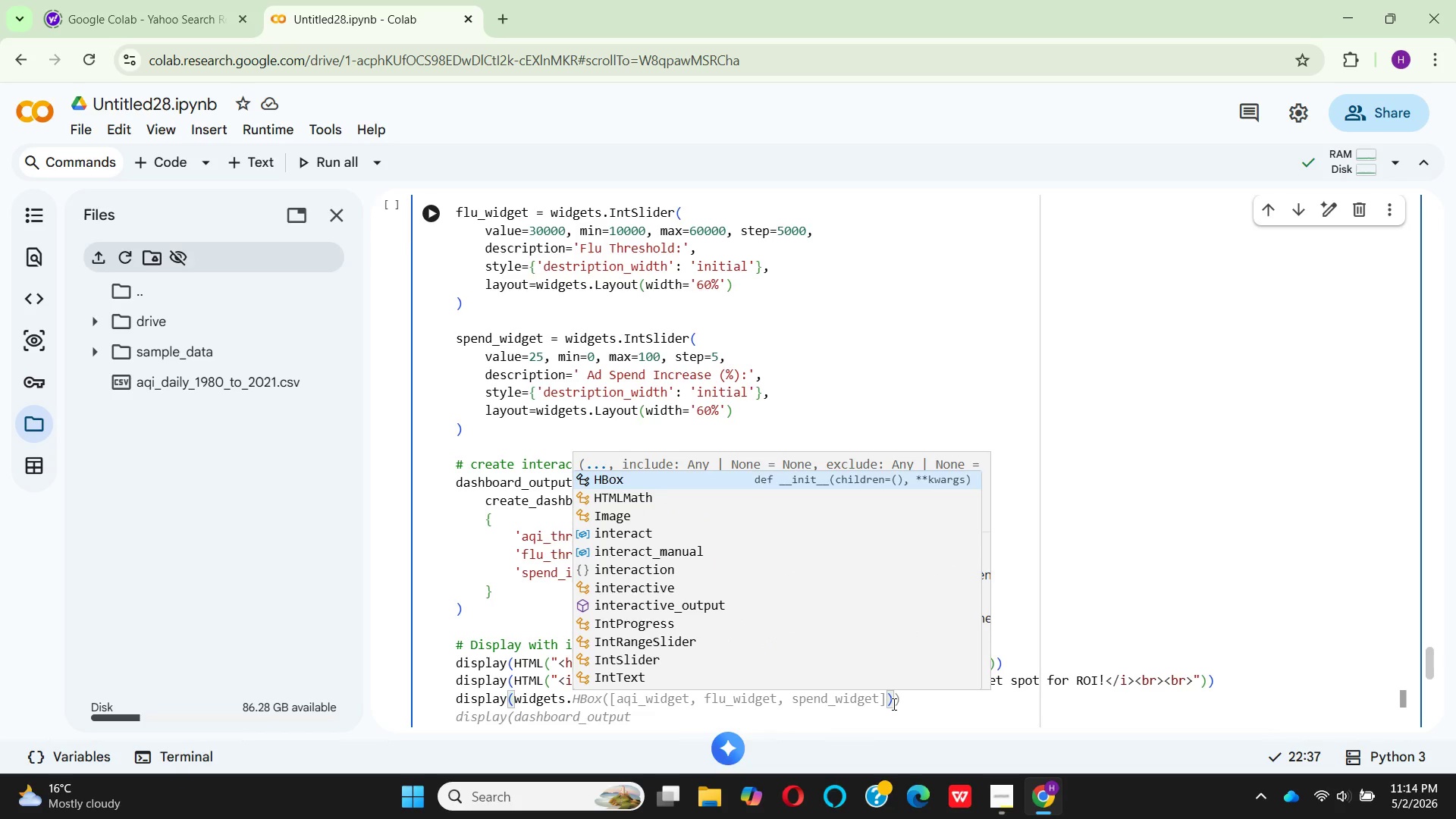 
key(V)
 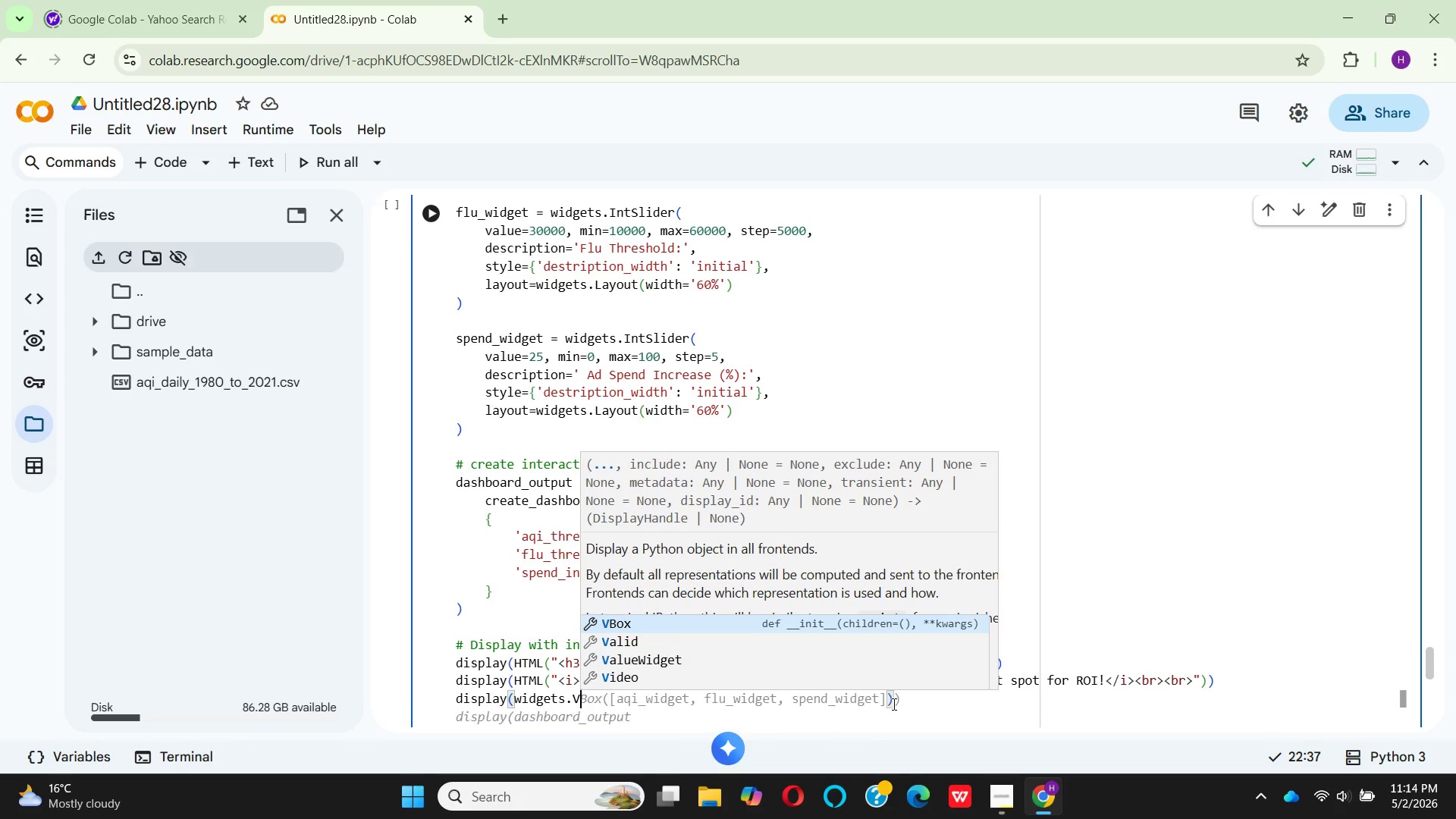 
key(Enter)
 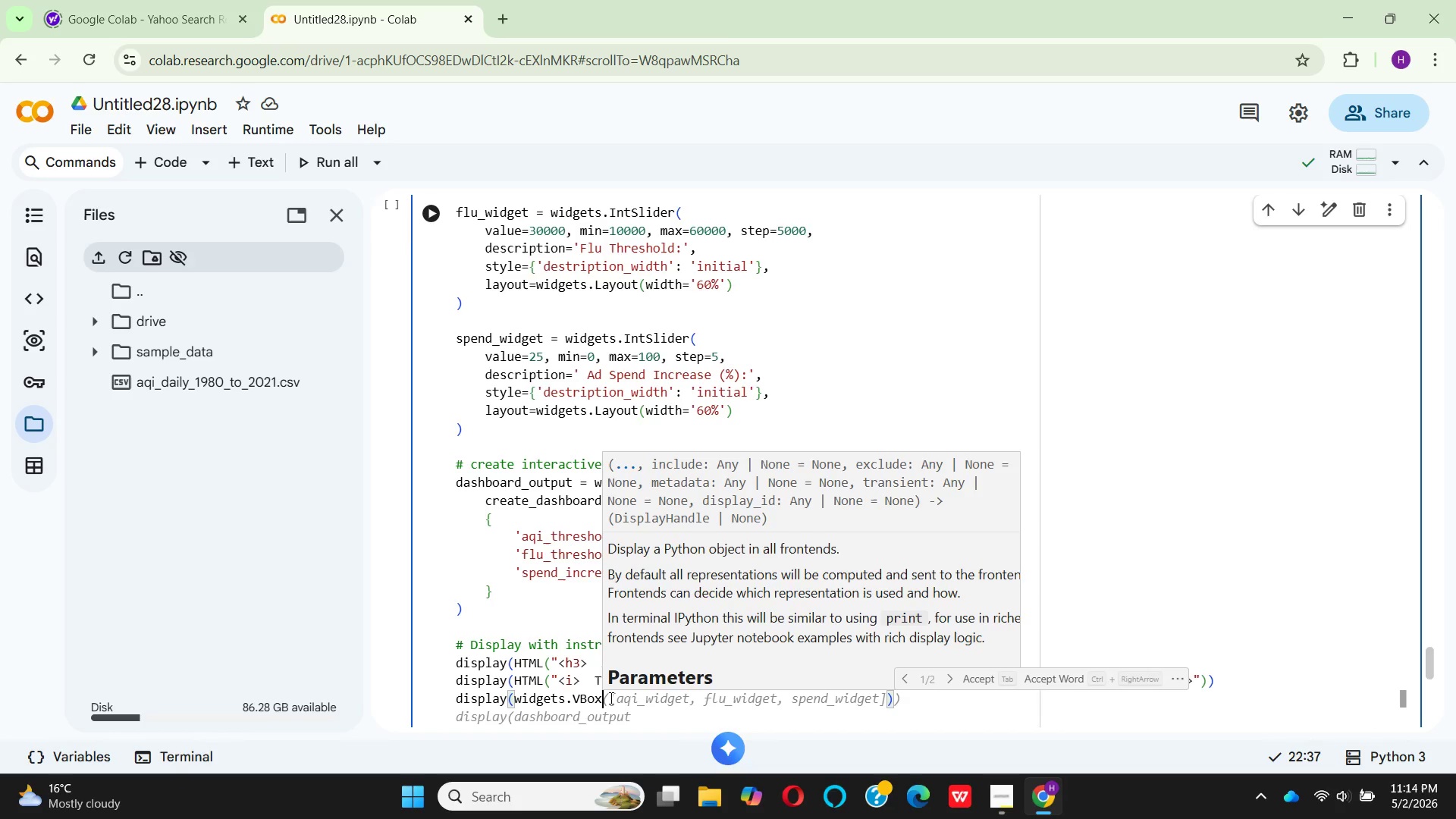 
wait(9.92)
 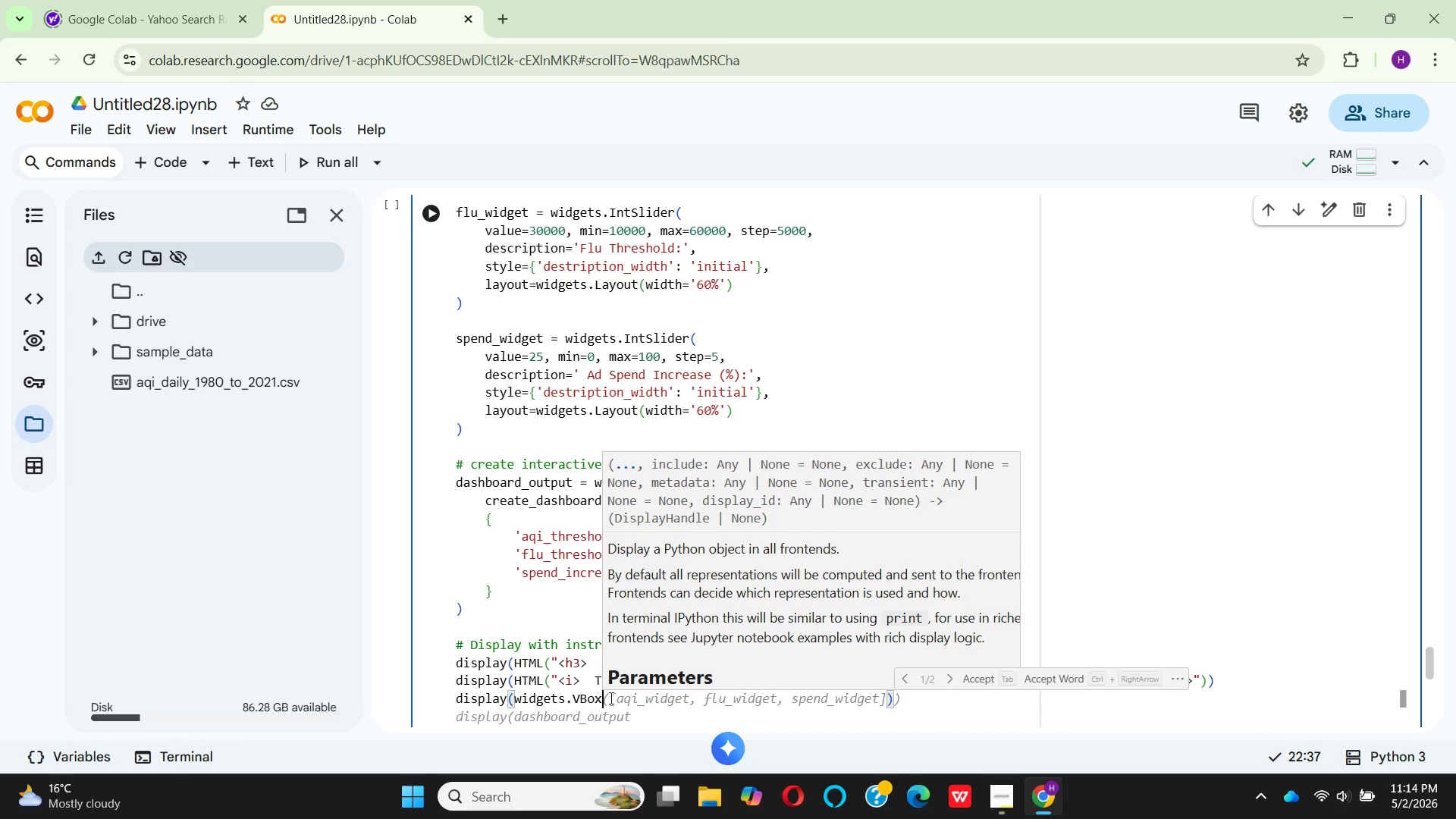 
left_click([1320, 527])
 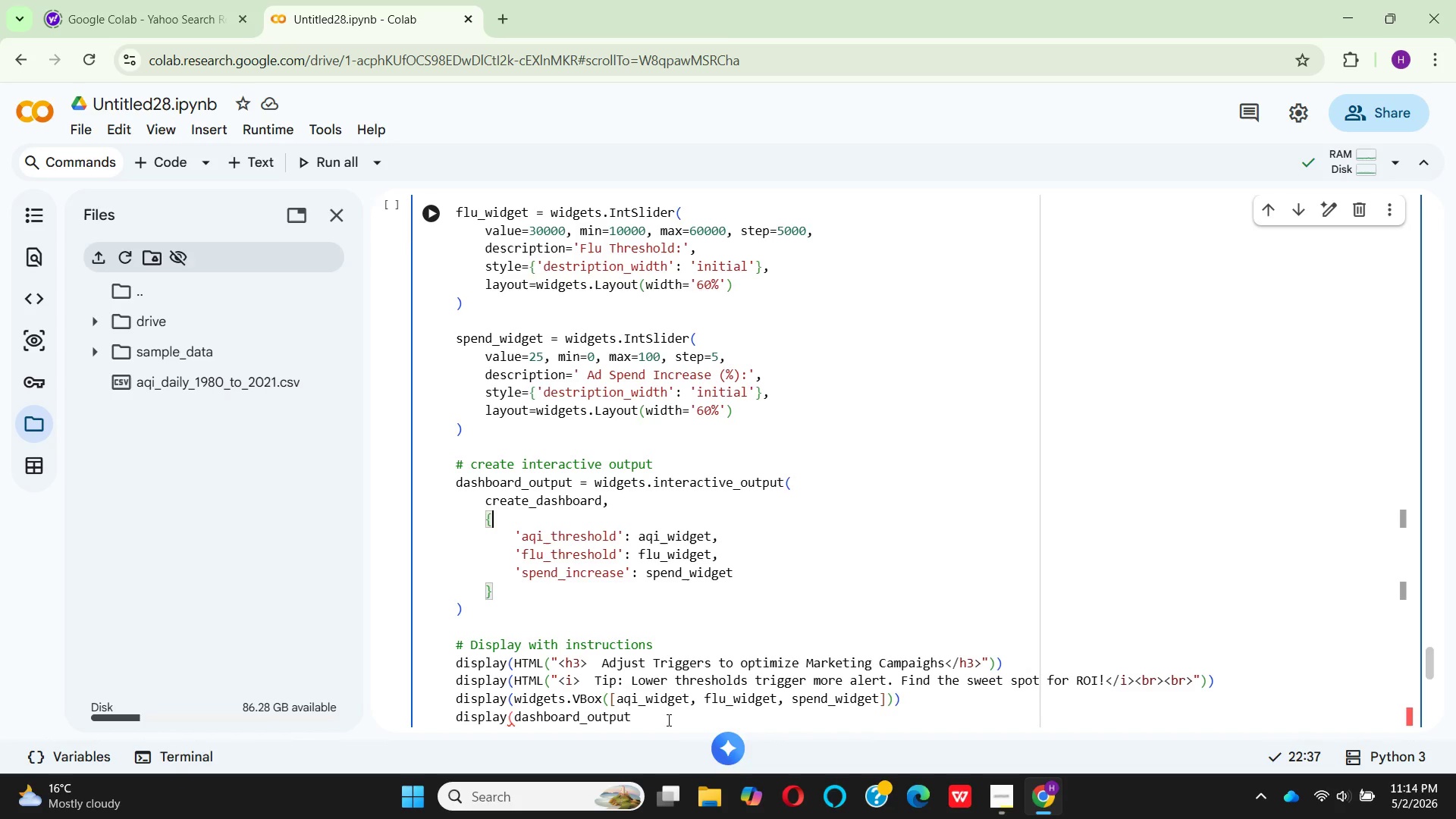 
left_click([667, 720])
 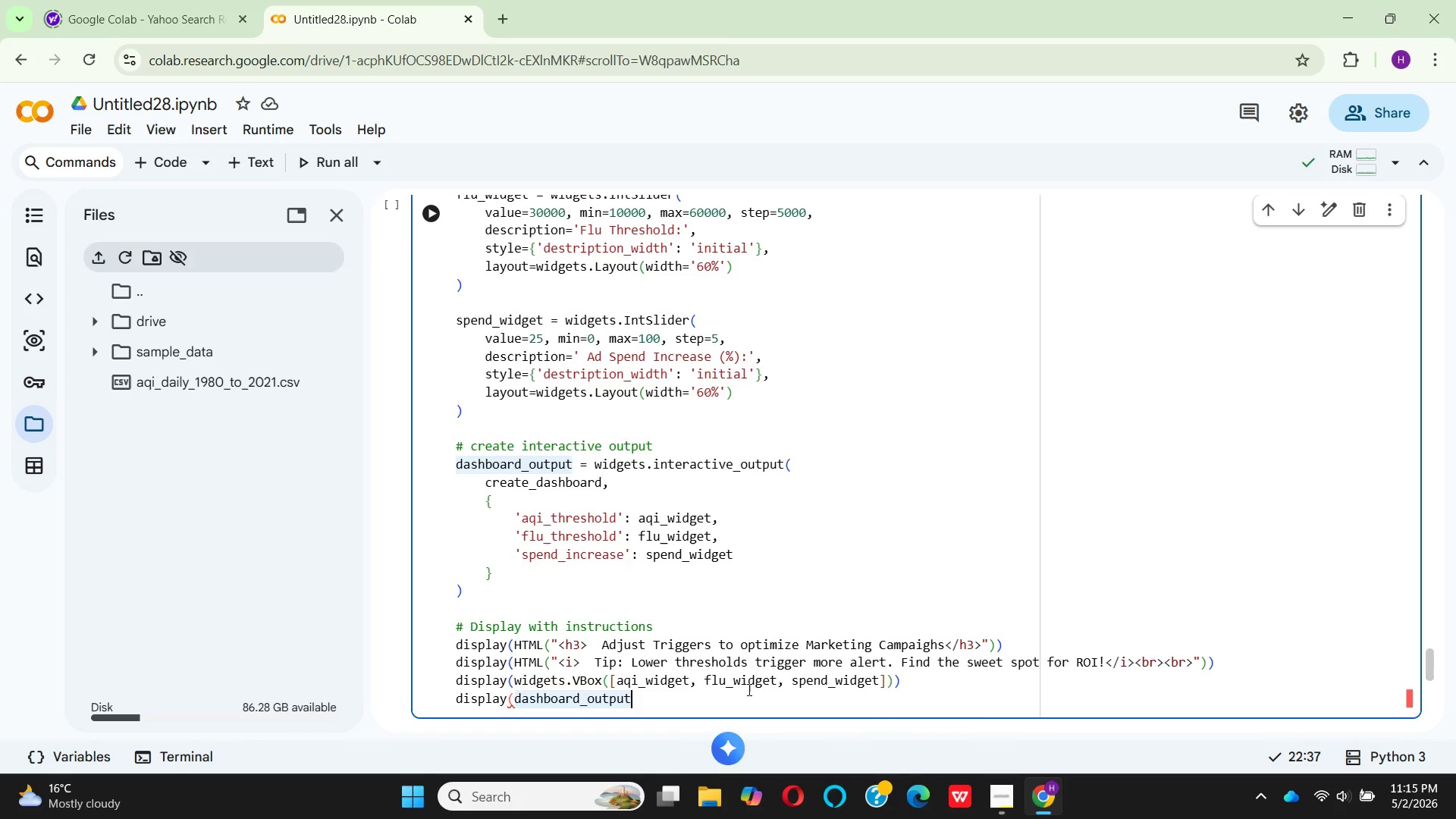 
wait(46.64)
 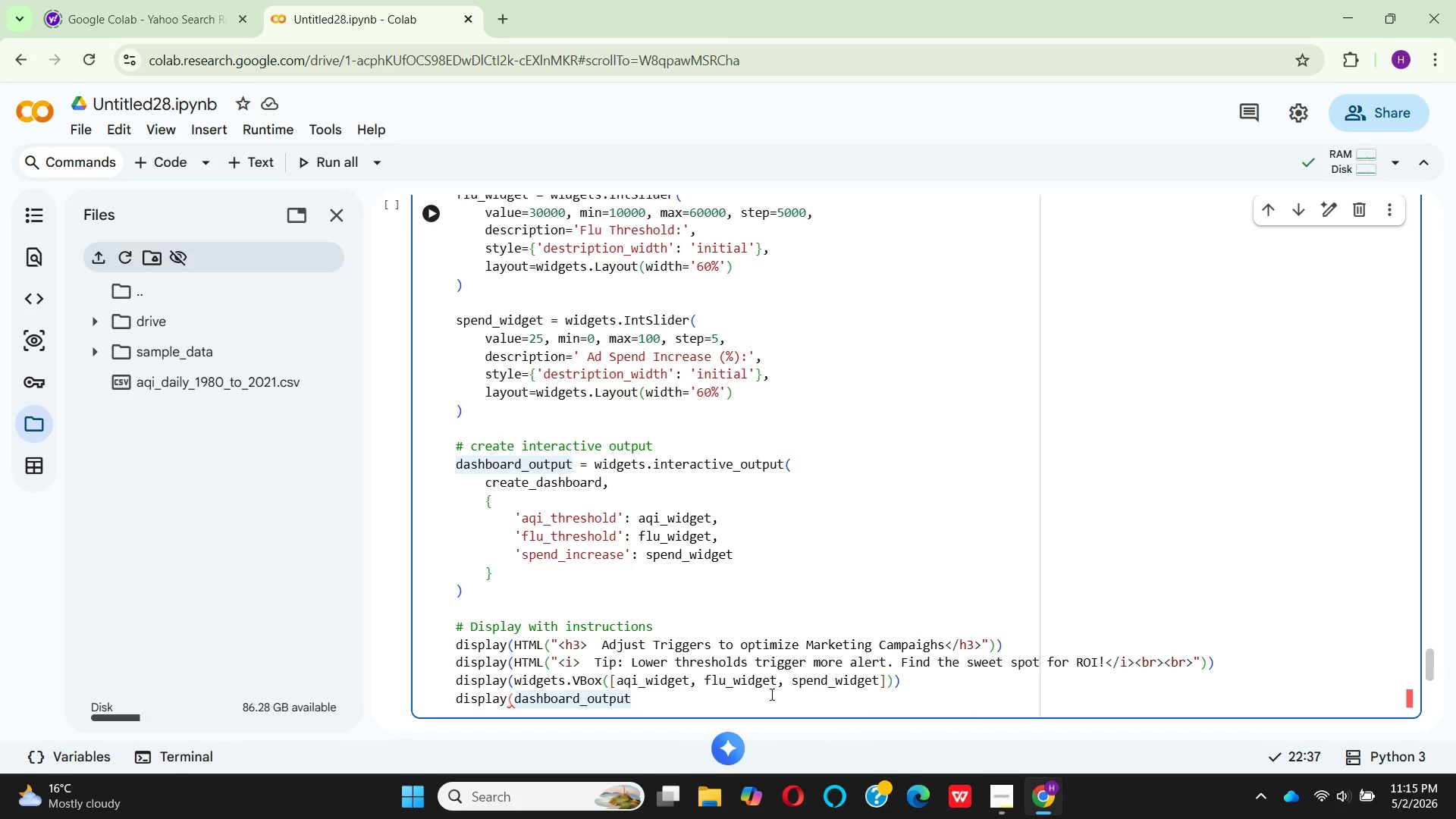 
key(Shift+0)
 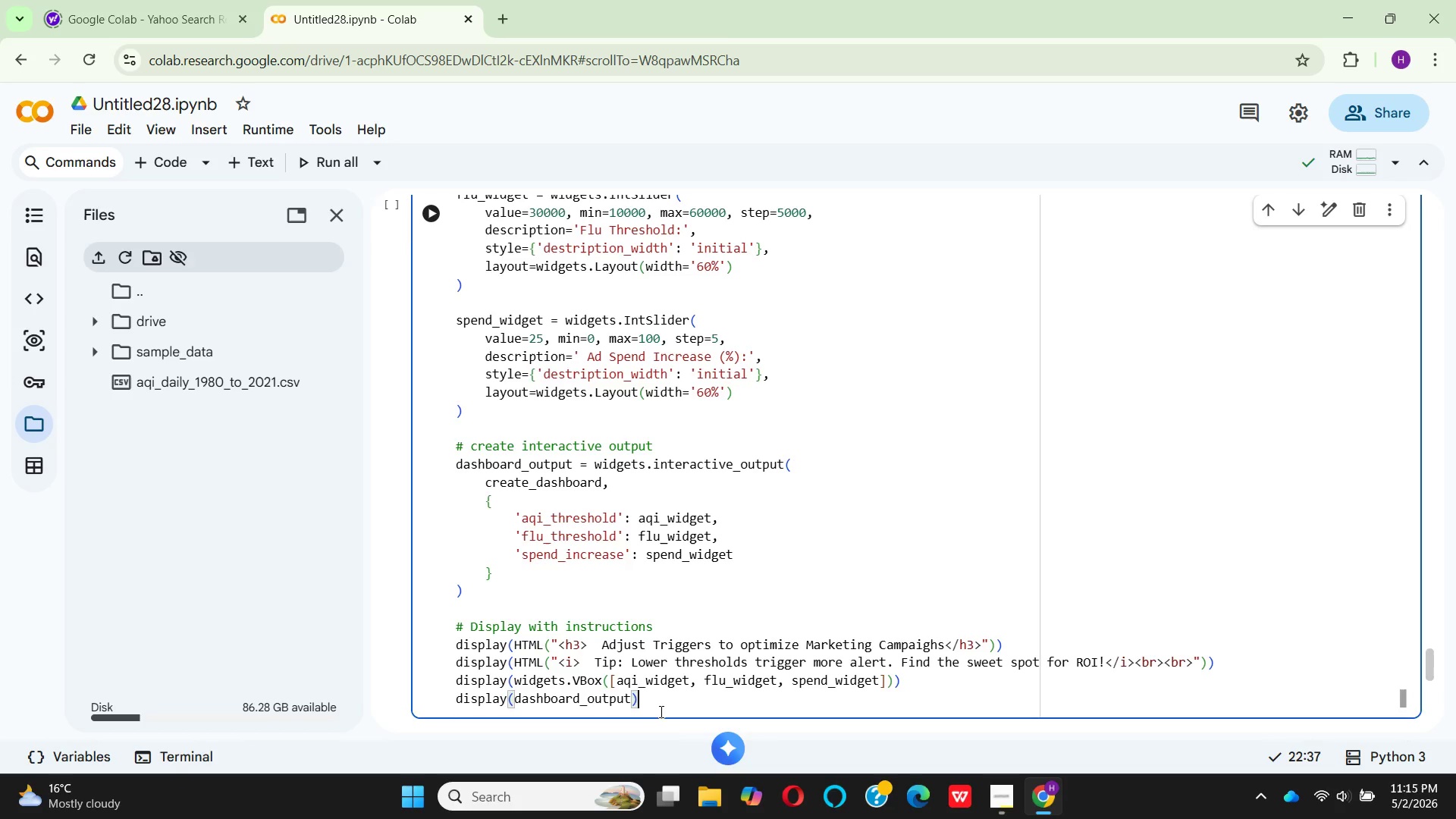 
key(Enter)
 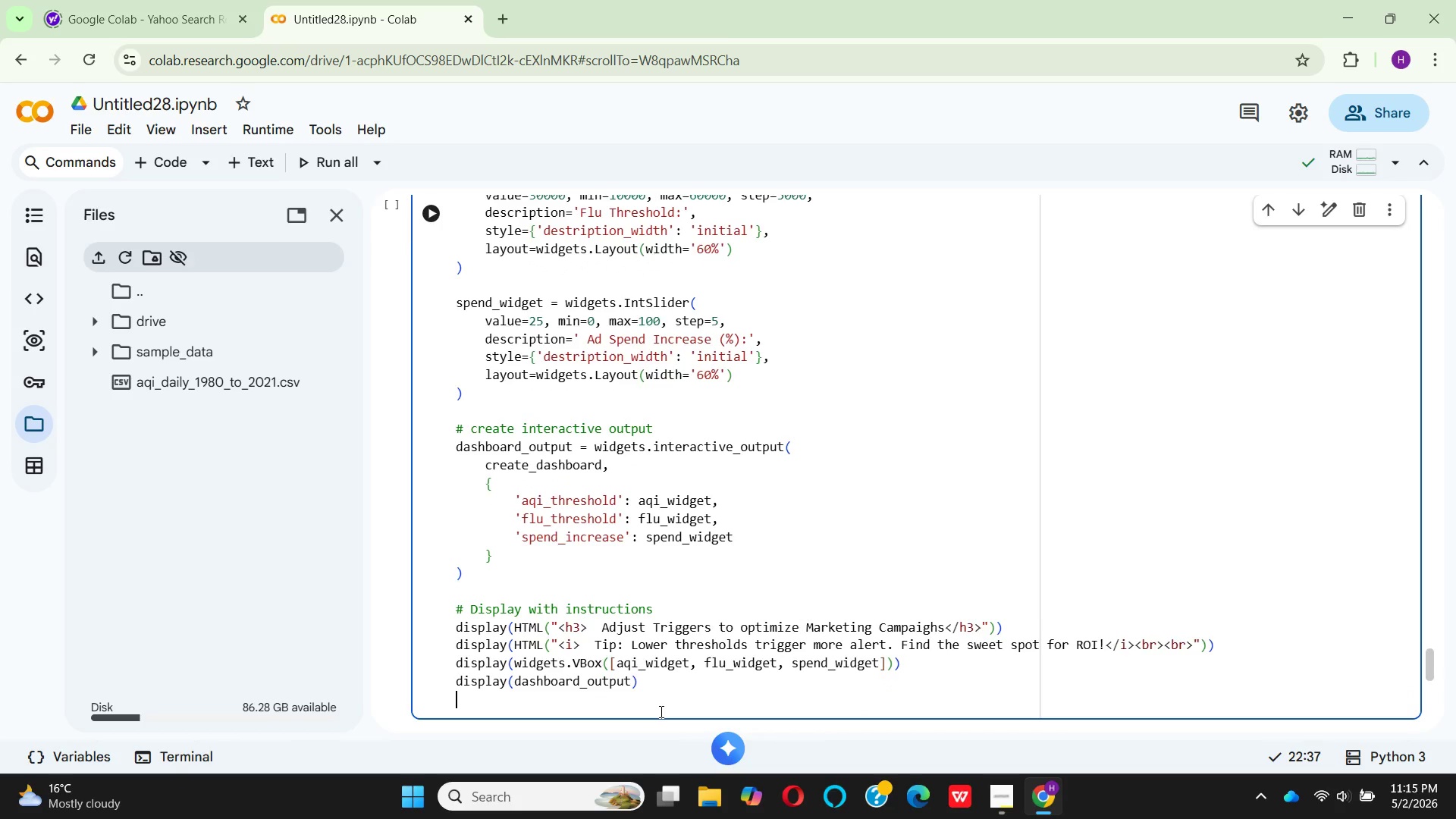 
key(Enter)
 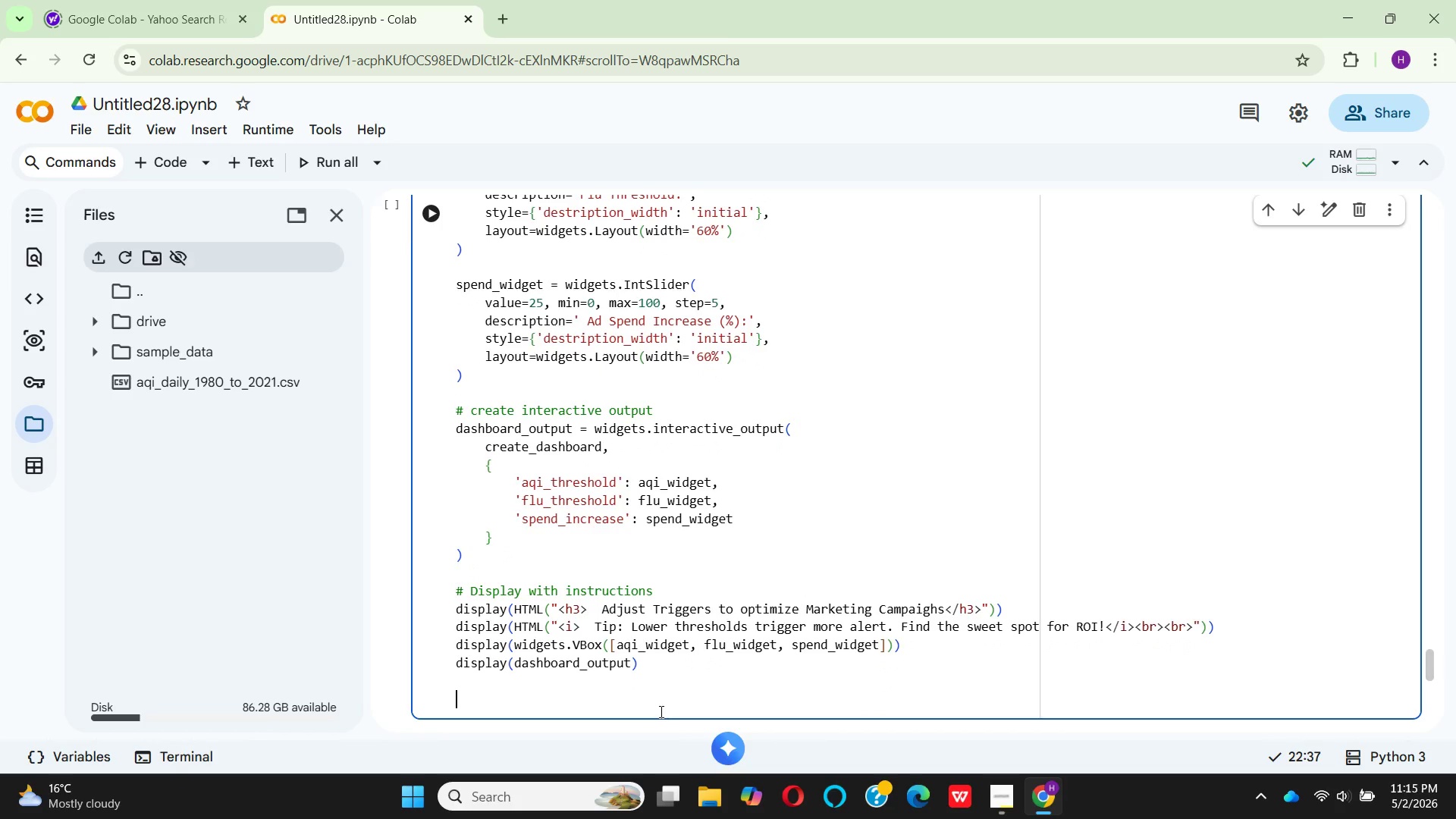 
scroll: coordinate [687, 604], scroll_direction: up, amount: 7.0
 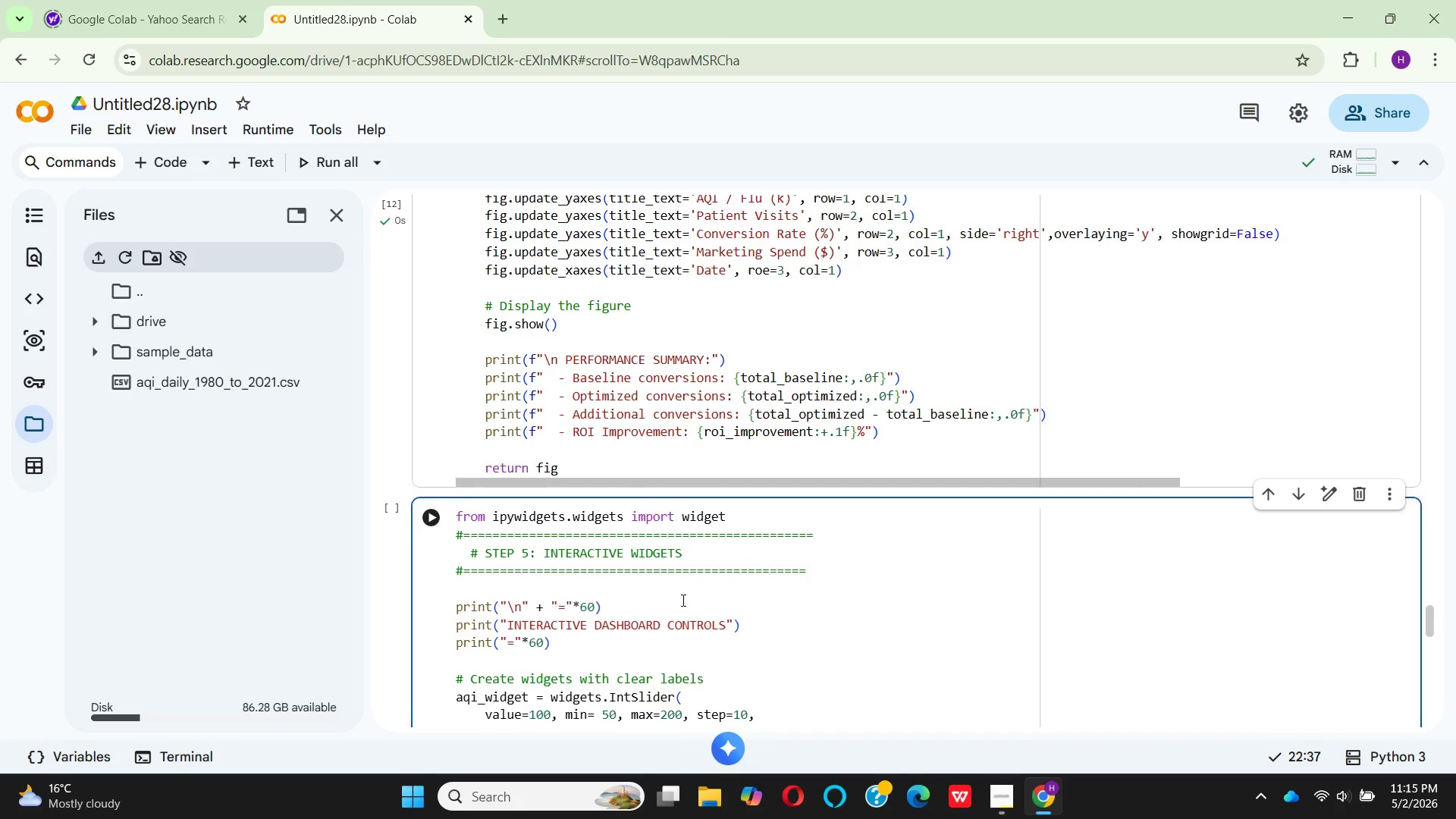 
scroll: coordinate [681, 599], scroll_direction: down, amount: 2.0
 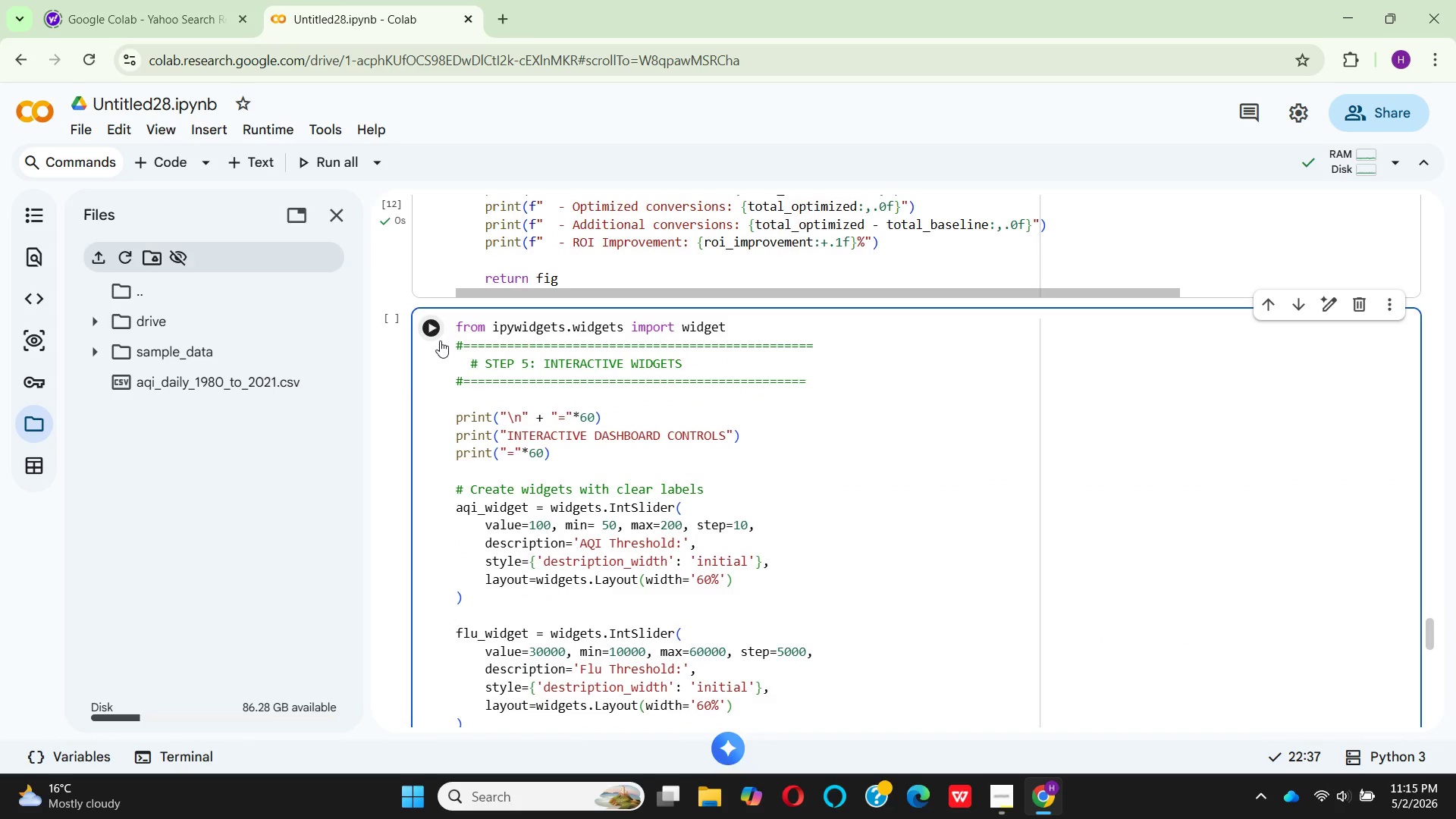 
left_click([440, 340])
 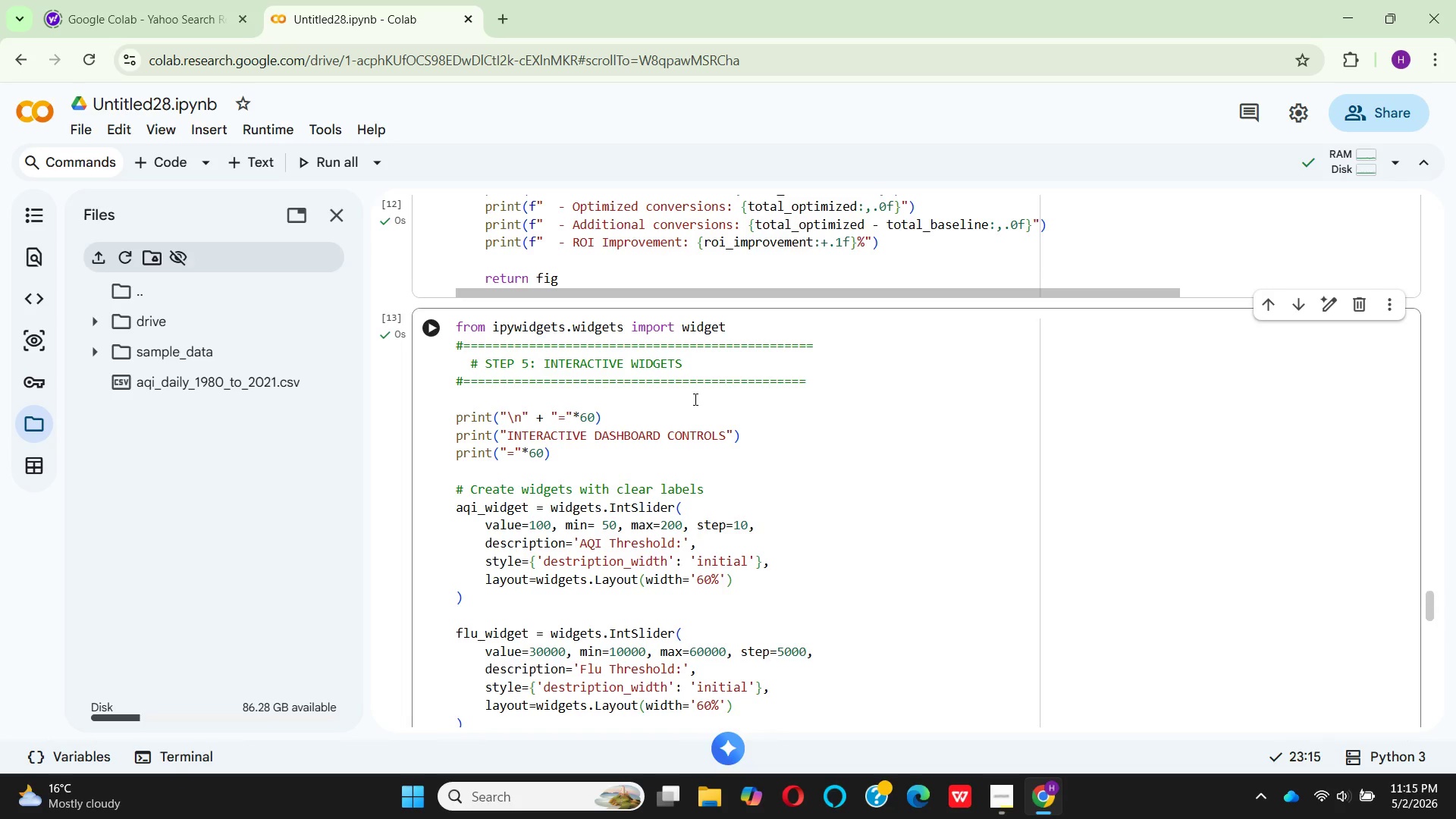 
scroll: coordinate [695, 398], scroll_direction: down, amount: 9.0
 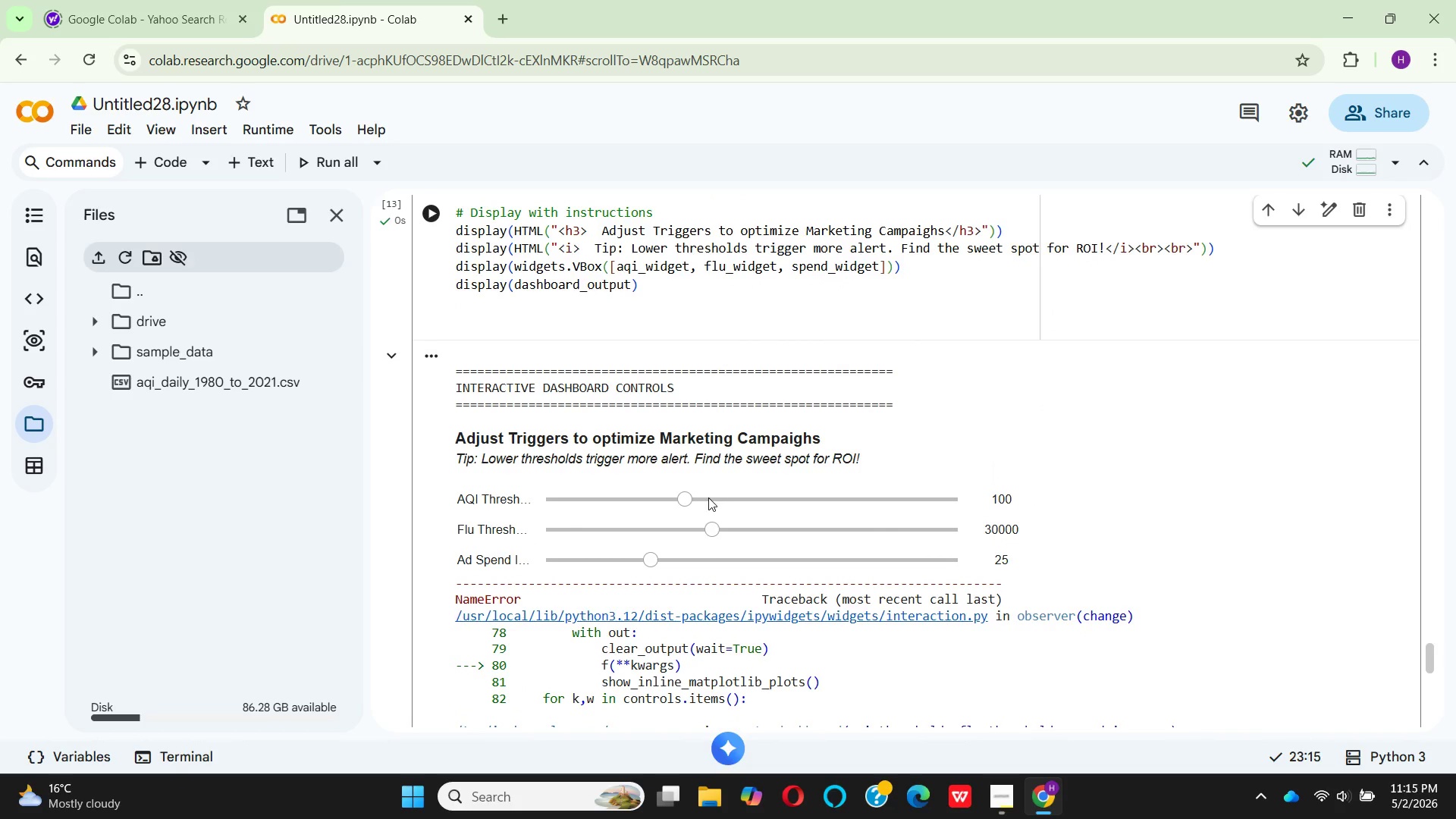 
wait(5.92)
 